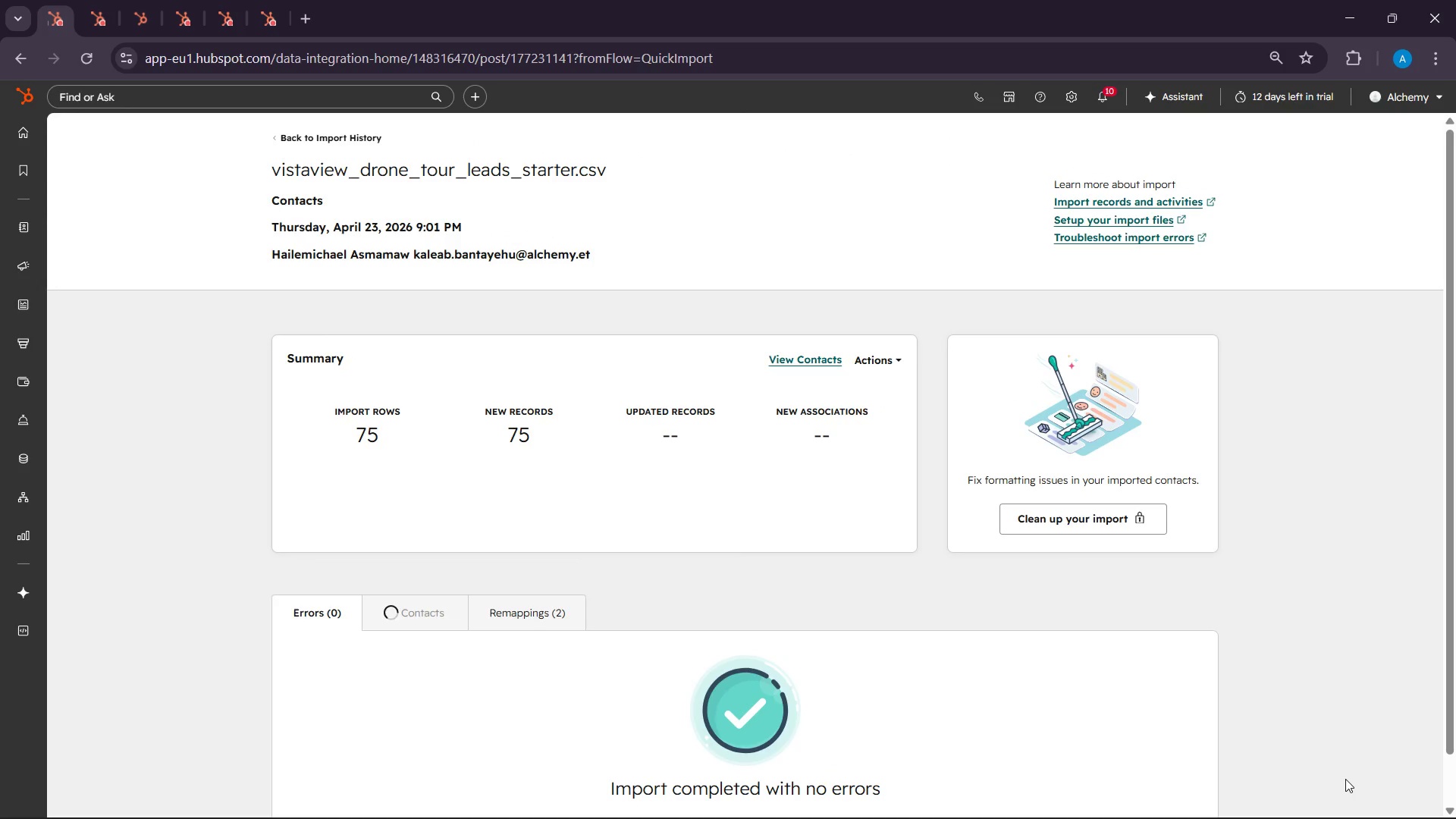 
wait(14.61)
 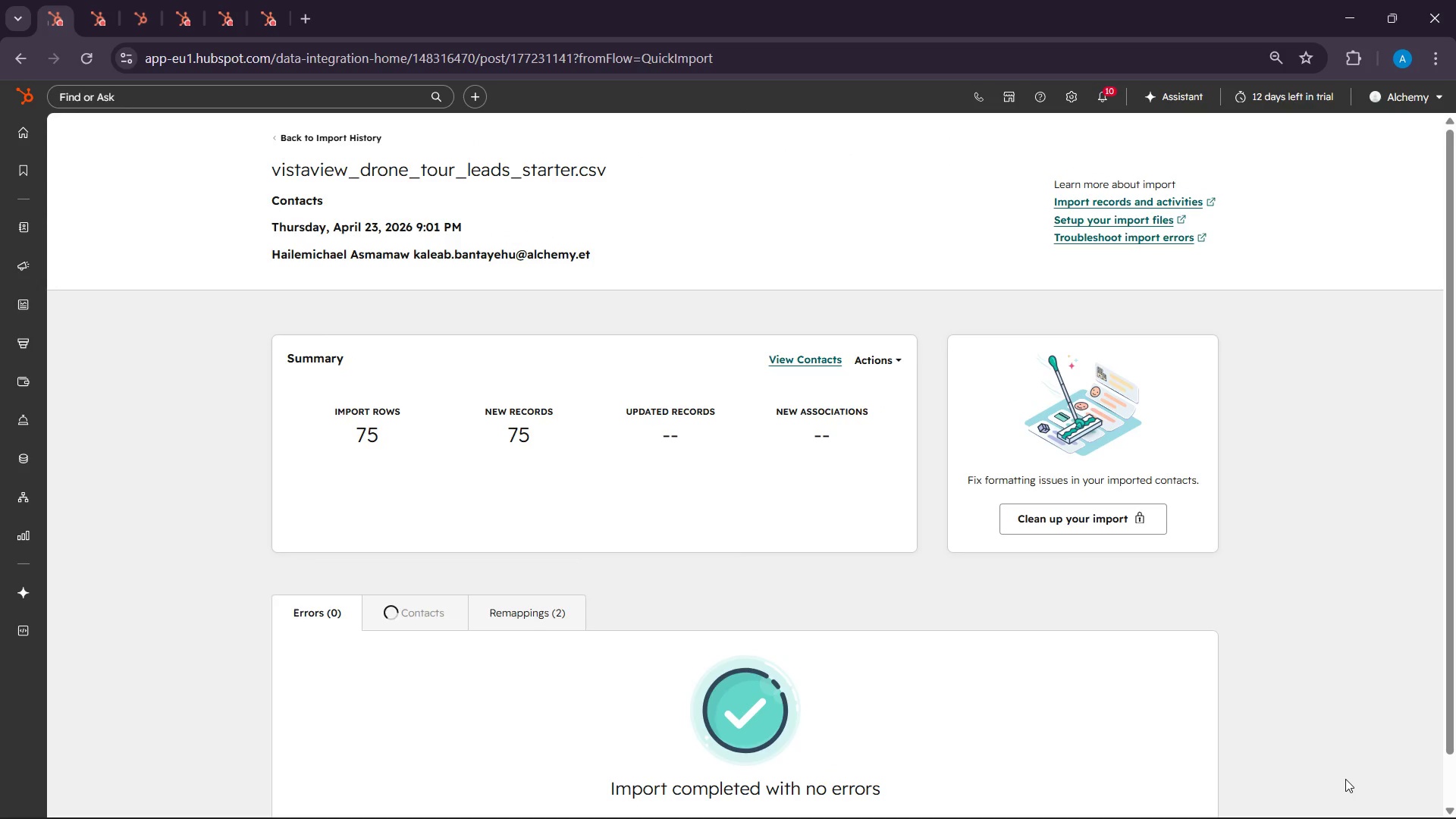 
left_click([102, 0])
 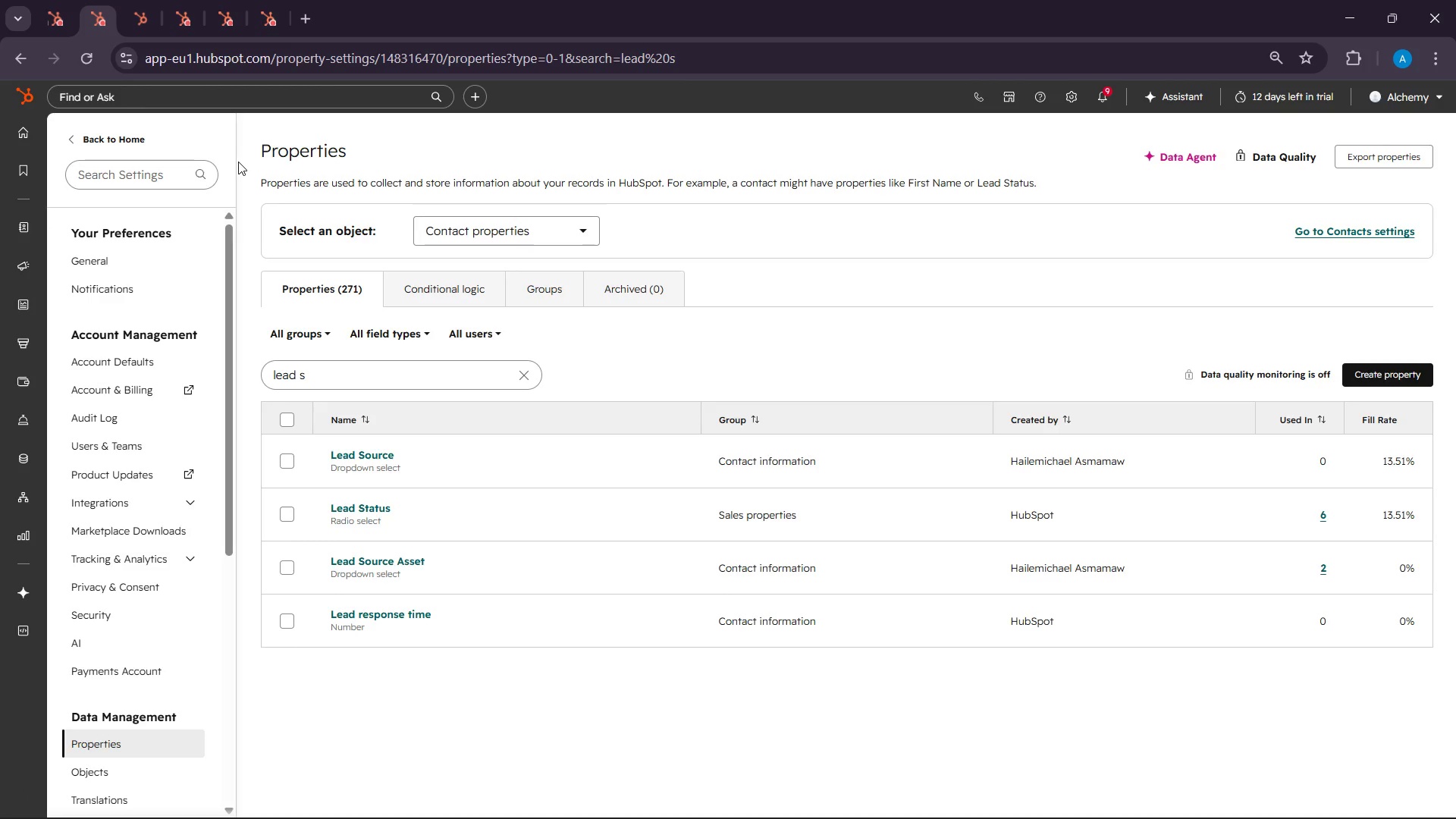 
wait(26.28)
 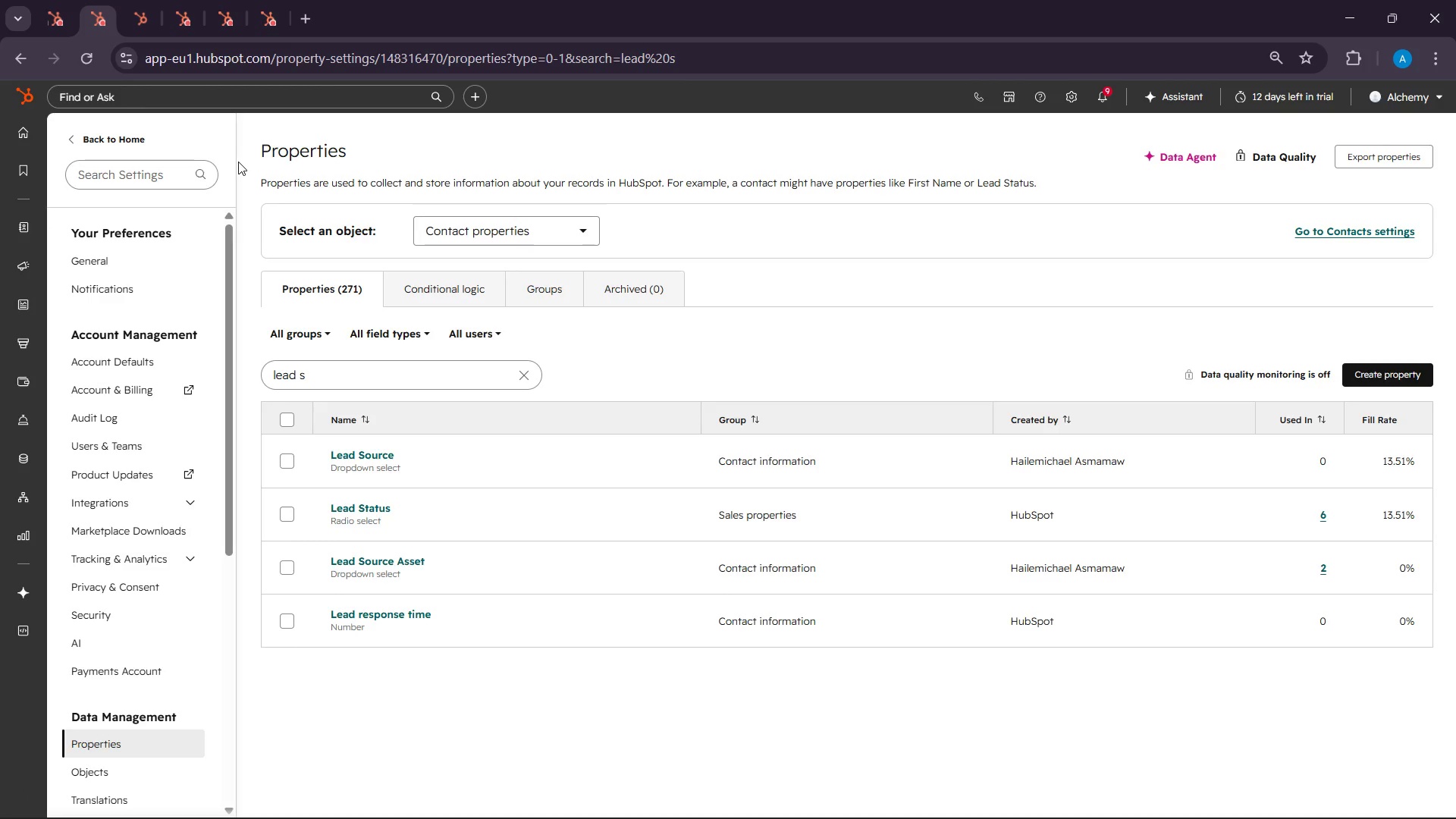 
mouse_move([31, 249])
 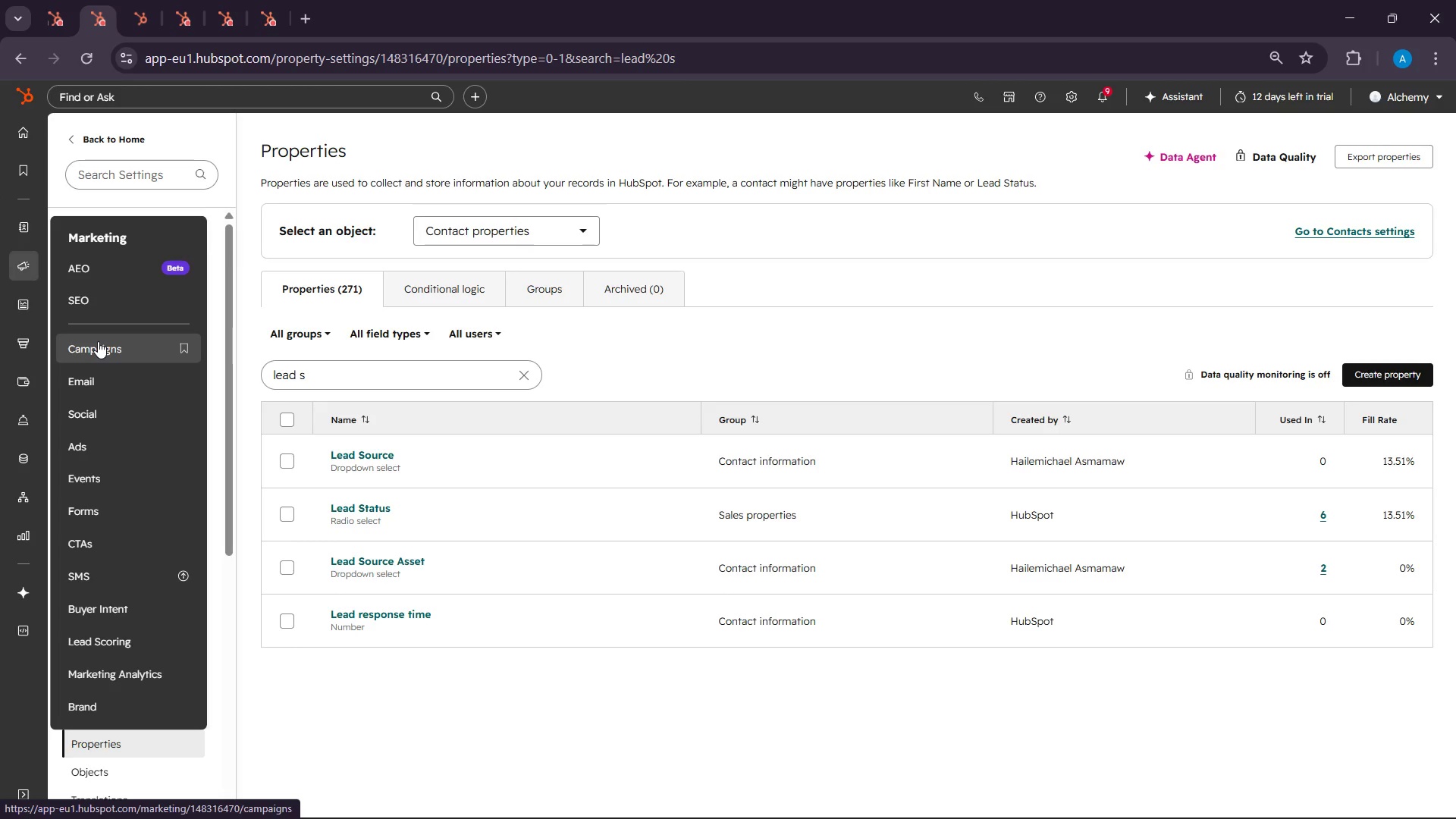 
left_click([98, 341])
 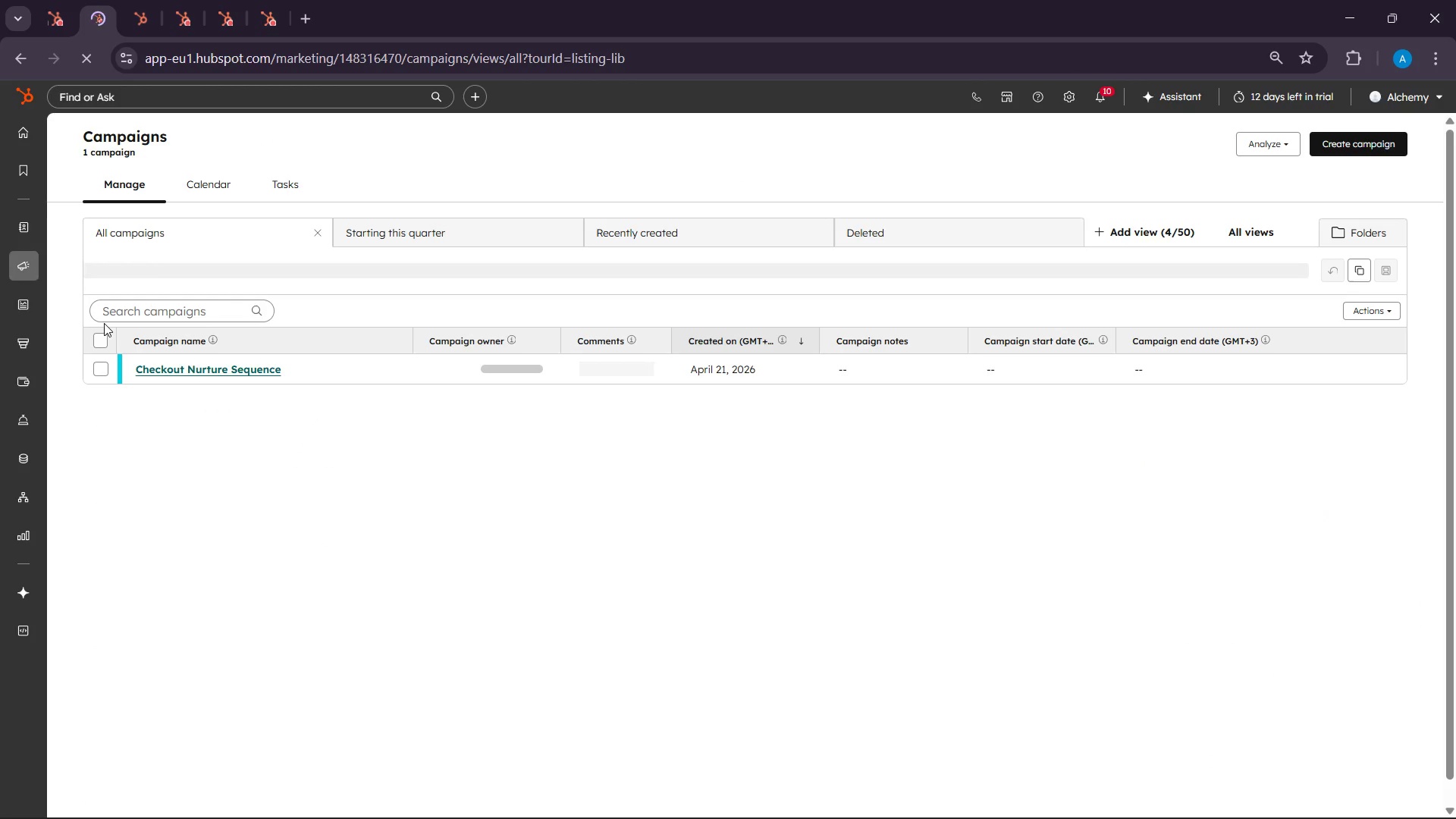 
wait(10.69)
 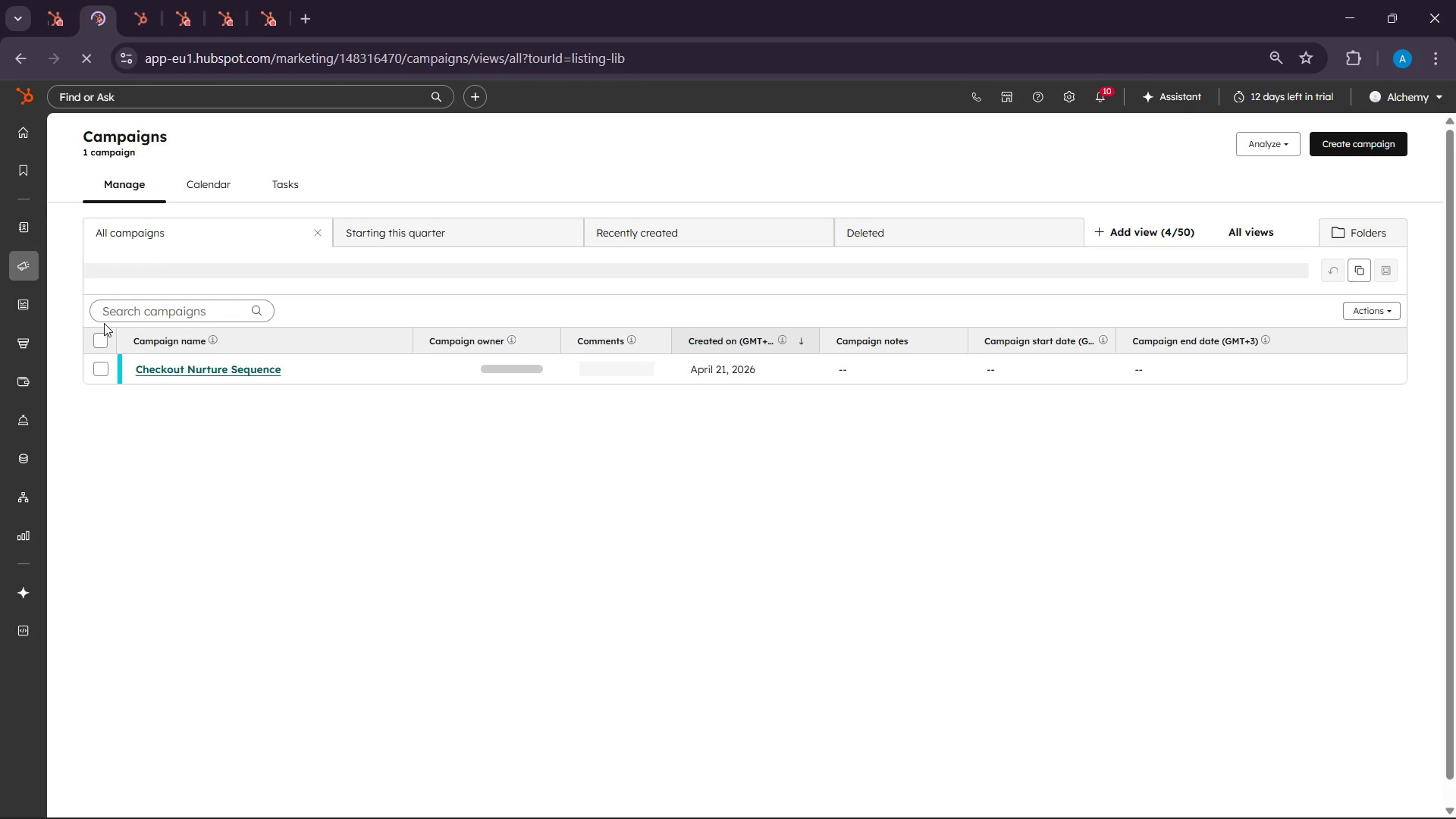 
mouse_move([1122, 264])
 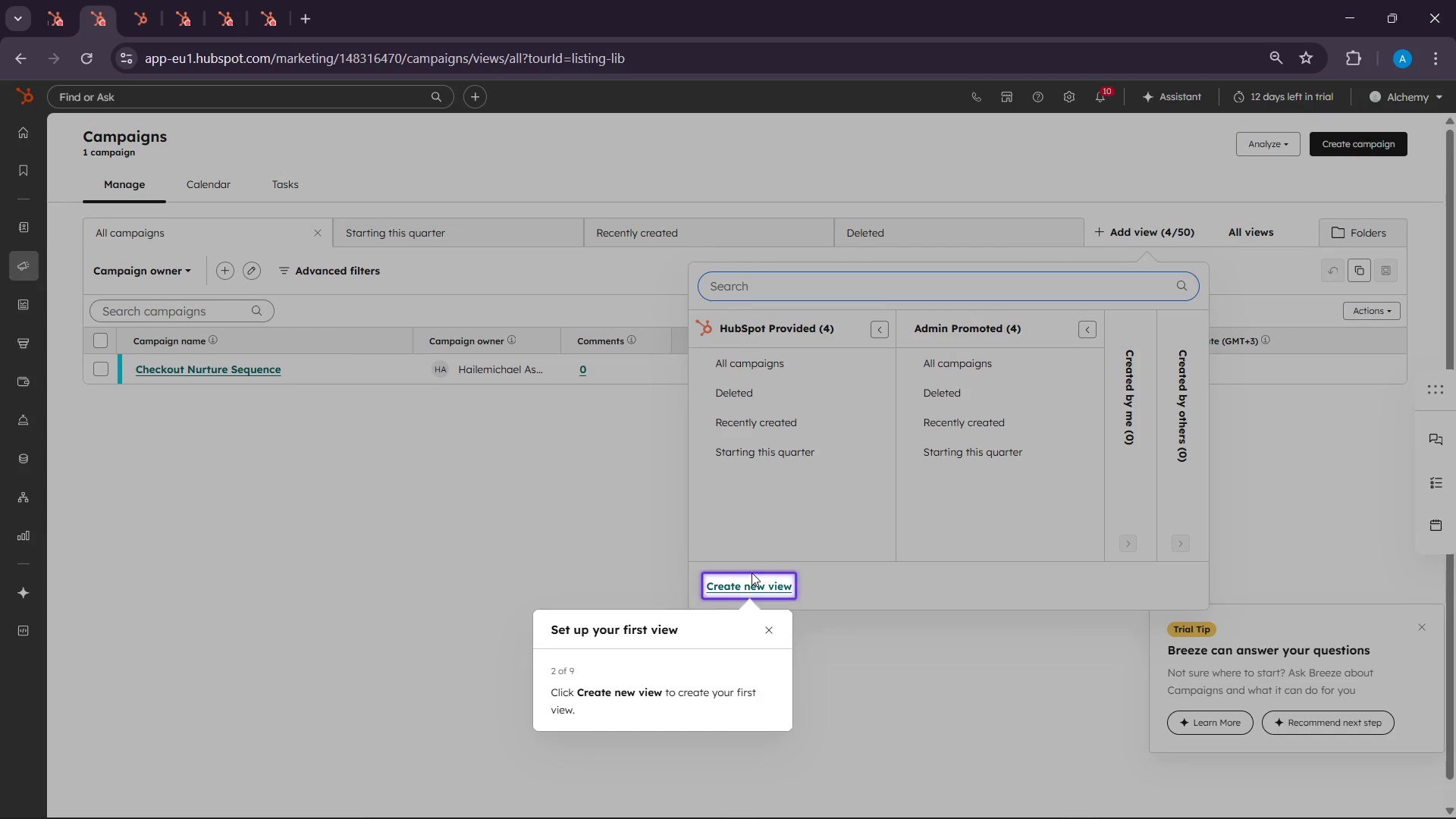 
left_click([752, 573])
 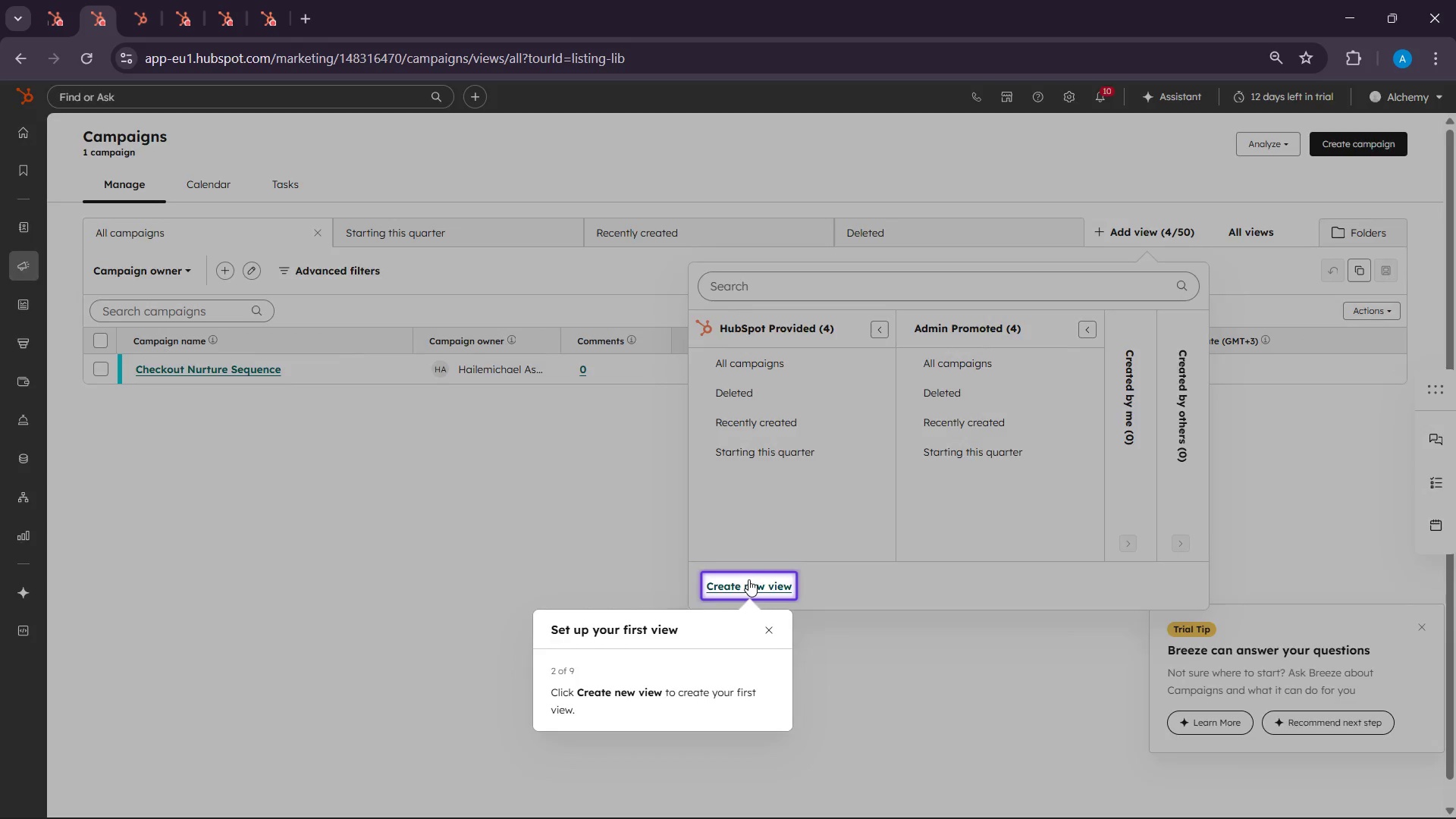 
left_click([748, 579])
 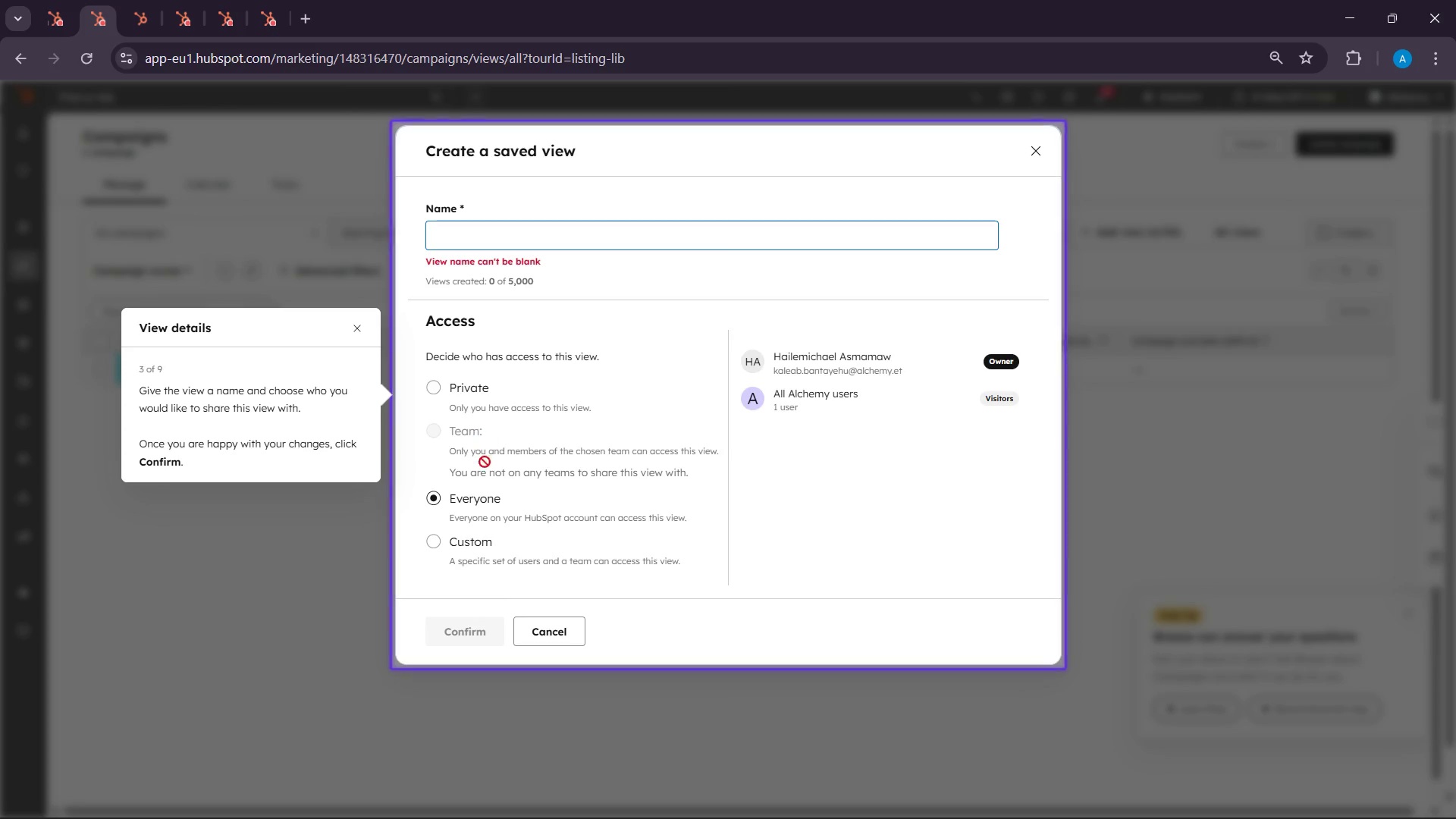 
left_click([541, 617])
 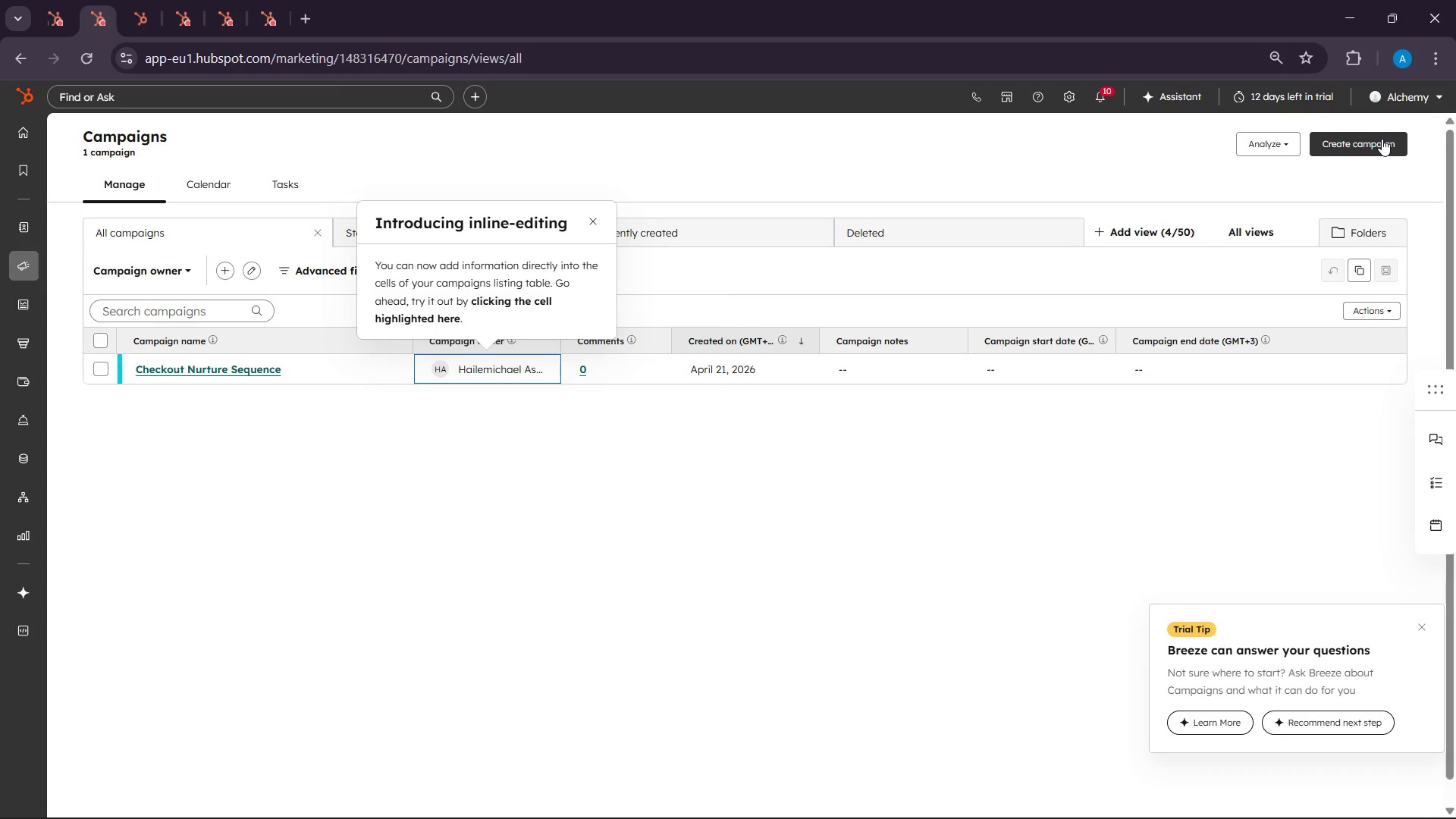 
left_click([1382, 139])
 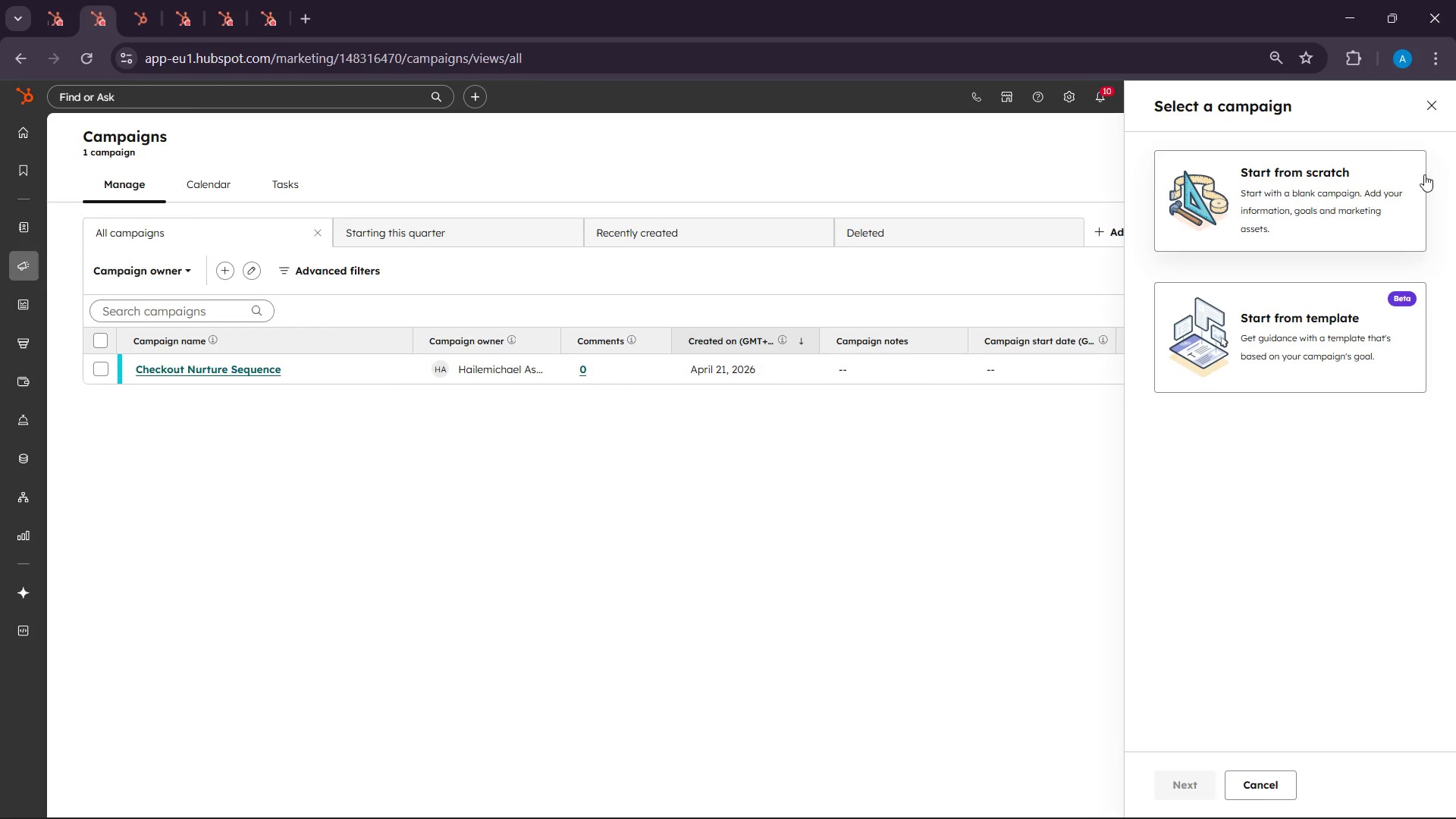 
wait(72.33)
 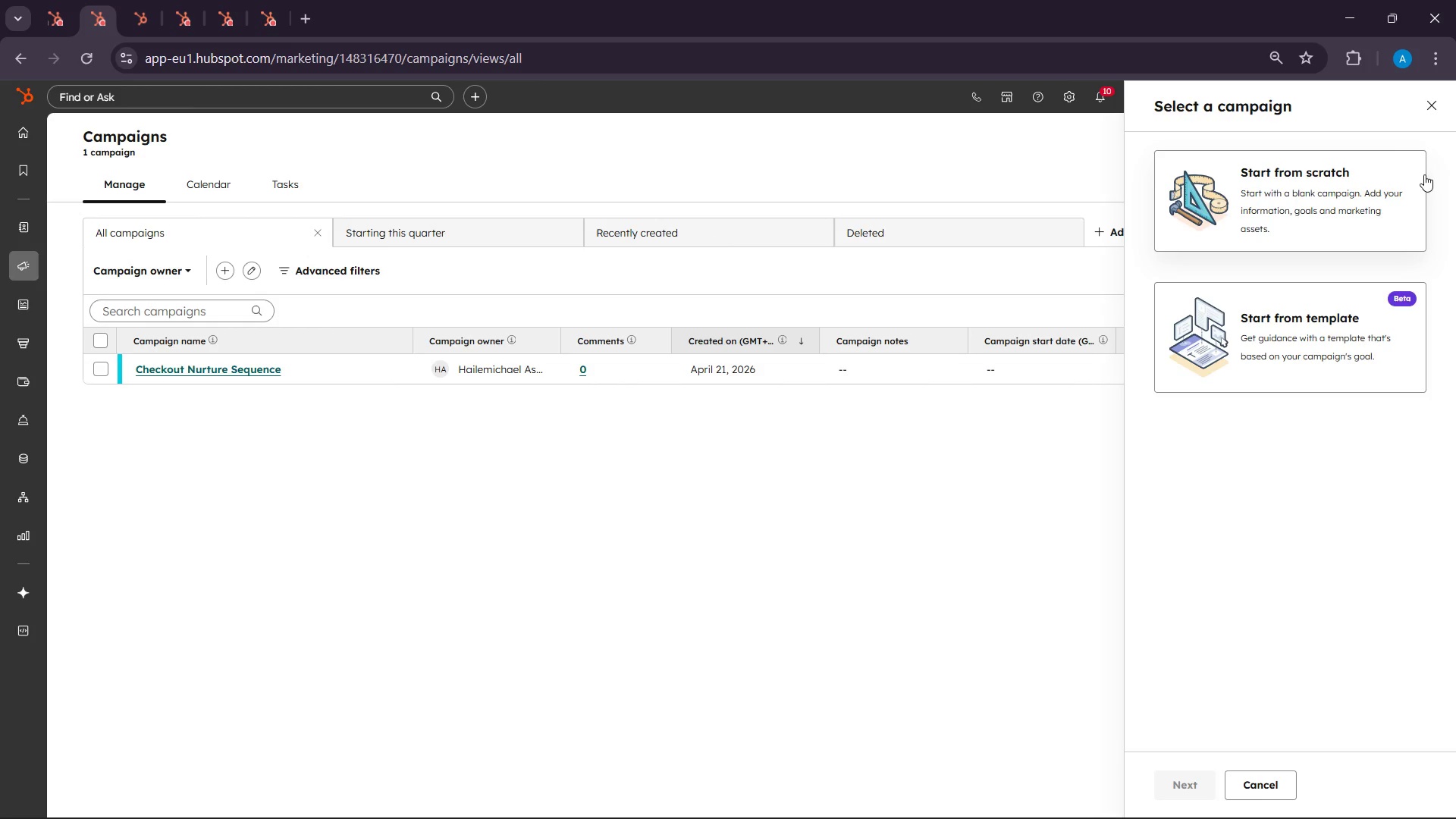 
left_click([1300, 176])
 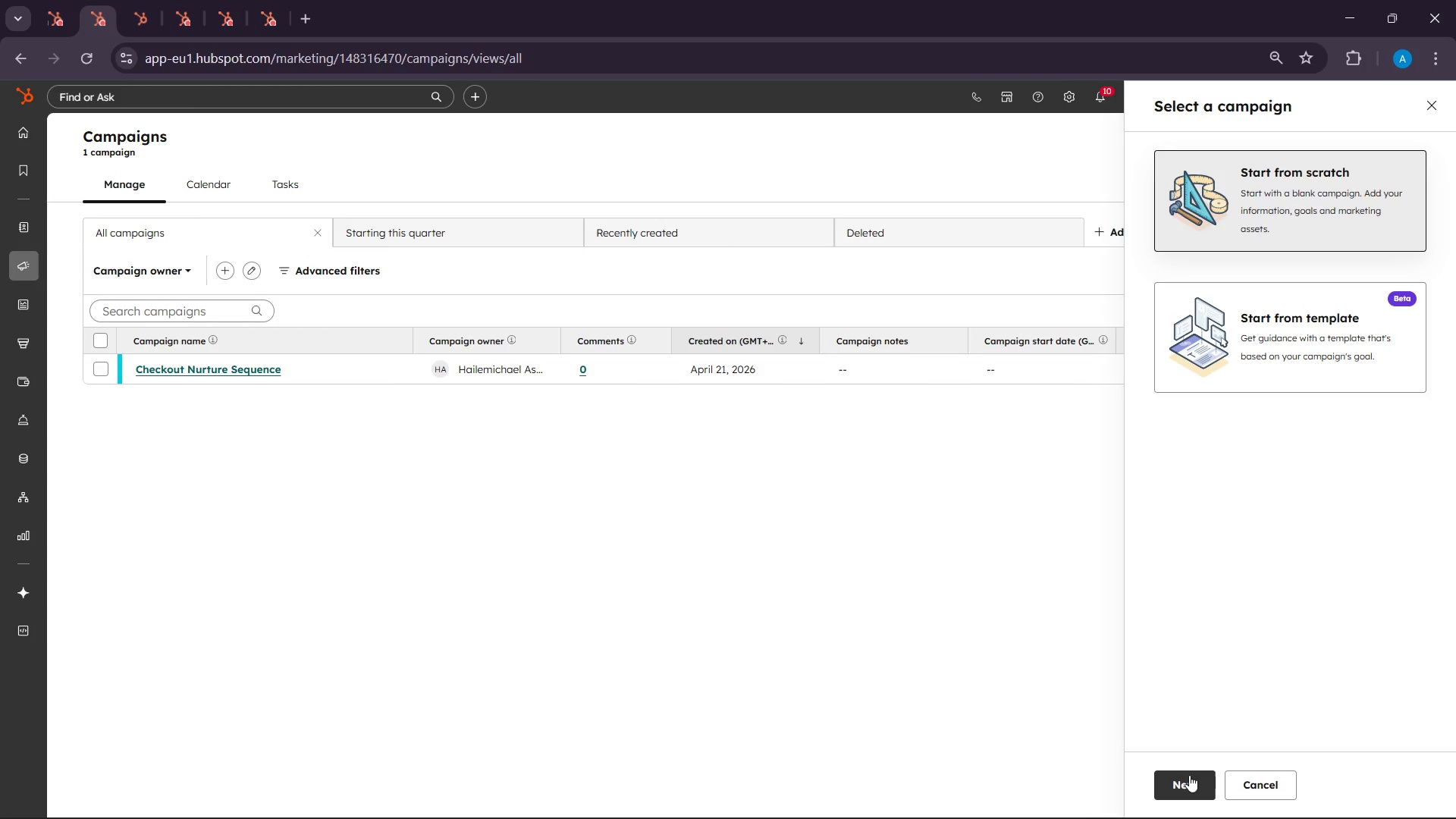 
left_click([1189, 775])
 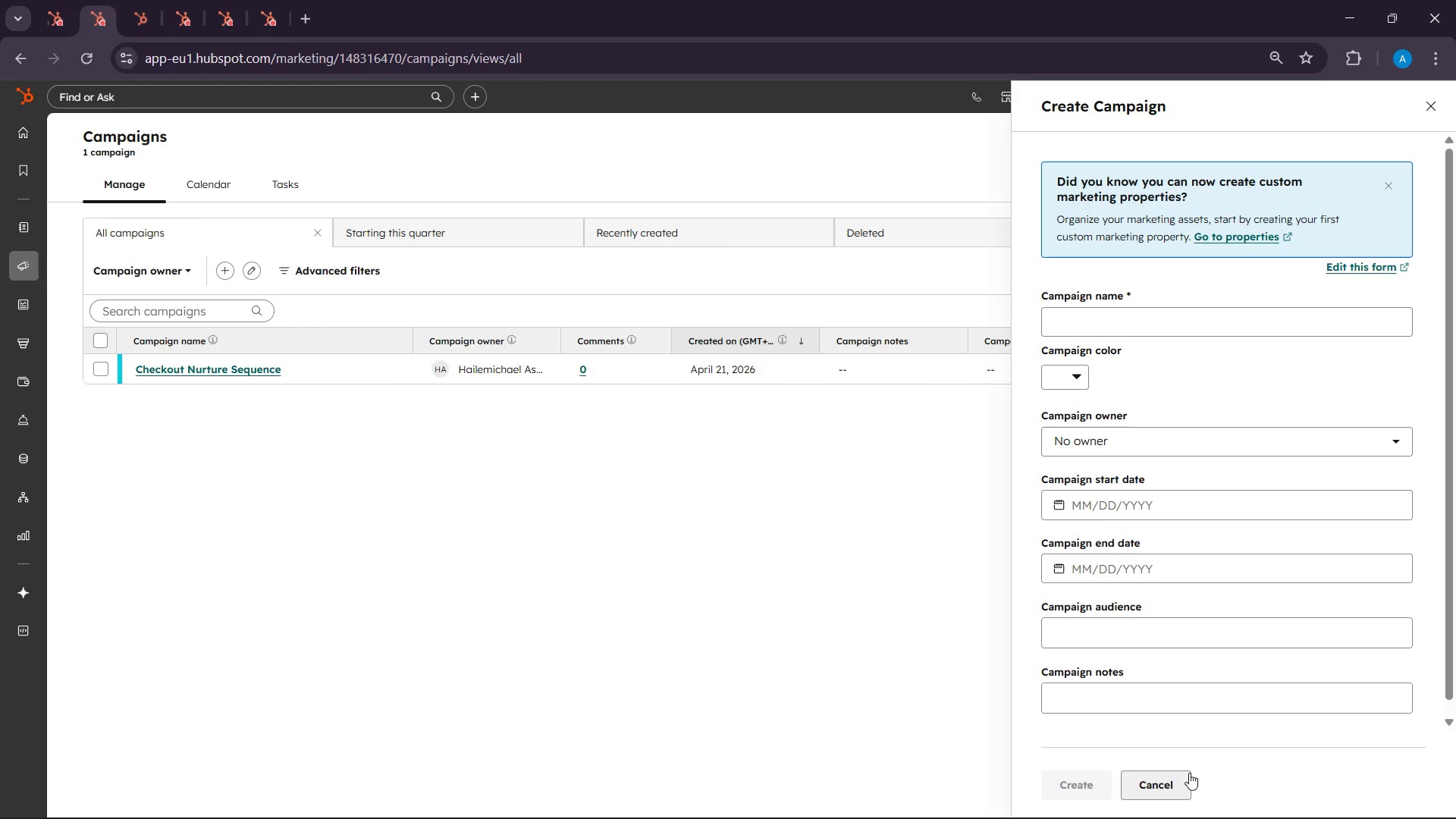 
wait(7.84)
 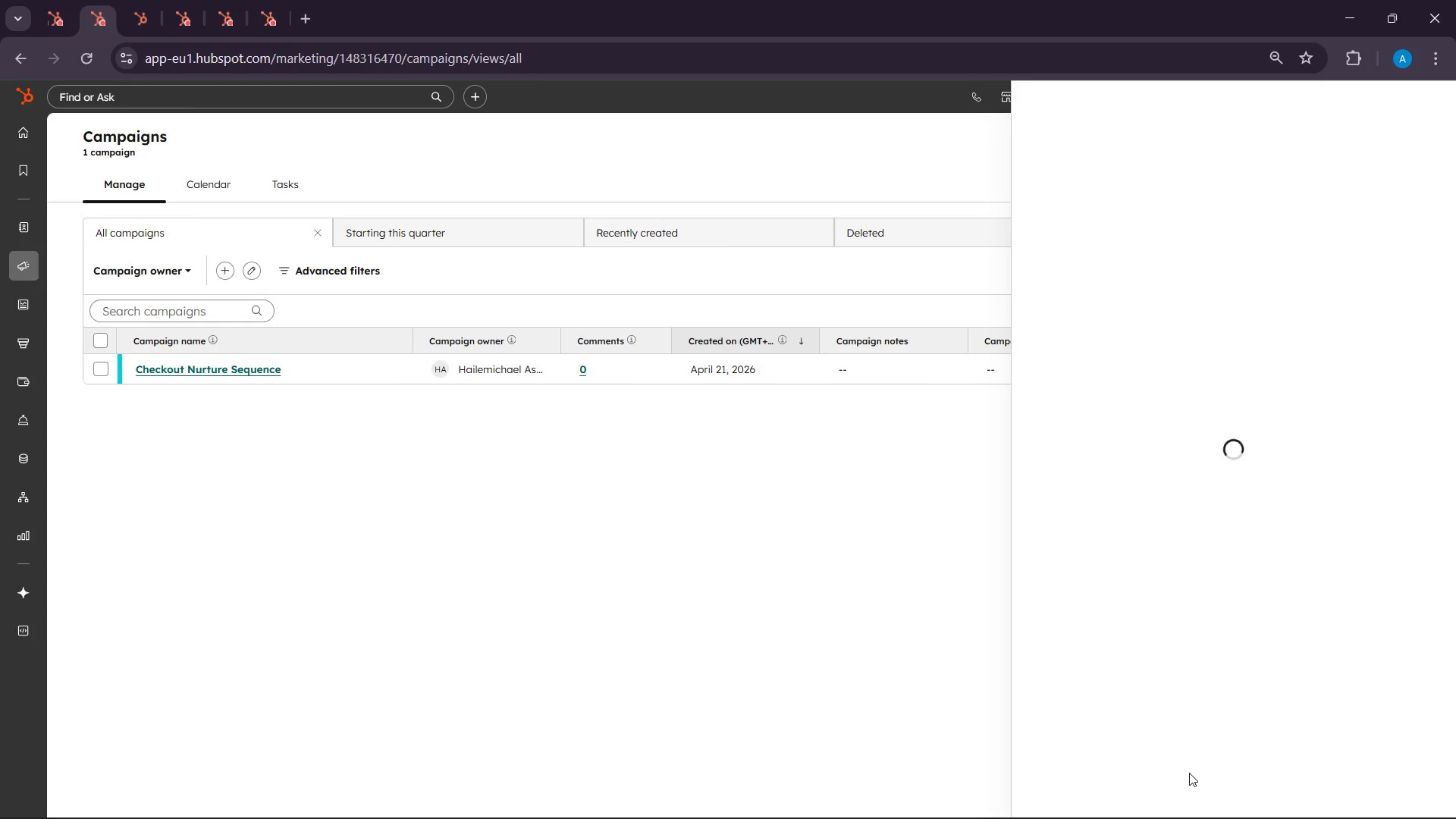 
left_click([1133, 304])
 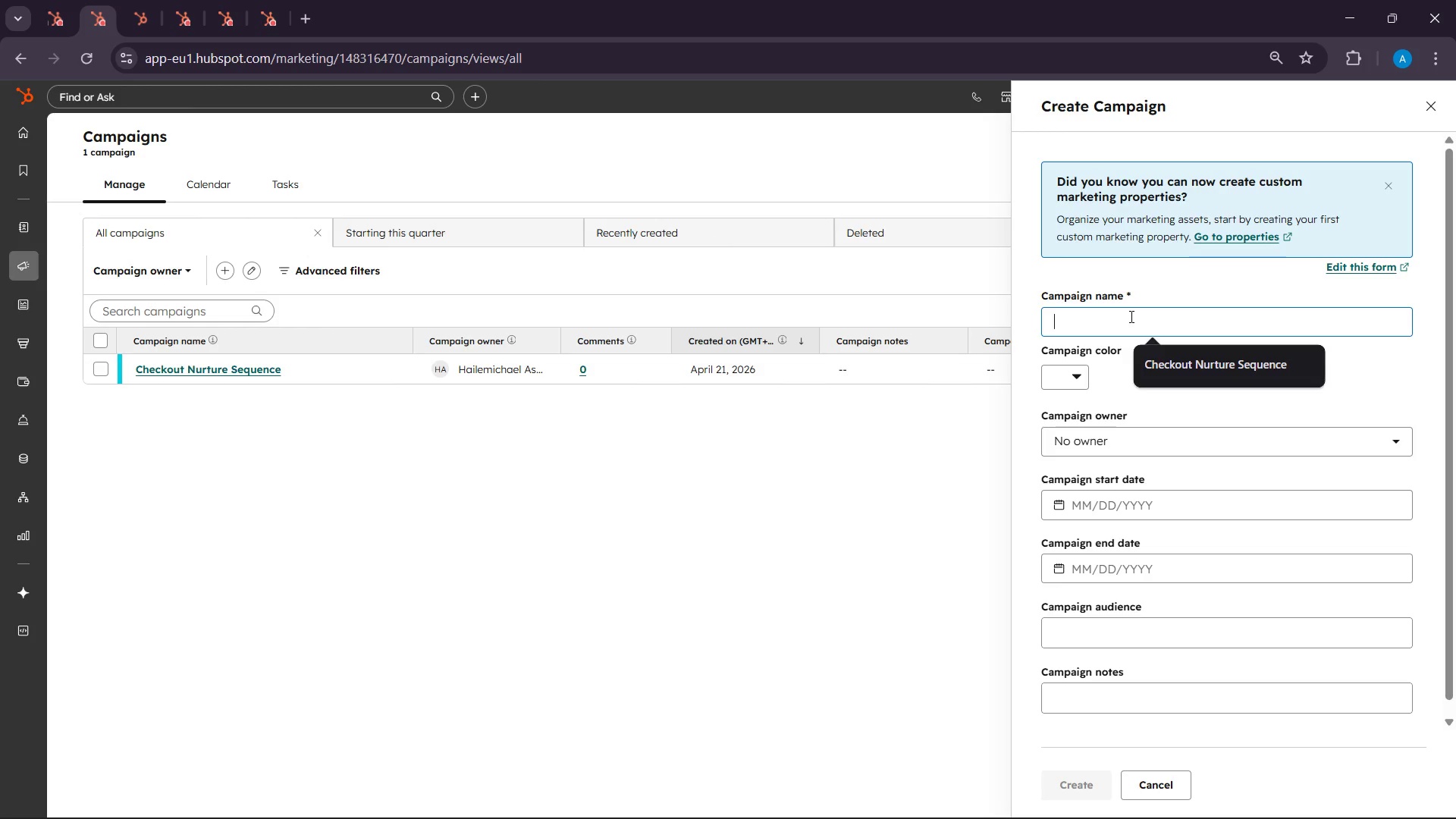 
wait(5.98)
 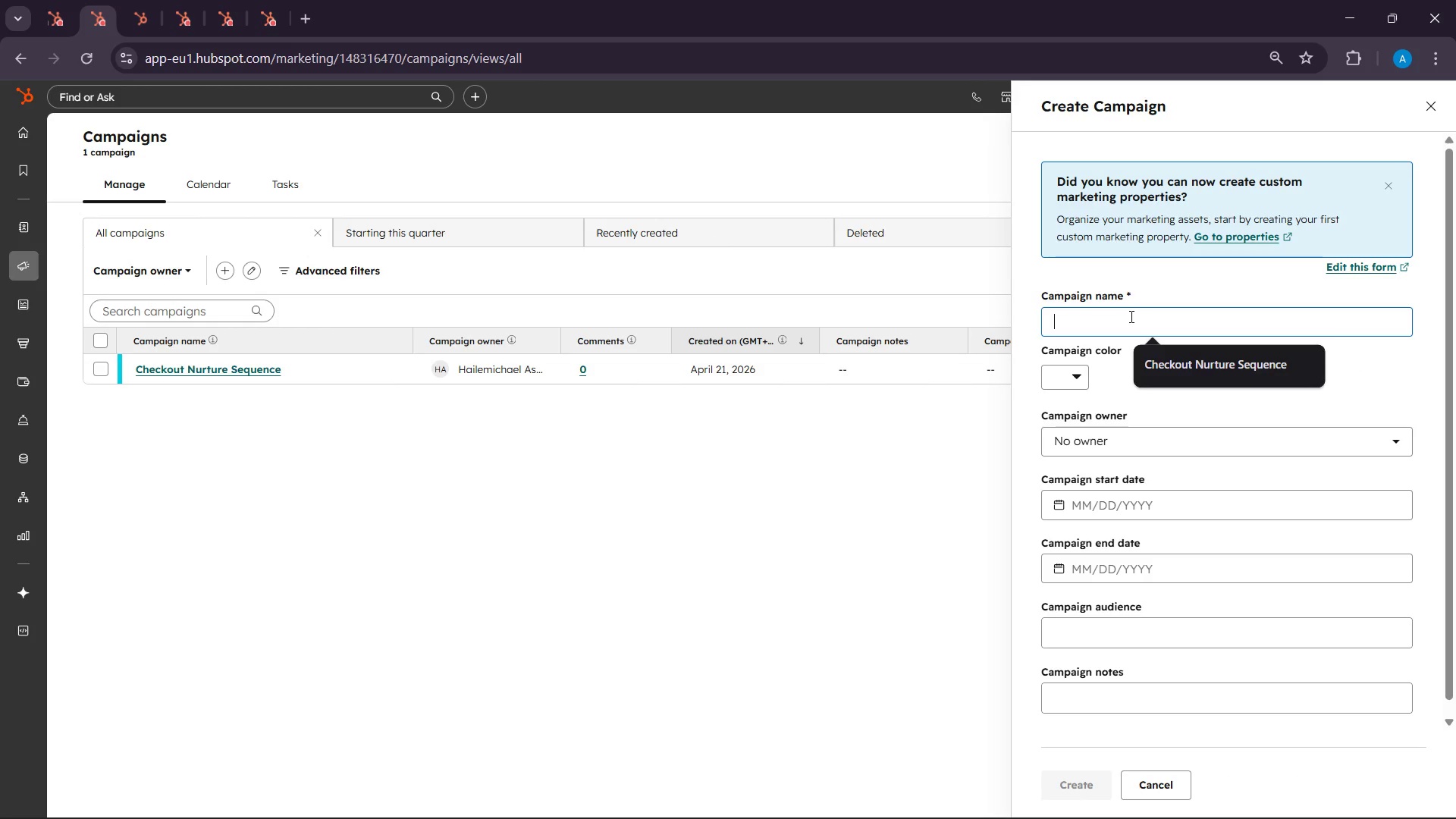 
type(@02)
key(Backspace)
key(Backspace)
key(Backspace)
key(Backspace)
type(2024 Luxury )
 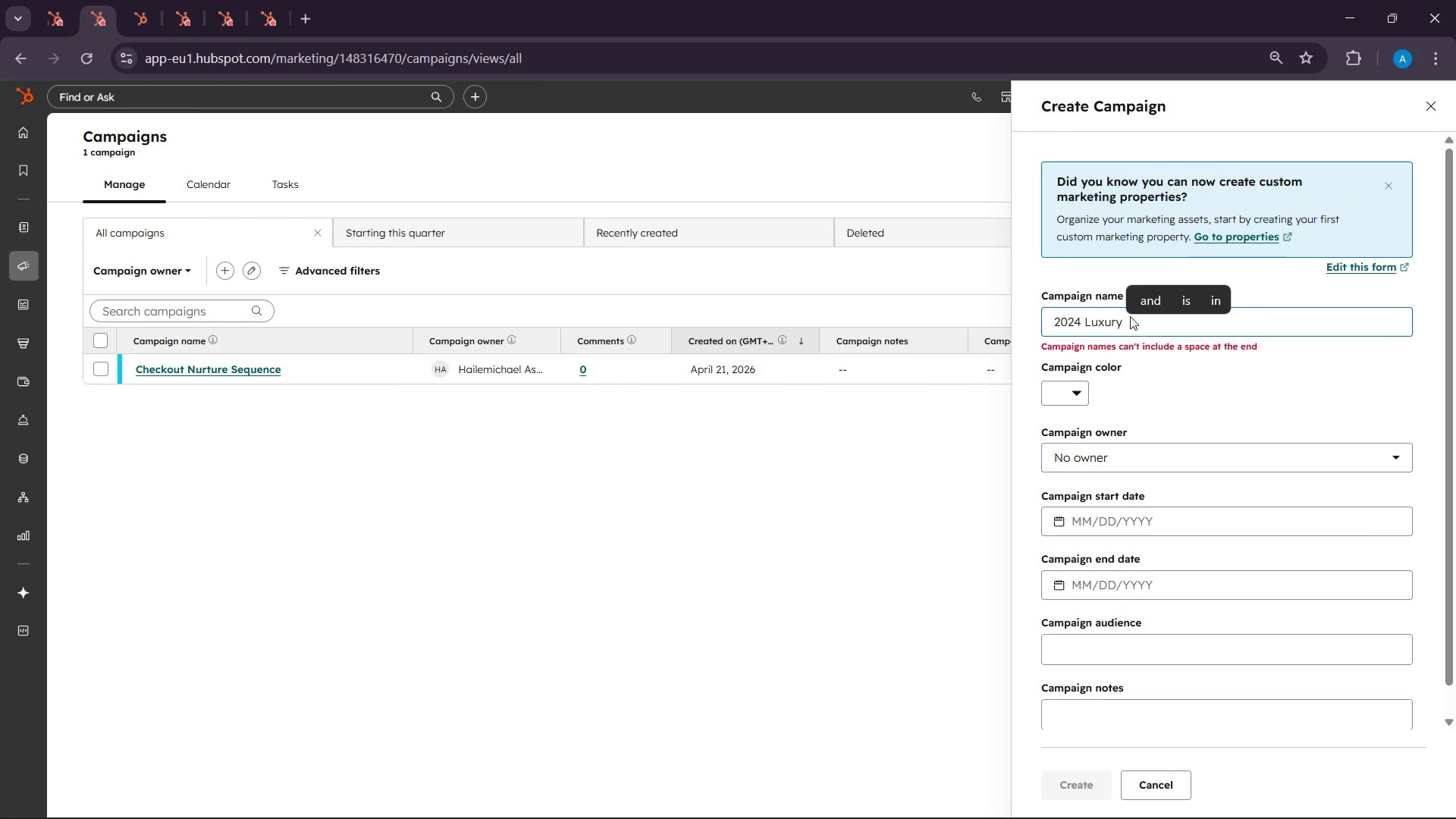 
wait(5.92)
 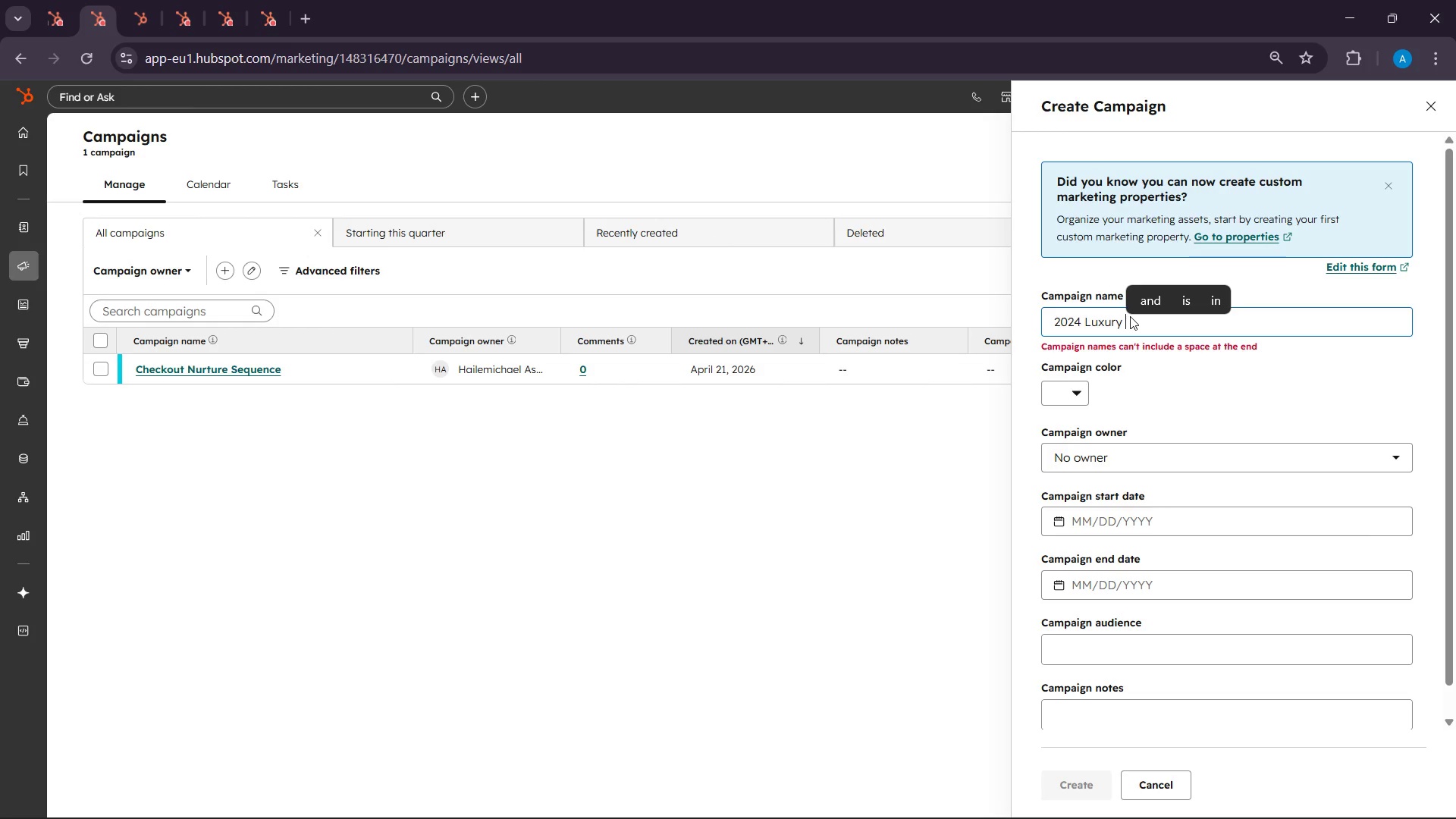 
type(Estate )
 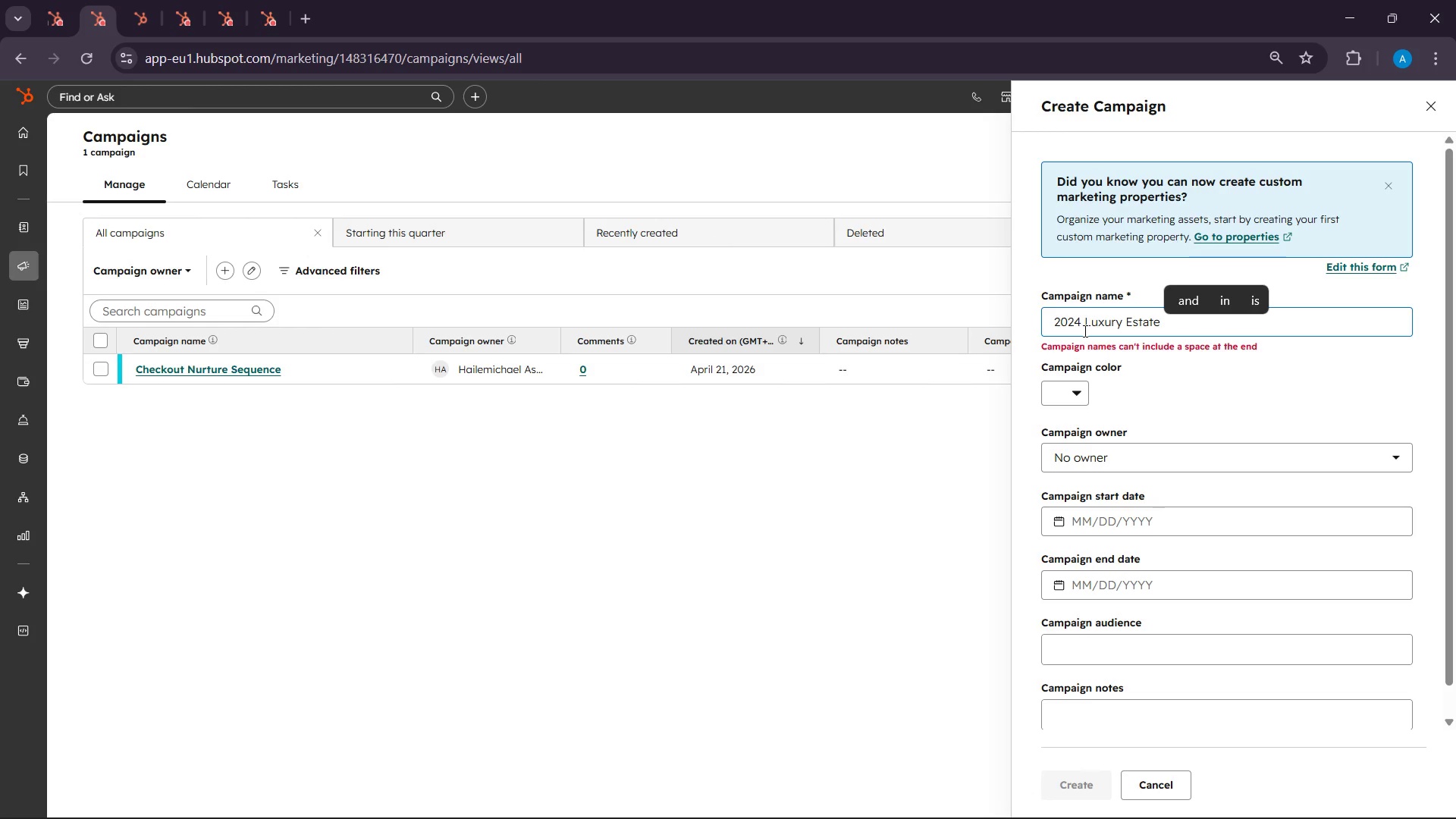 
type(Tour)
 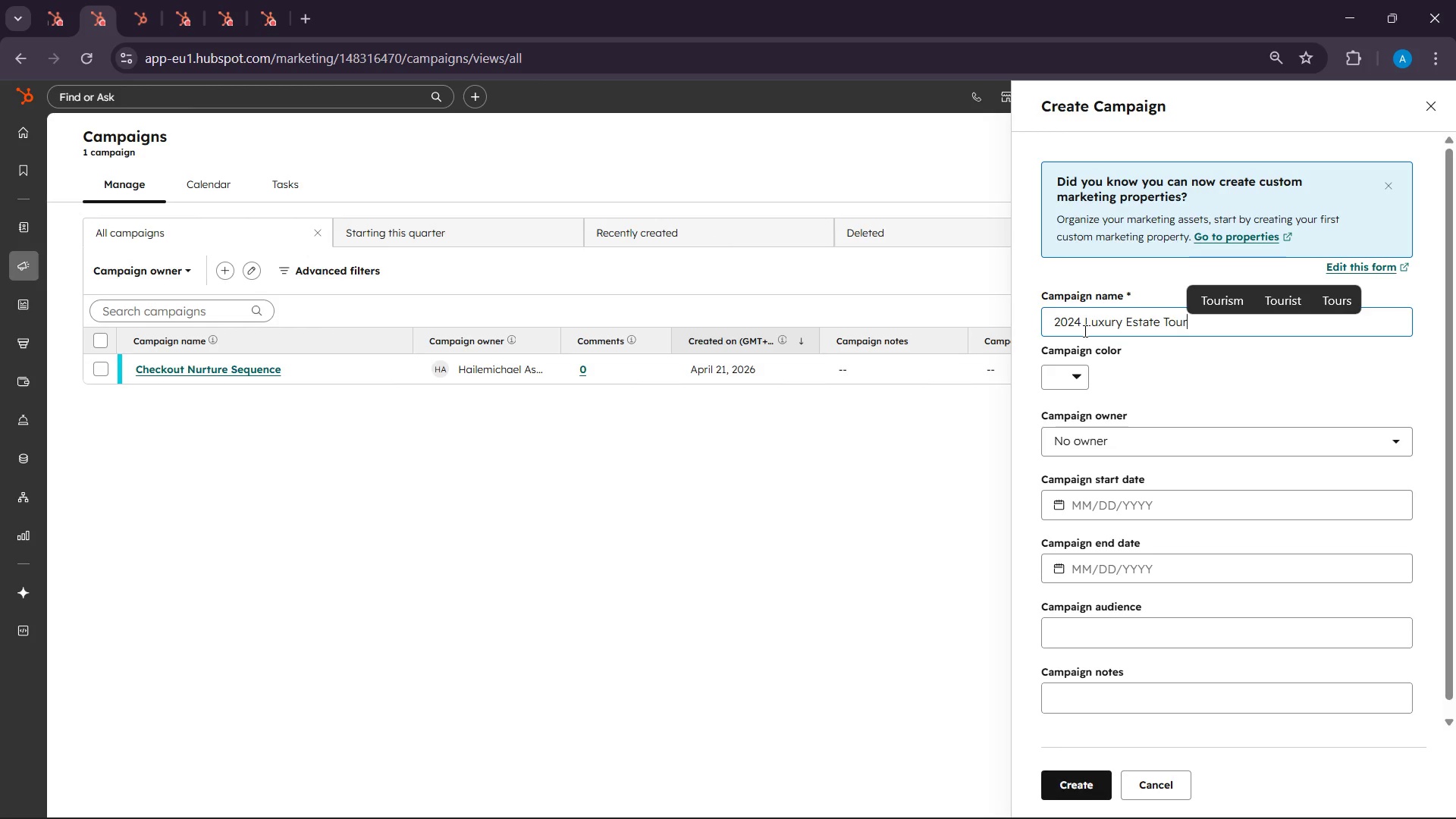 
left_click_drag(start_coordinate=[1084, 331], to_coordinate=[1242, 312])
 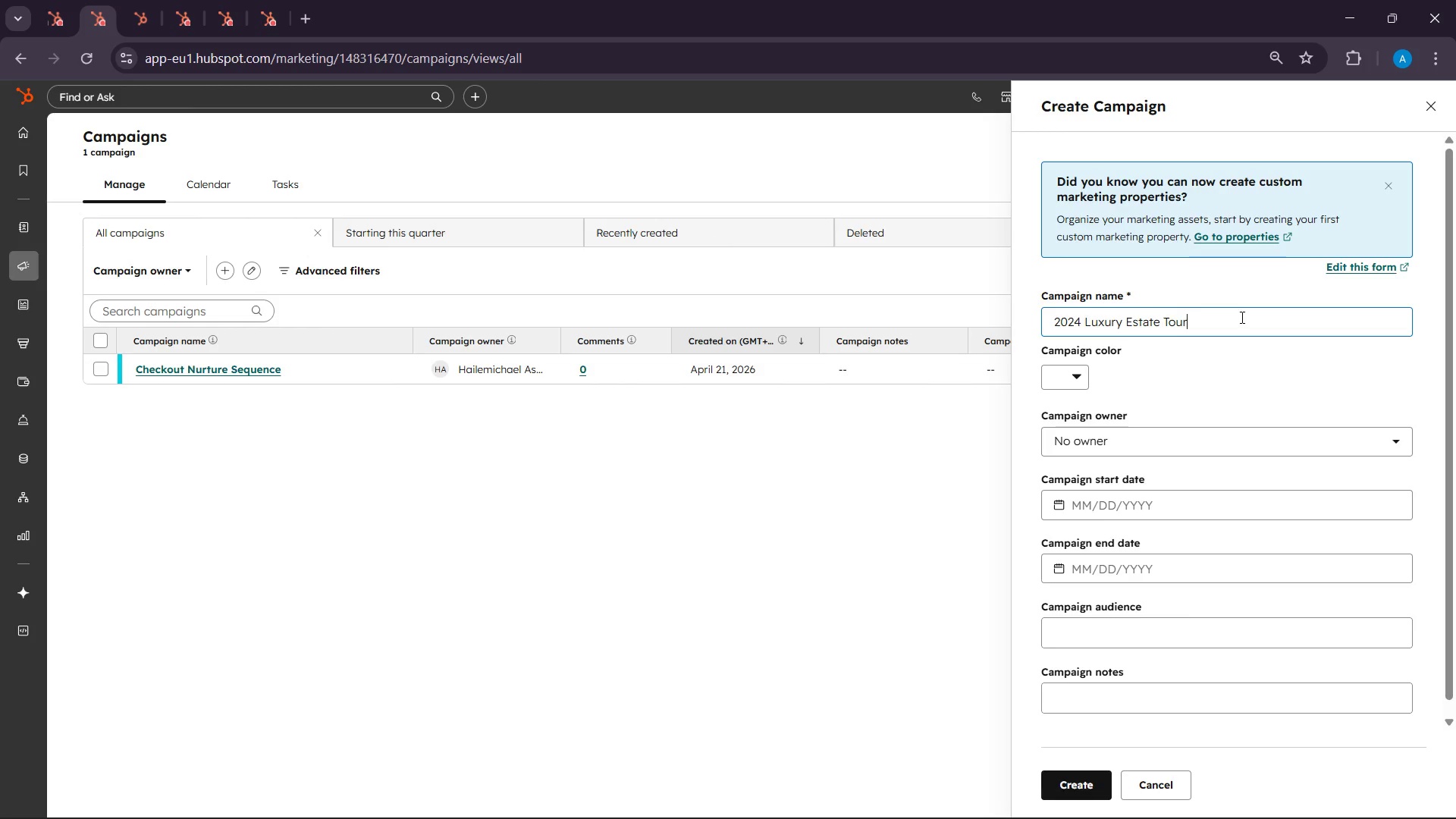 
left_click([1241, 317])
 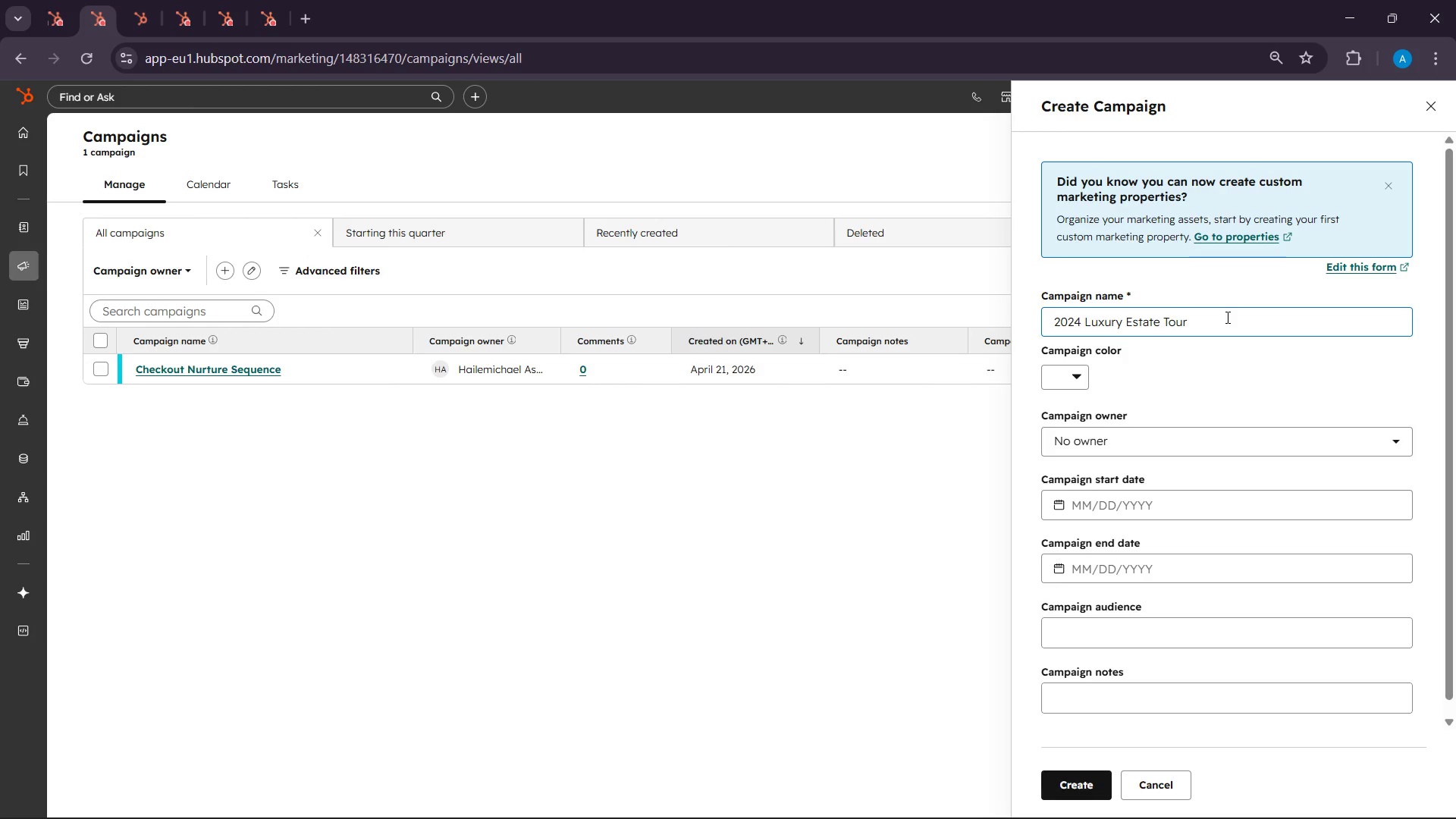 
wait(25.62)
 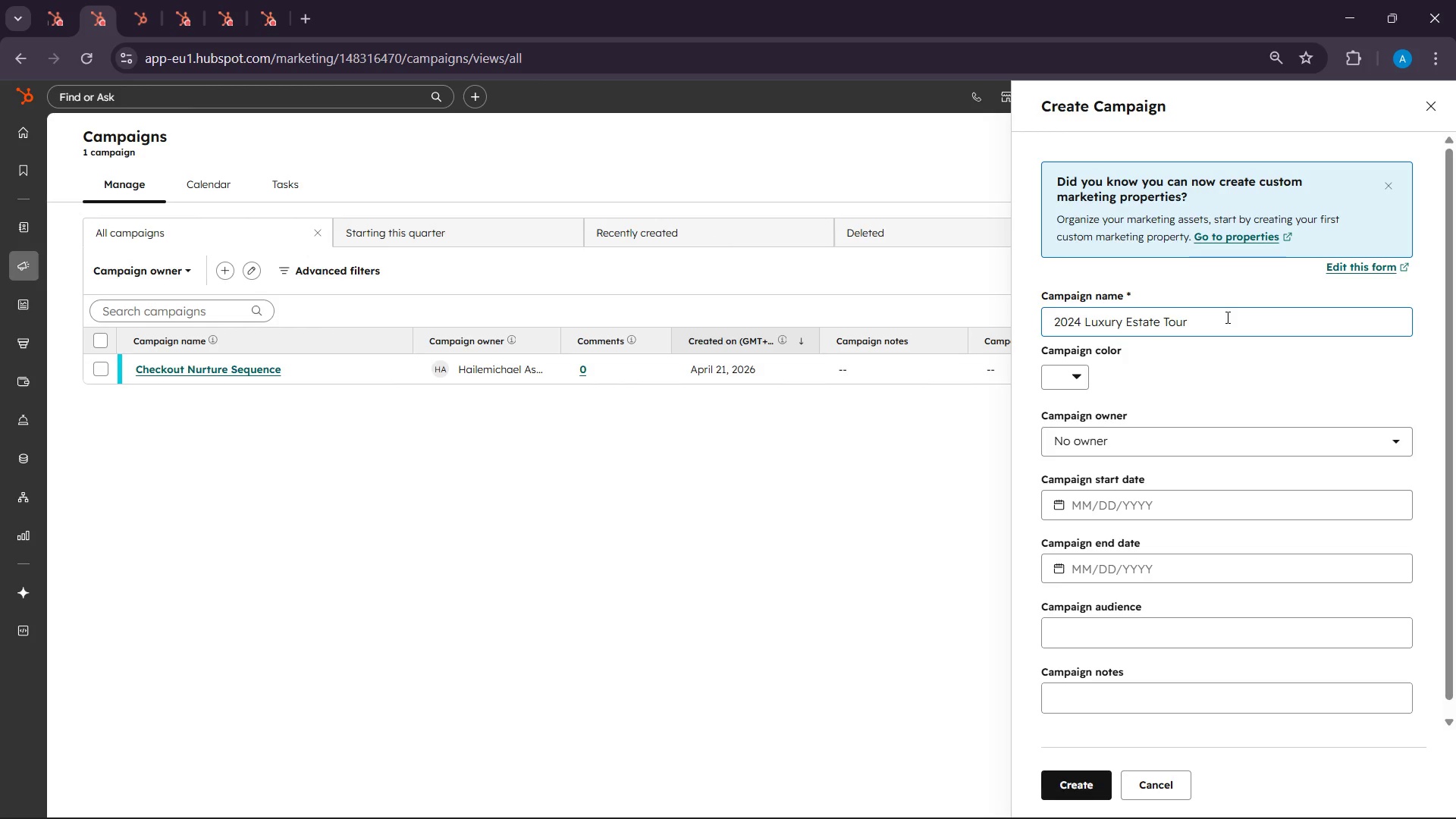 
left_click([1274, 804])
 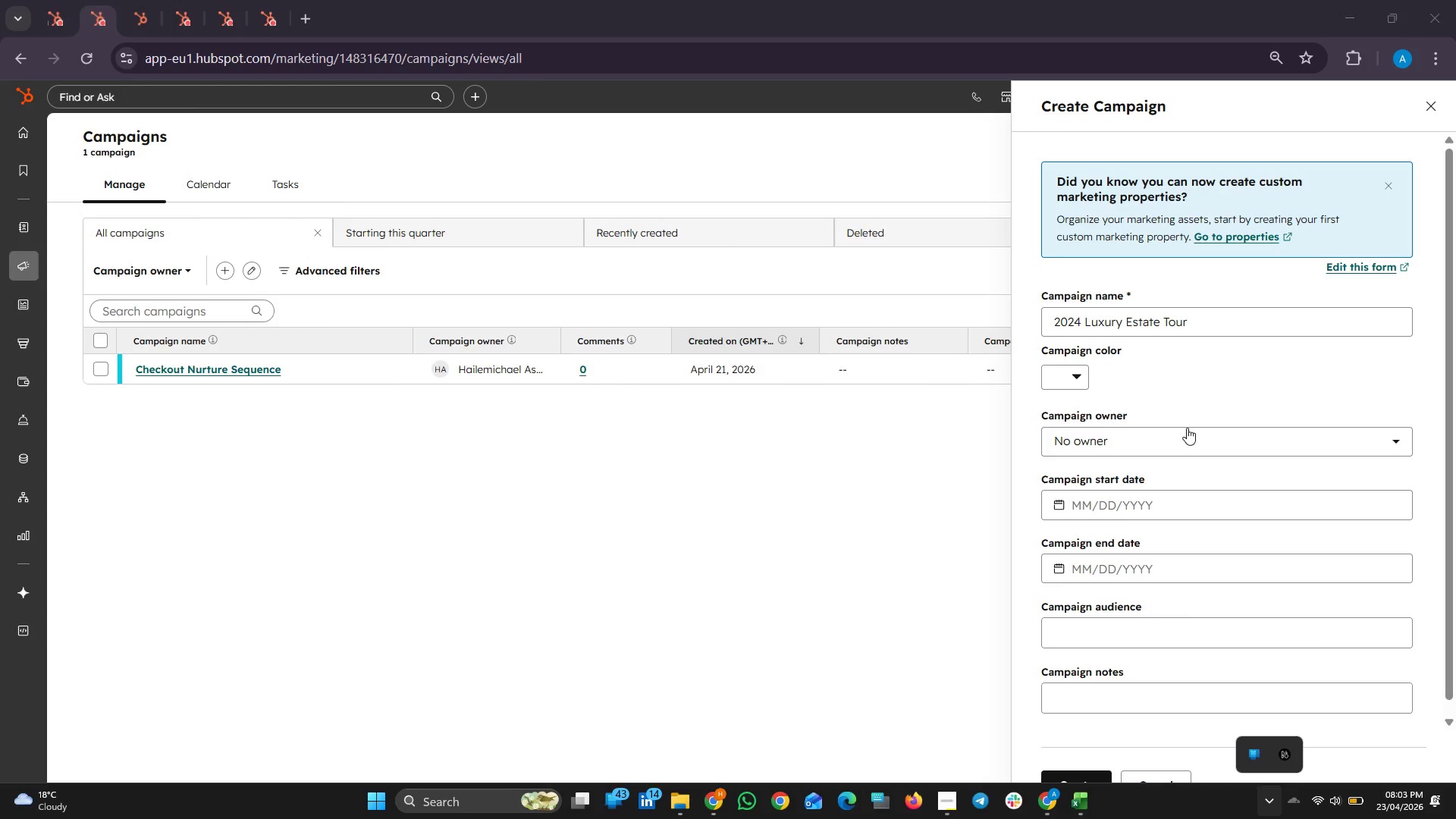 
left_click([1179, 433])
 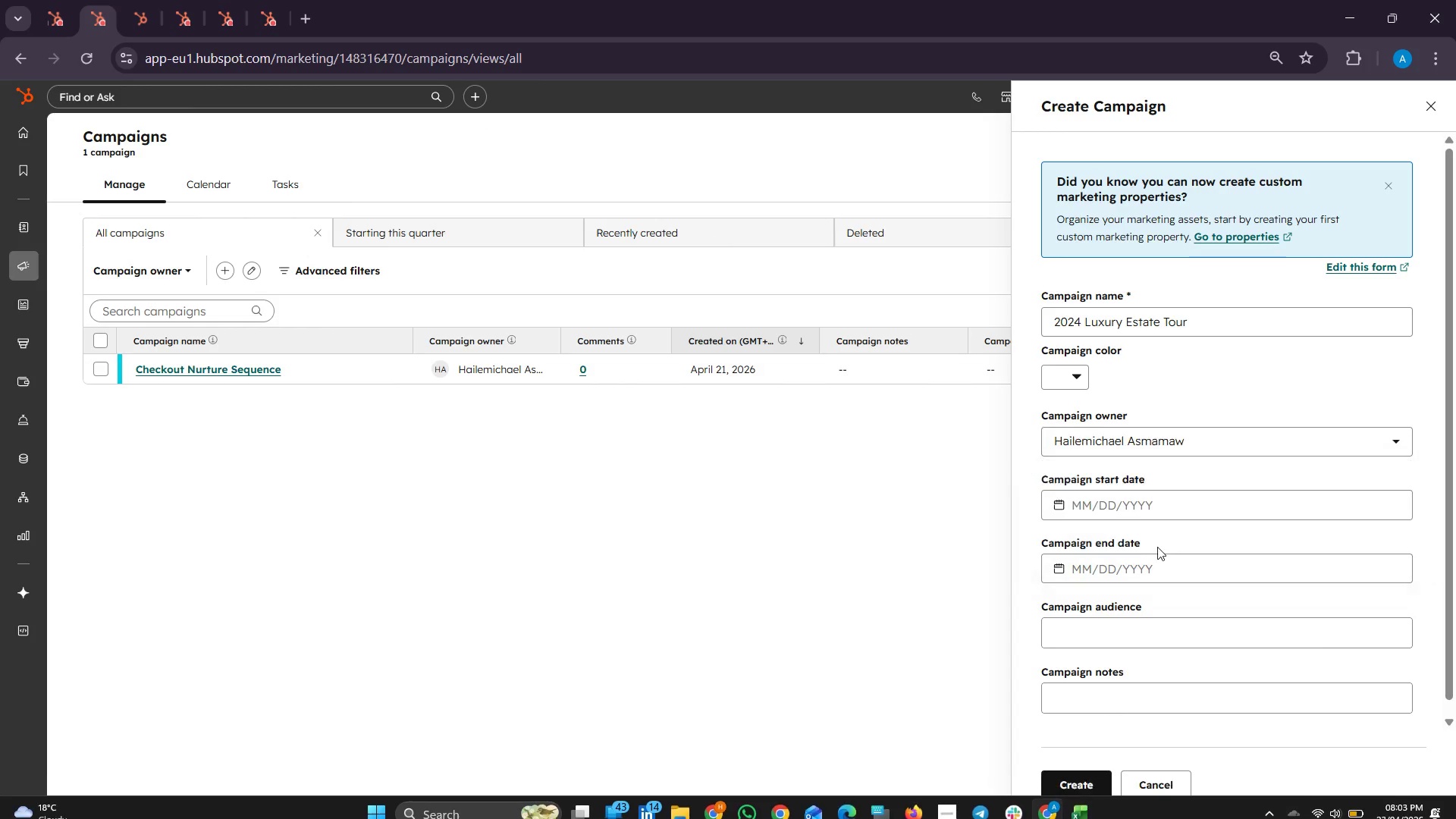 
left_click([1157, 547])
 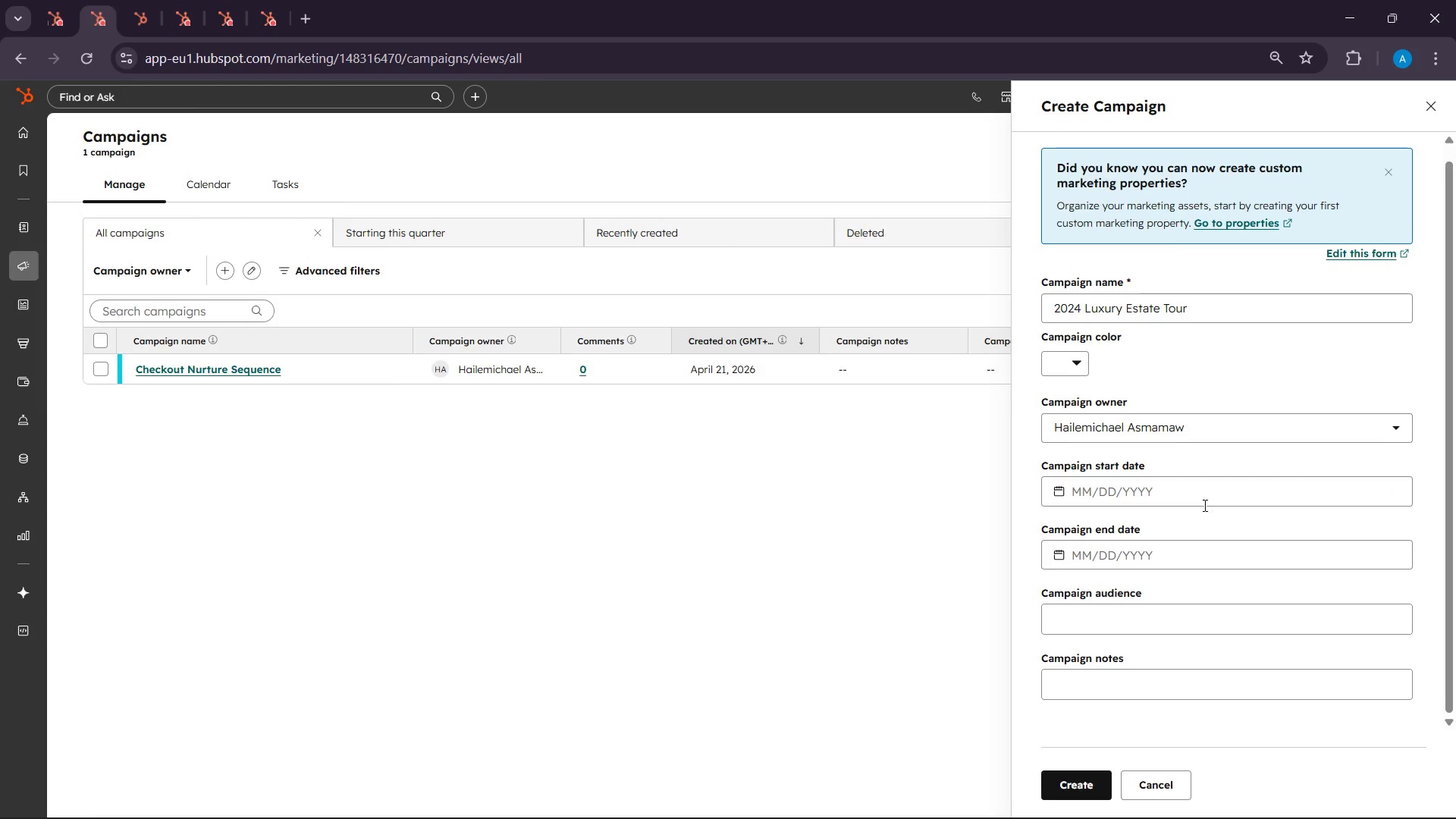 
scroll: coordinate [1203, 505], scroll_direction: down, amount: 3.0
 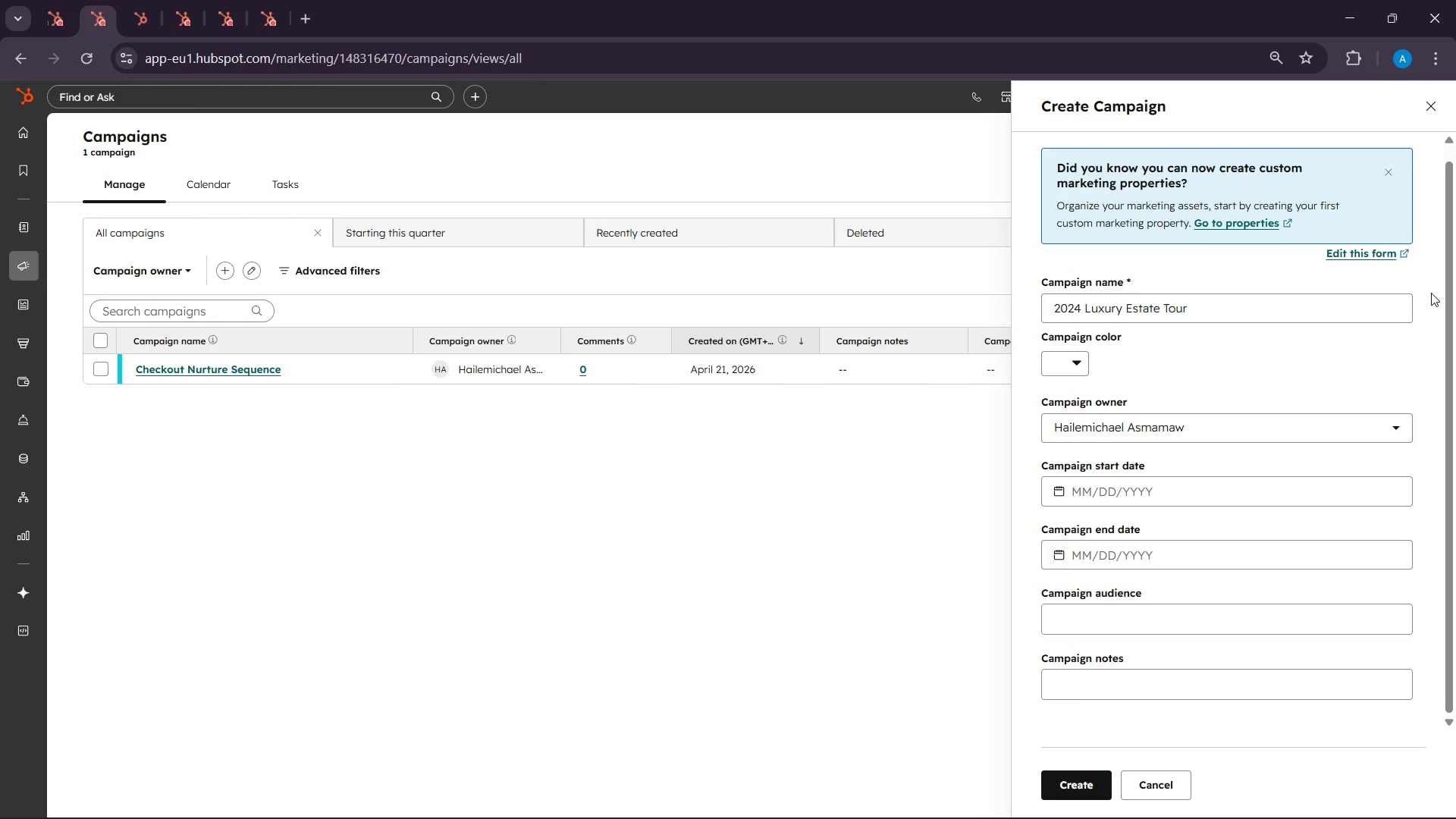 
wait(17.49)
 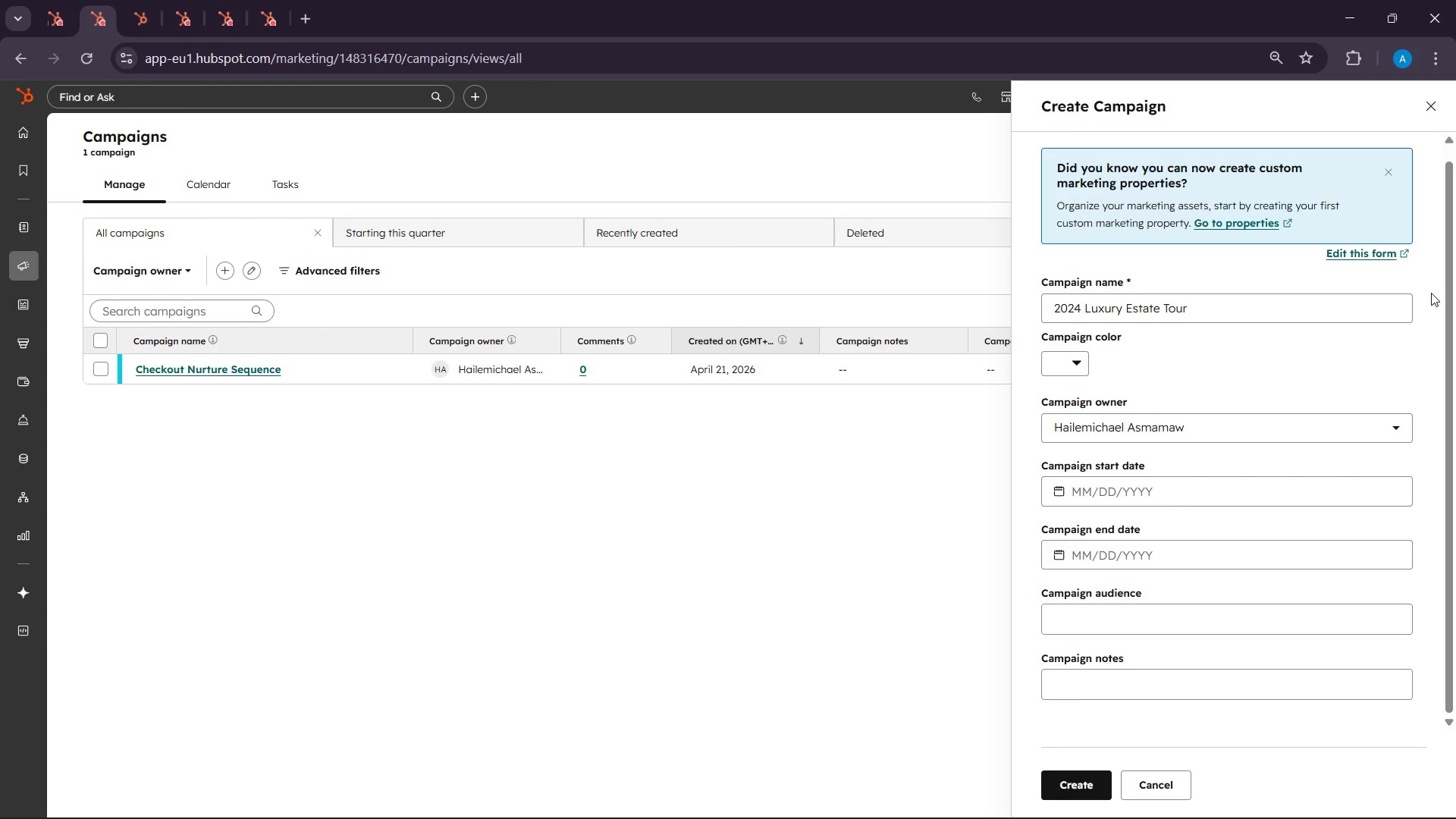 
left_click([133, 0])
 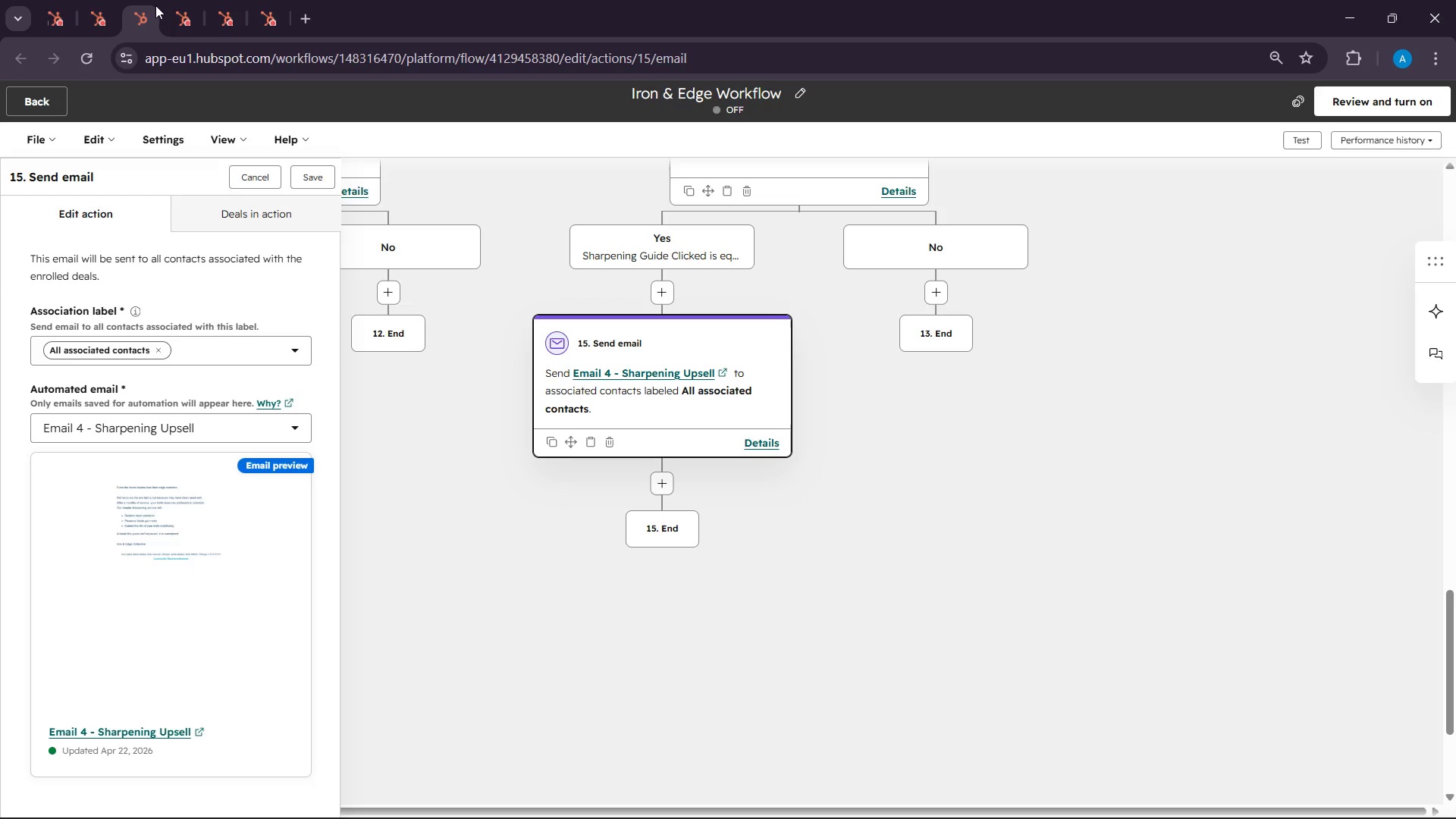 
wait(20.33)
 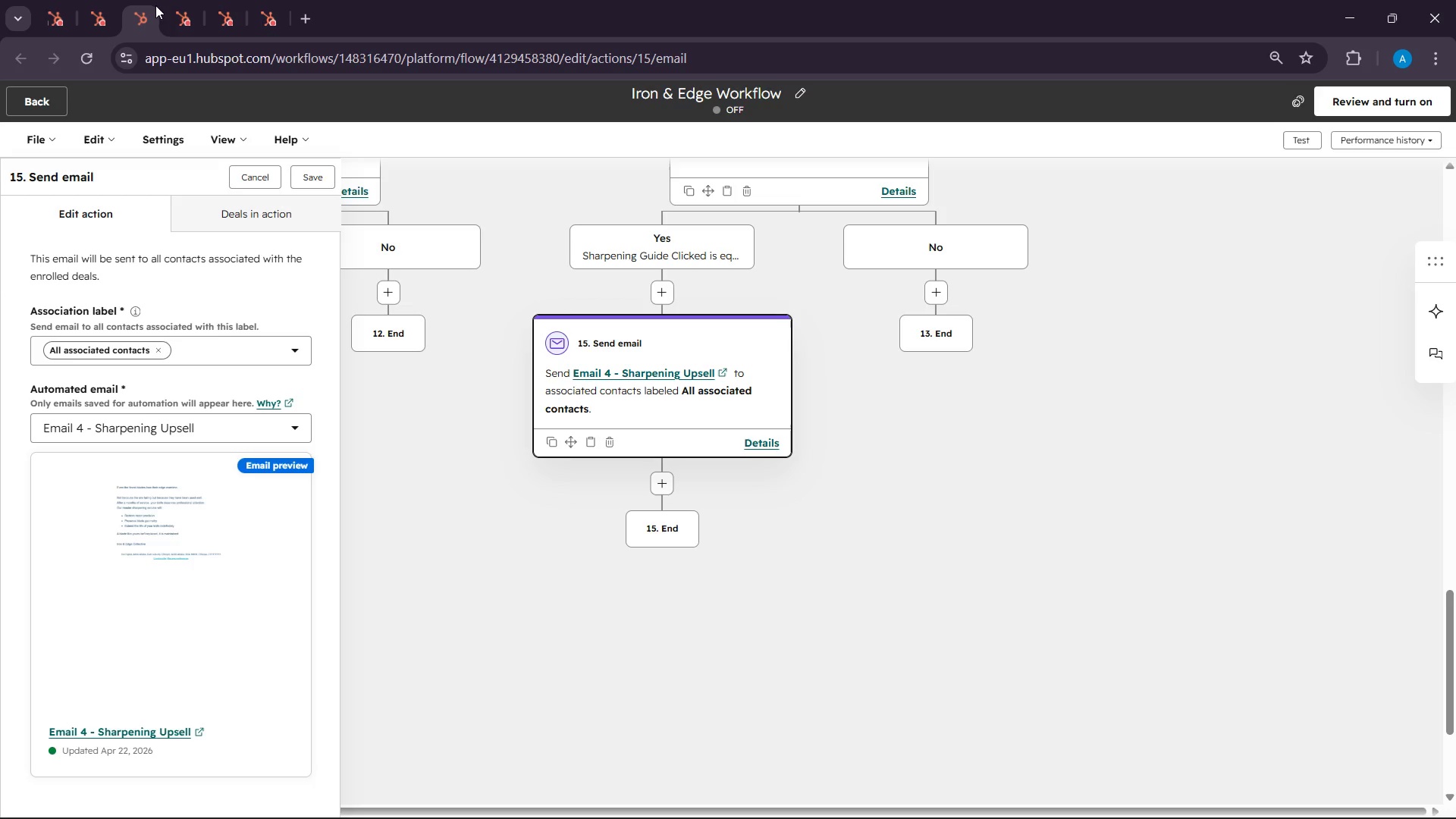 
left_click([45, 108])
 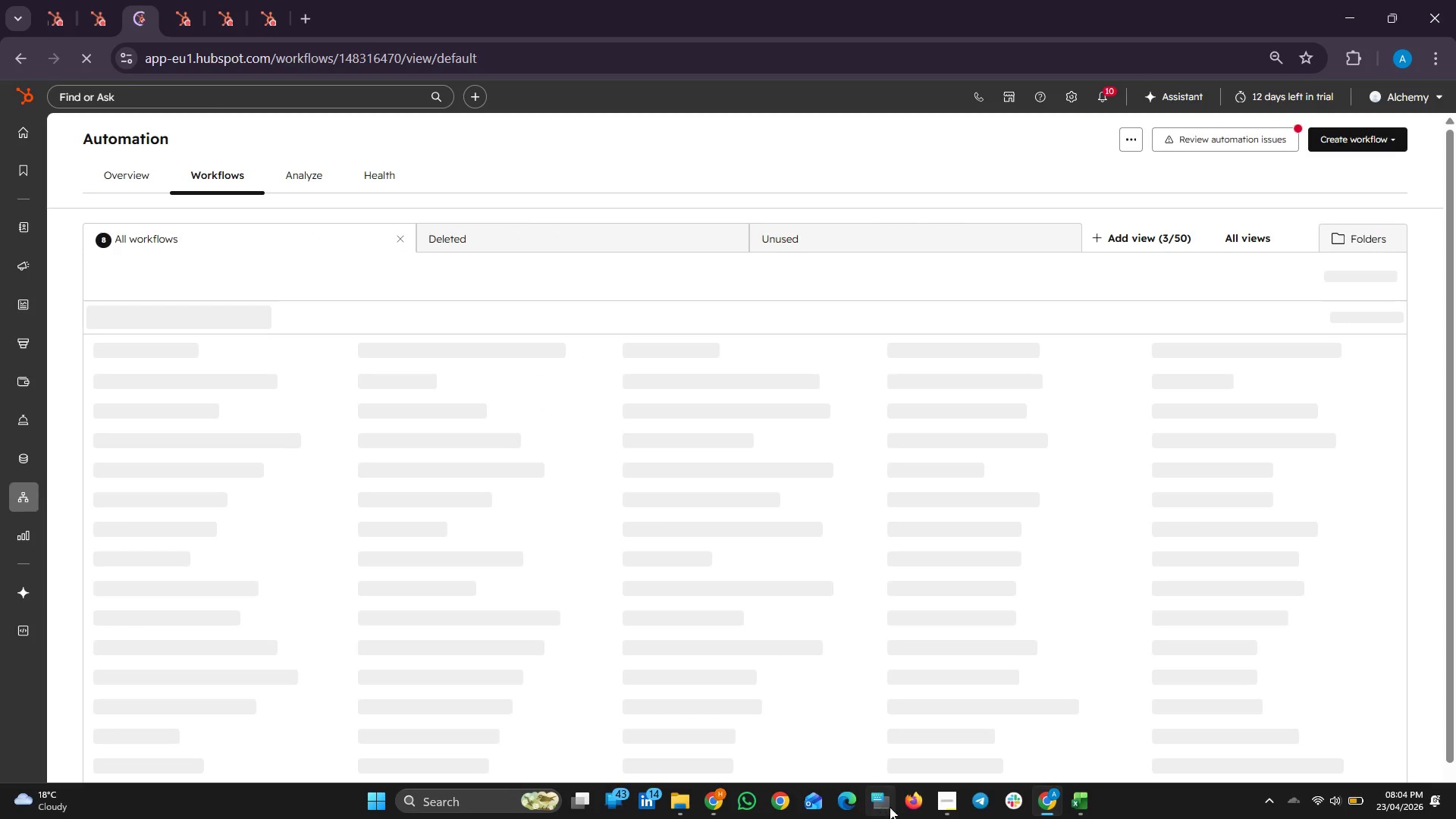 
wait(6.22)
 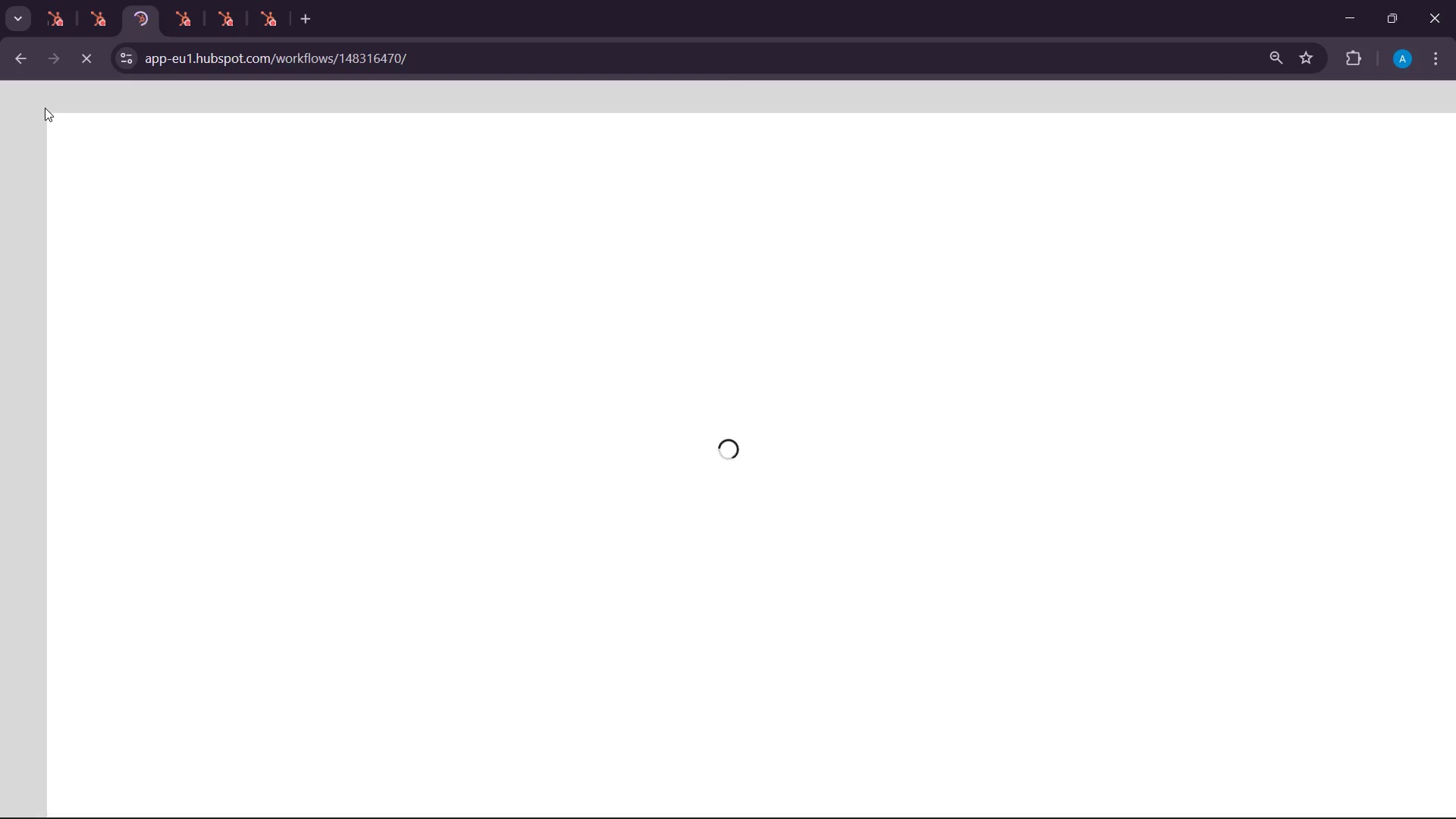 
left_click([937, 802])
 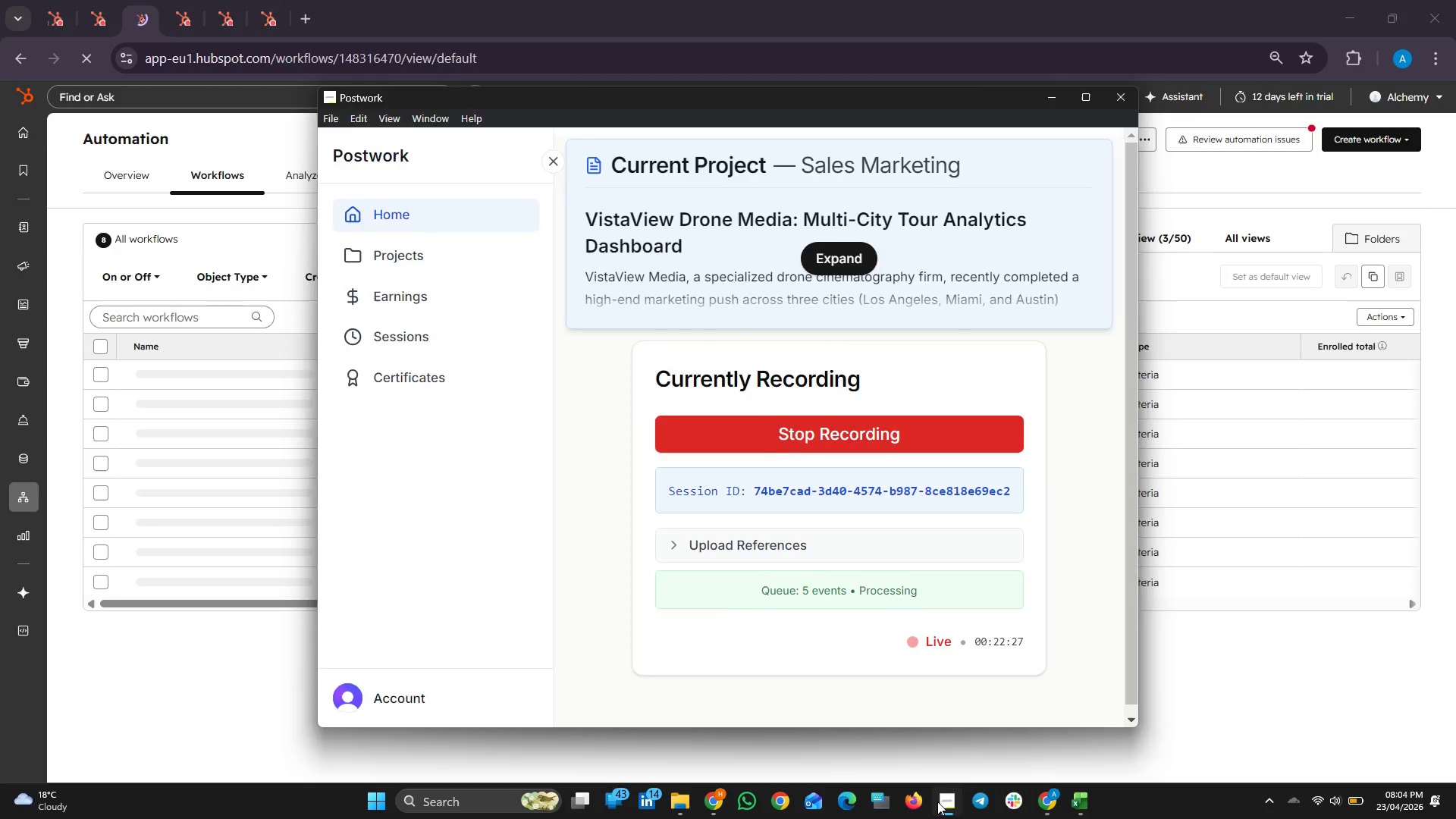 
left_click([937, 802])
 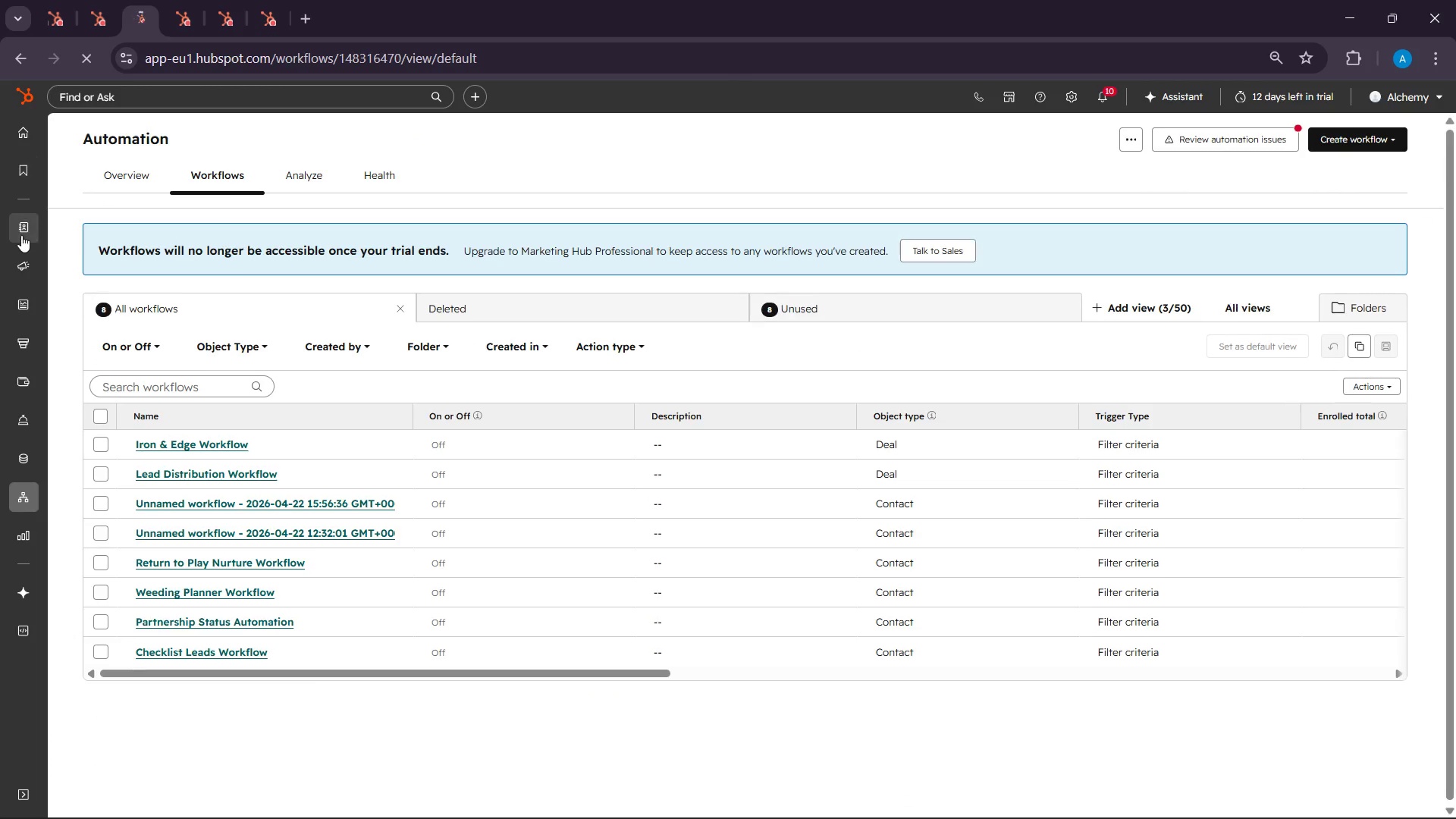 
mouse_move([21, 338])
 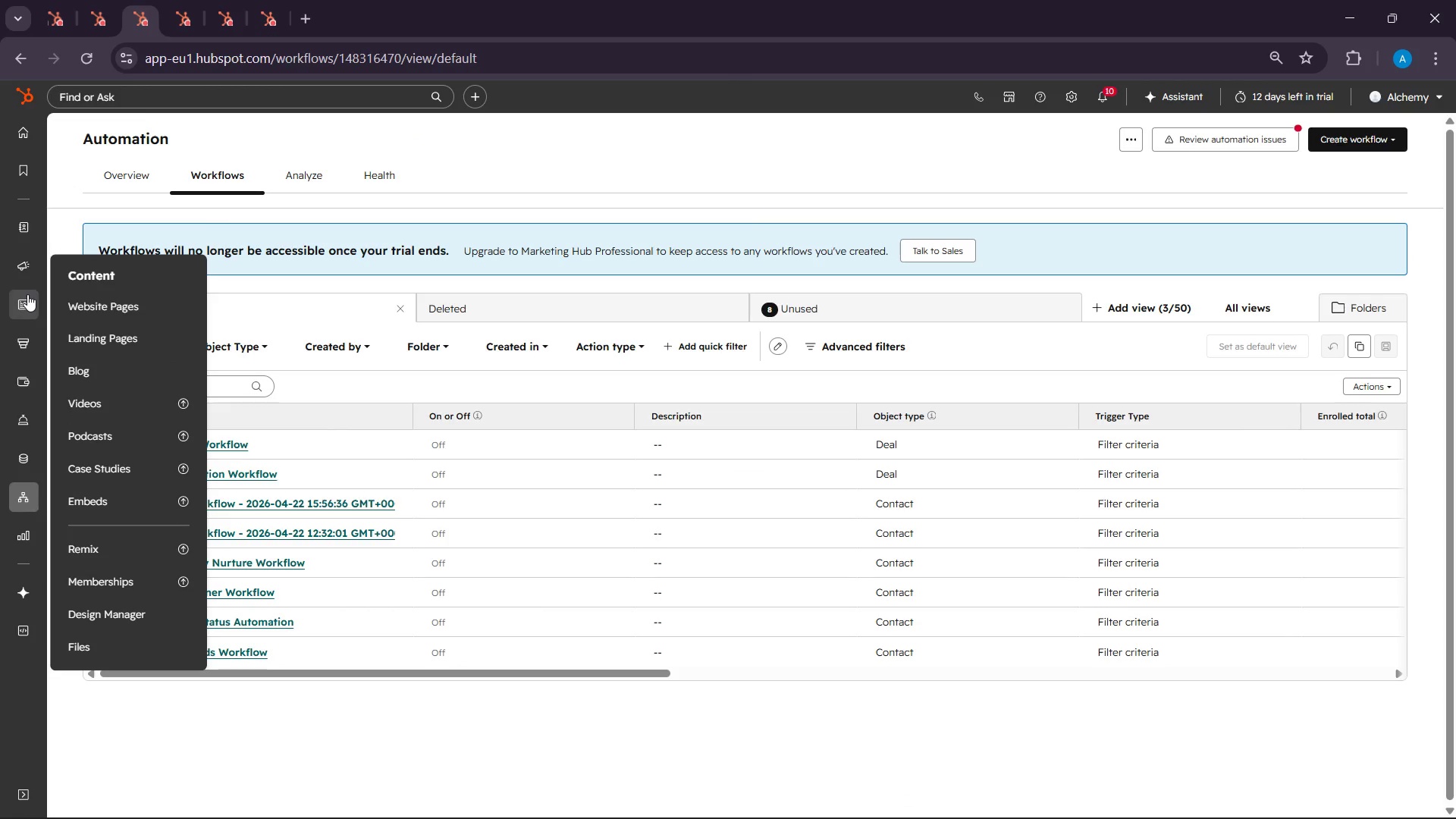 
mouse_move([27, 297])
 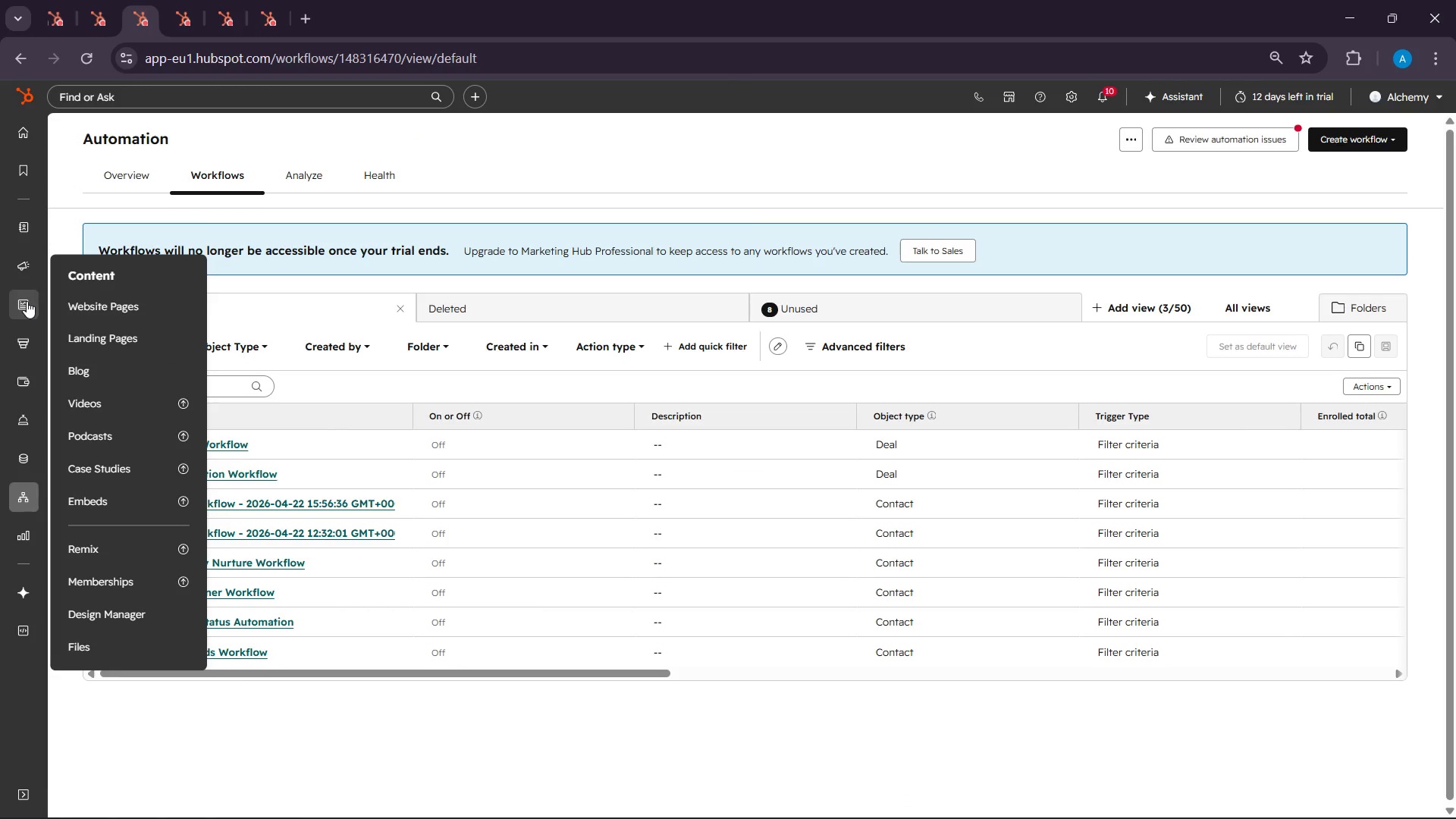 
mouse_move([30, 276])
 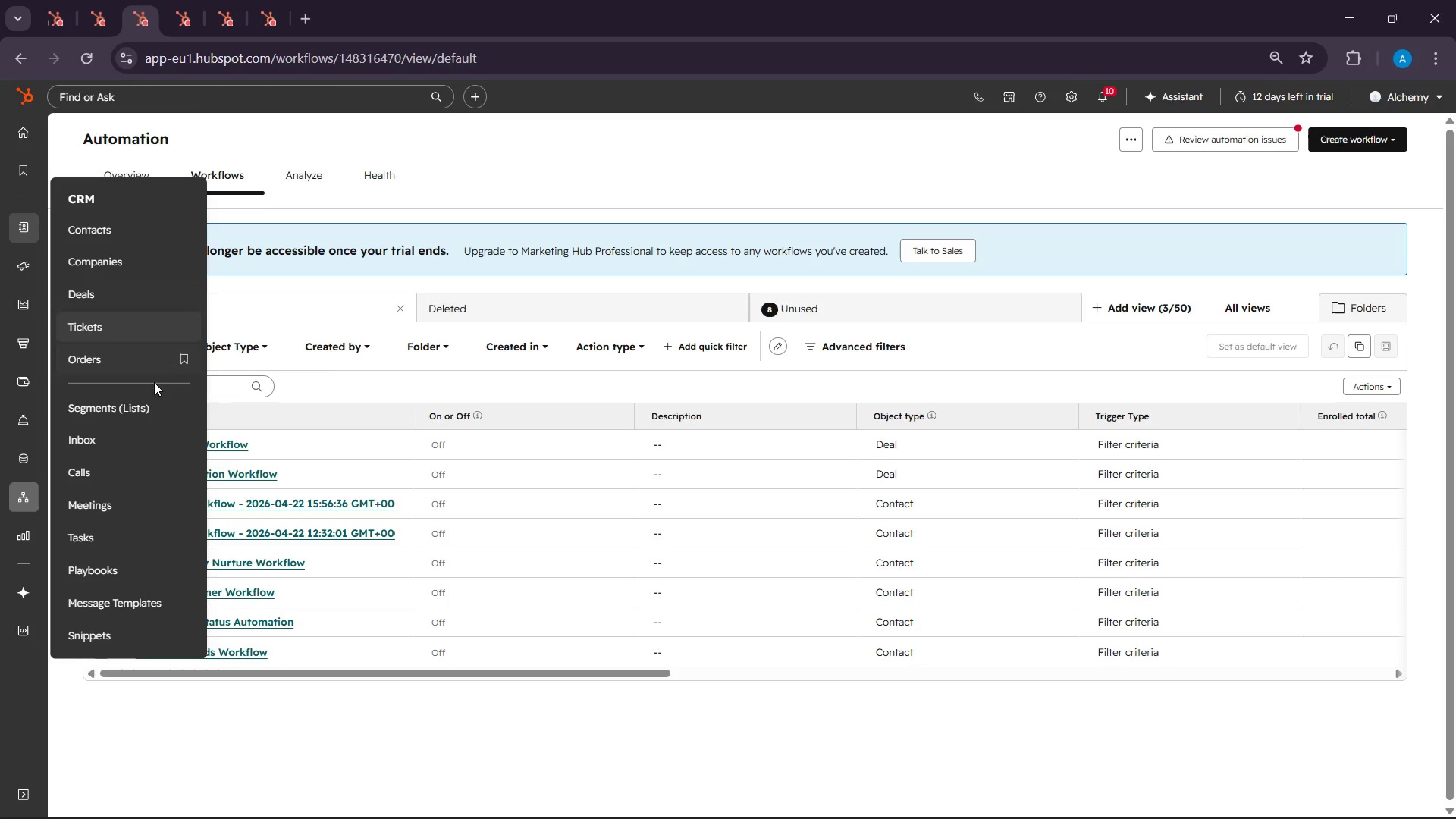 
left_click([155, 405])
 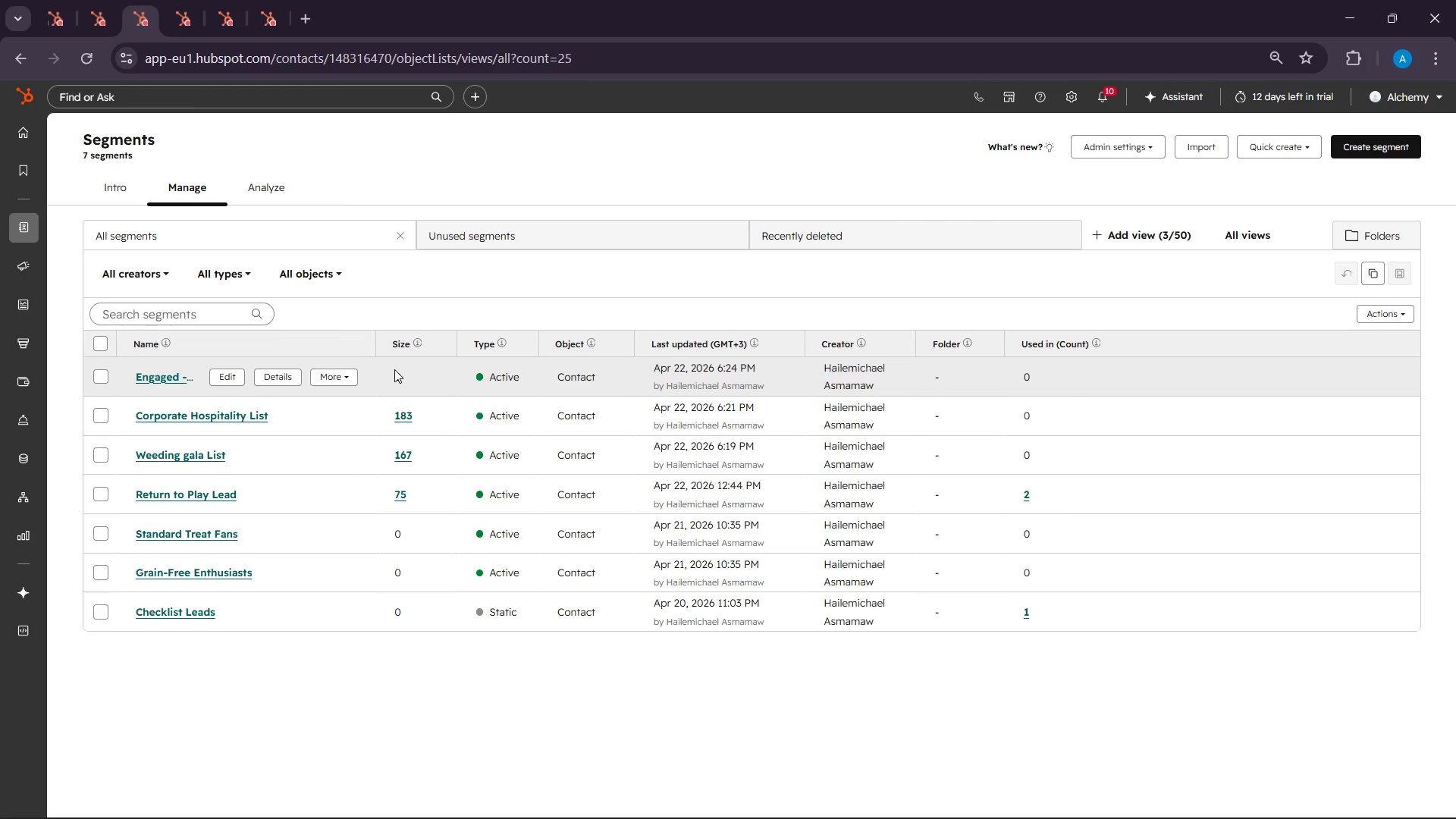 
wait(23.97)
 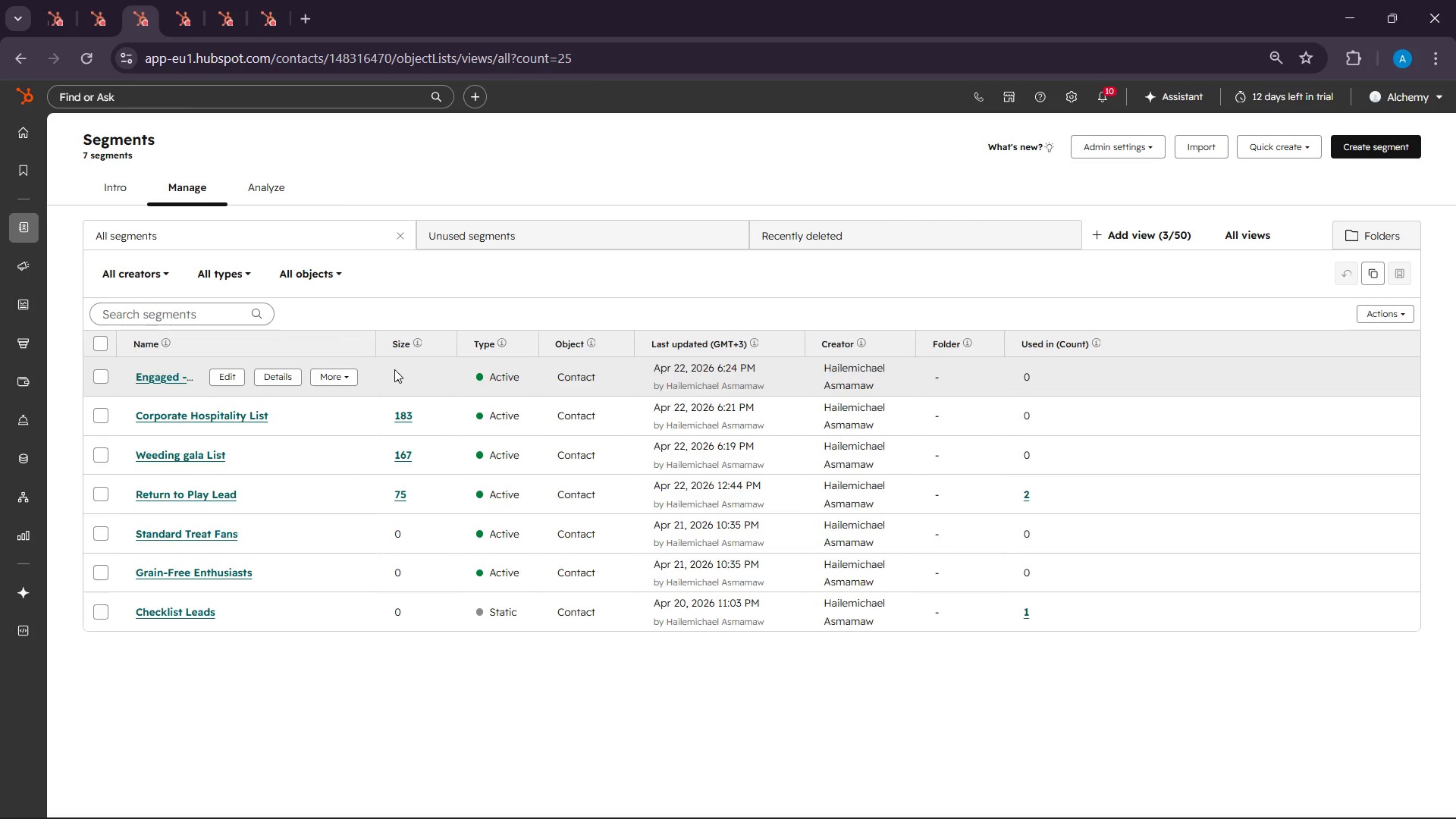 
left_click([1355, 140])
 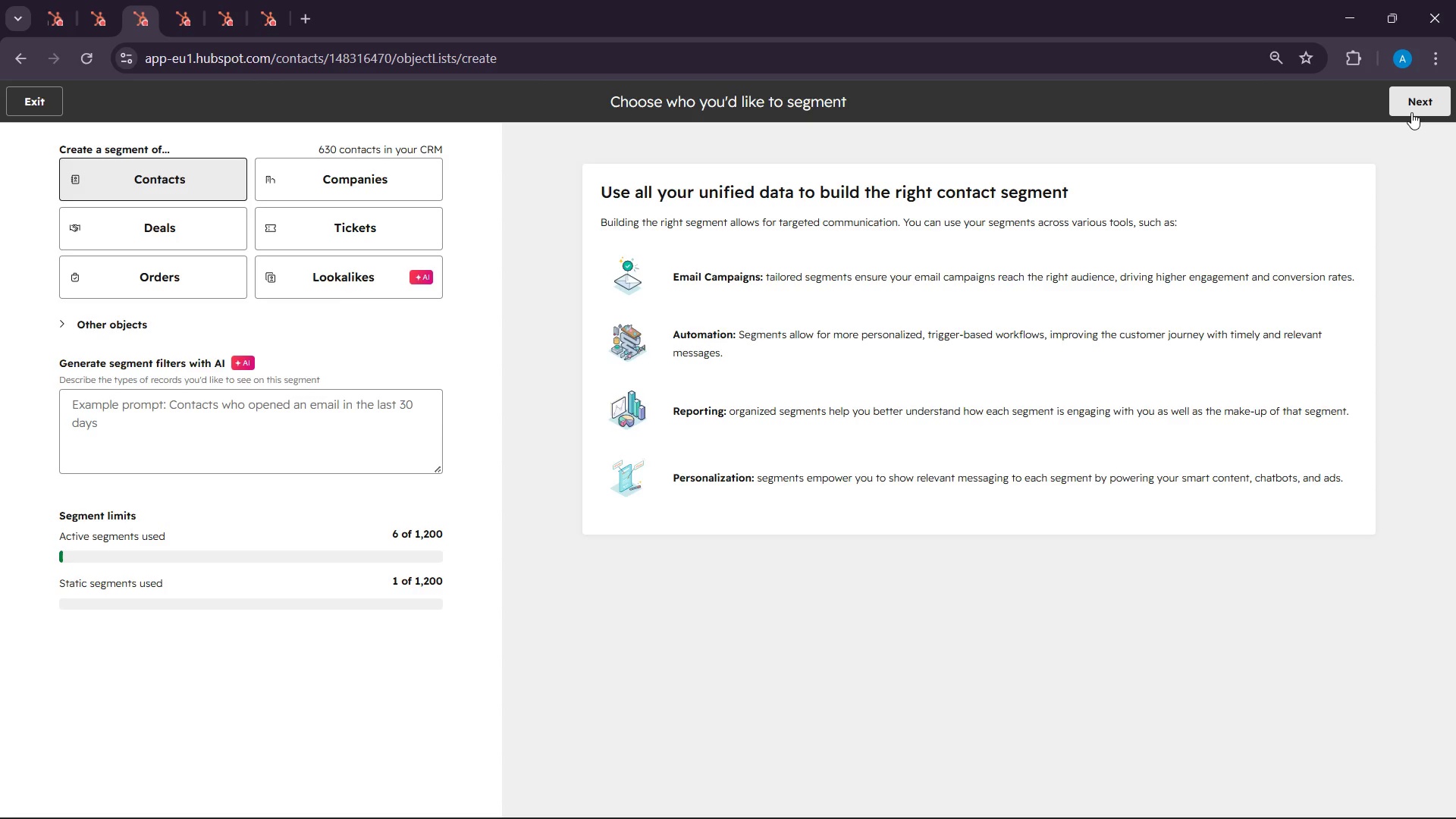 
wait(11.66)
 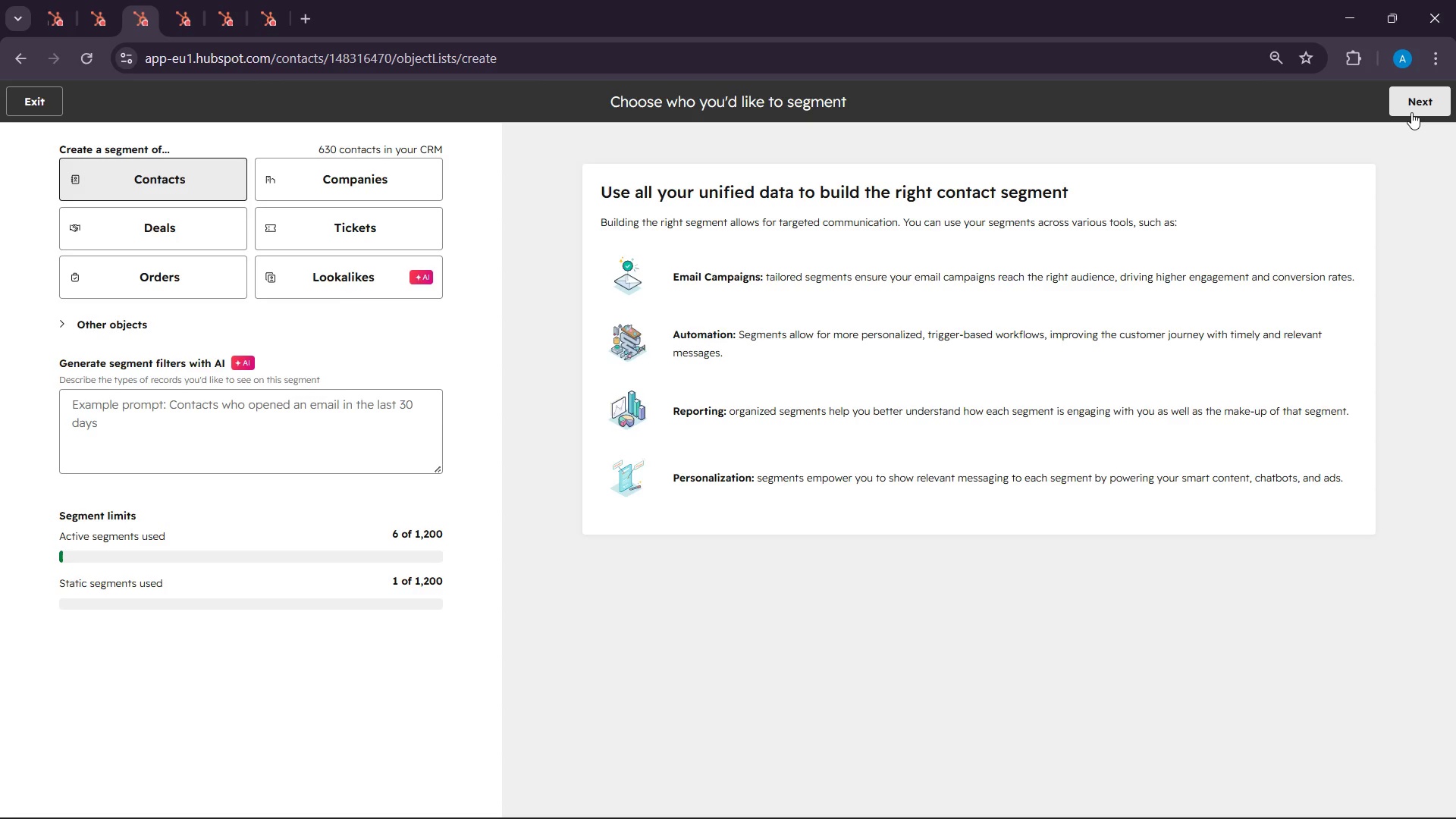 
left_click([1414, 96])
 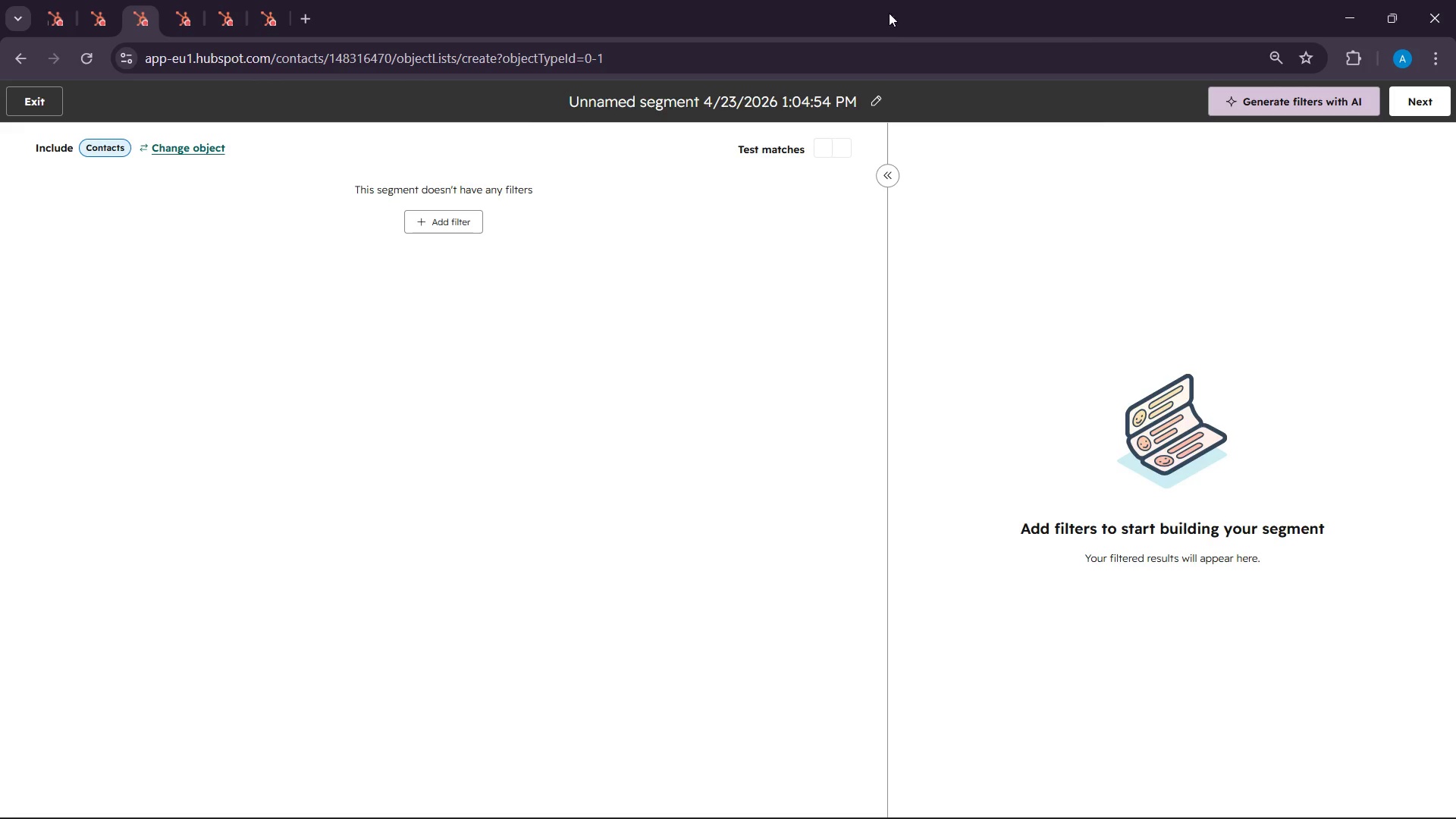 
wait(10.11)
 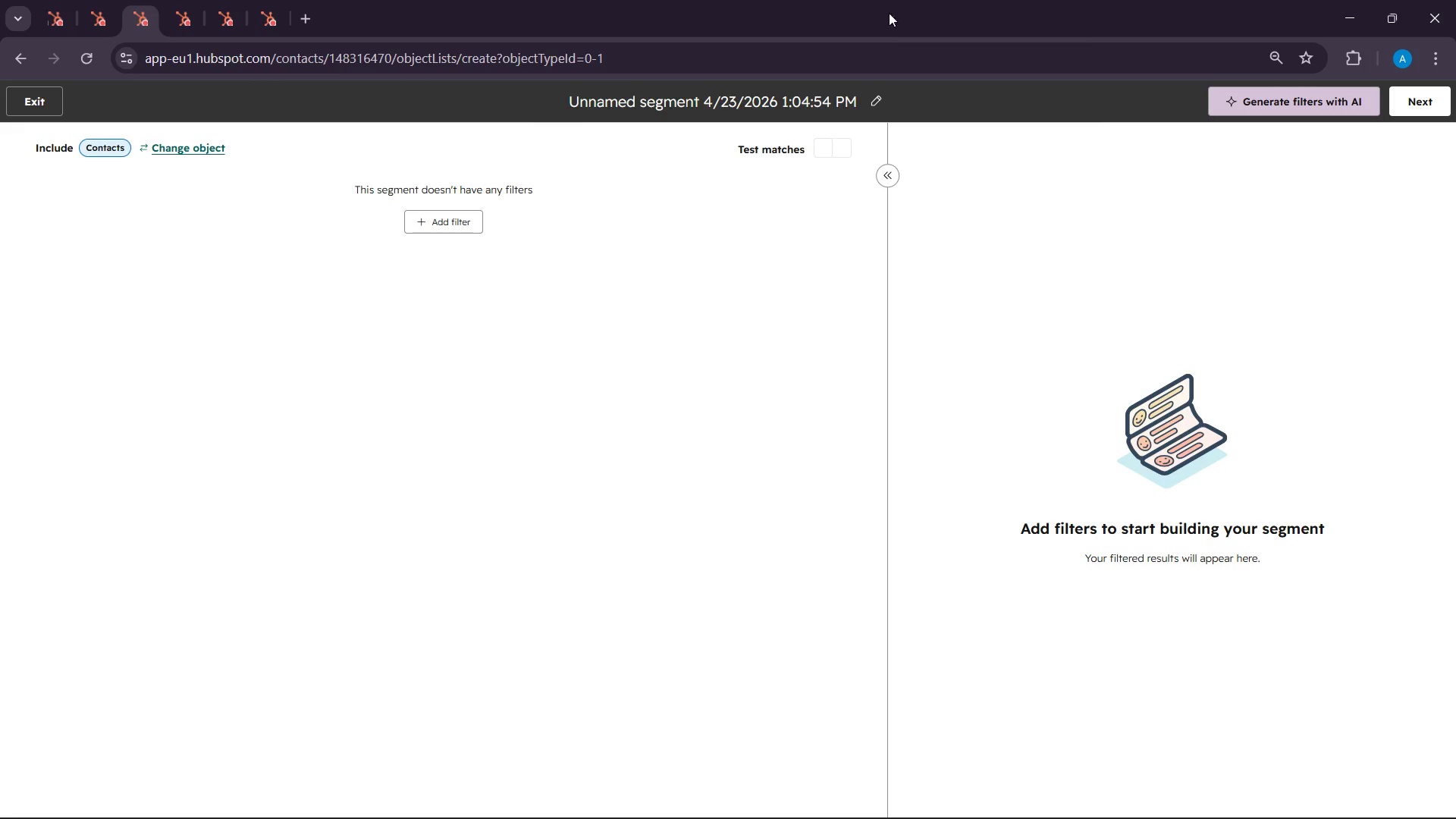 
left_click([877, 84])
 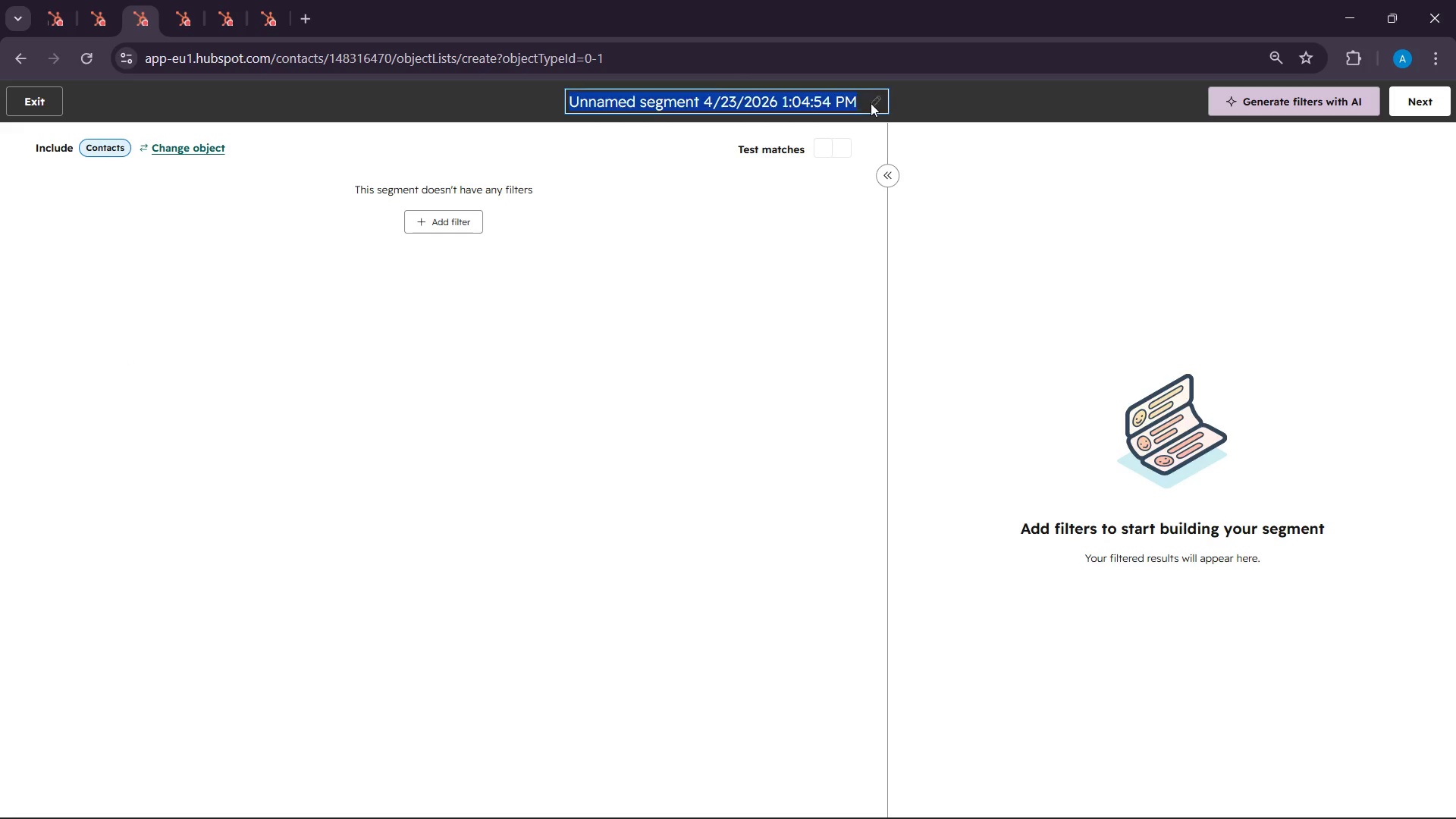 
left_click([871, 103])
 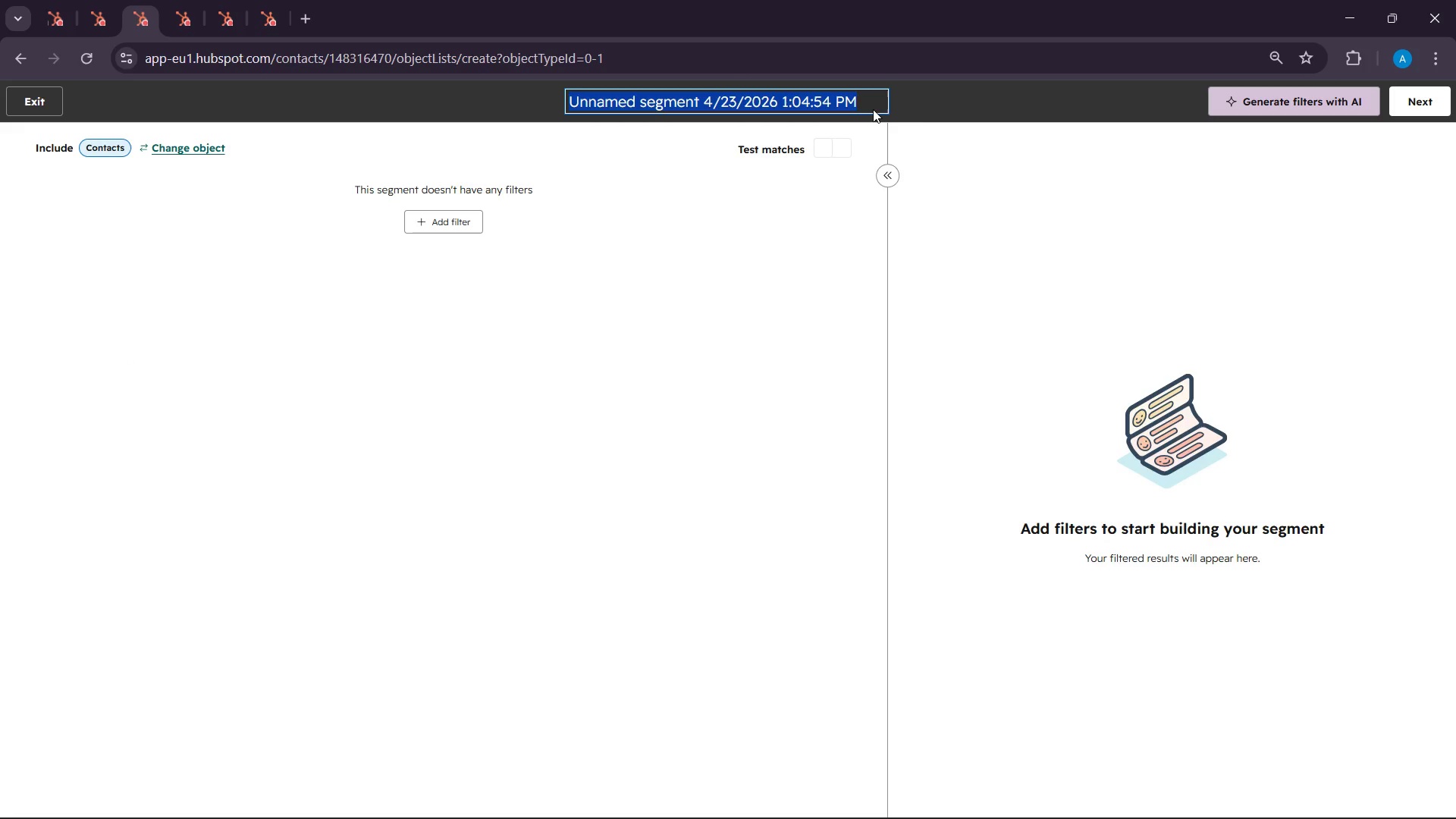 
type(Los Ange)
 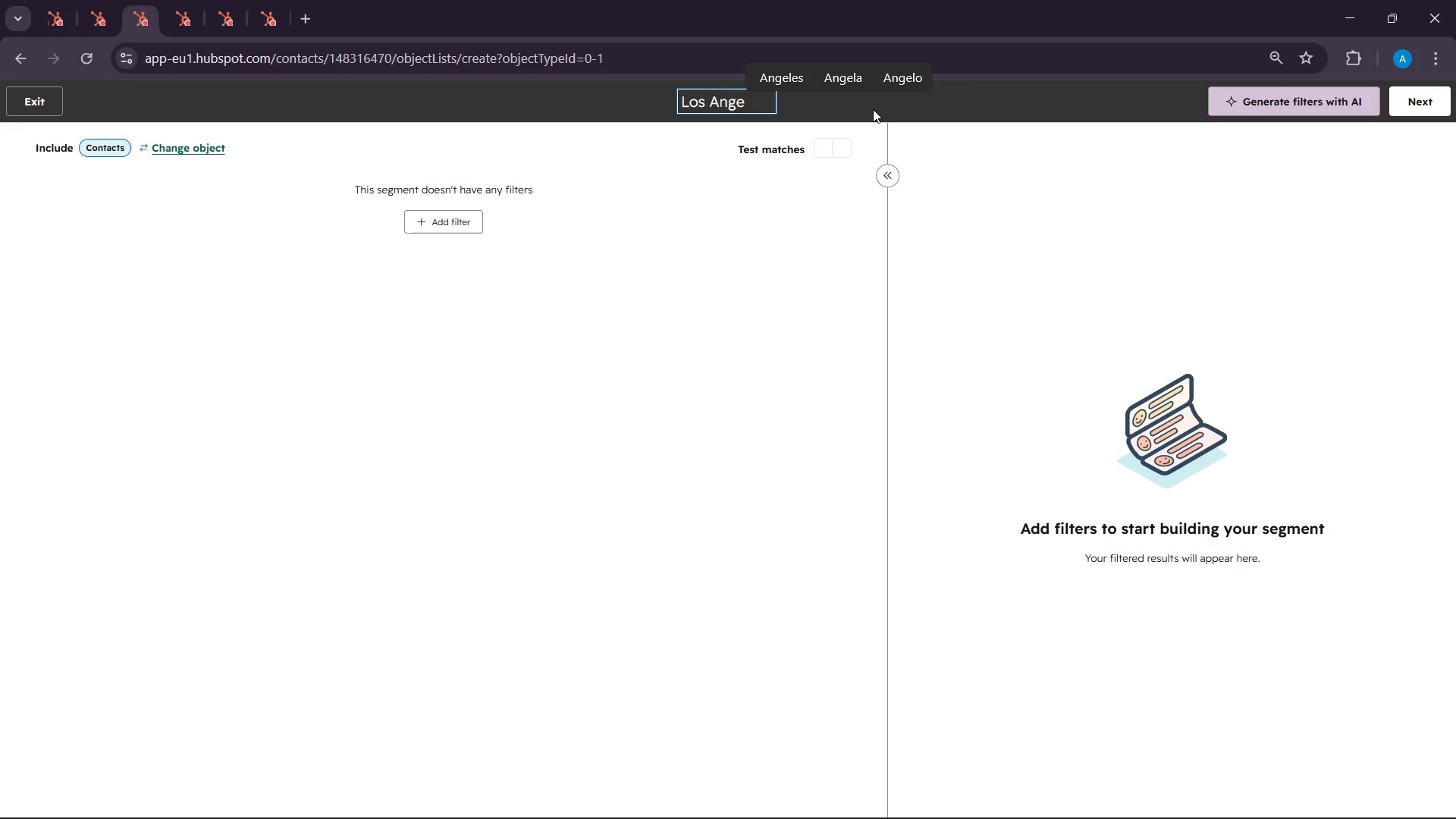 
left_click([780, 75])
 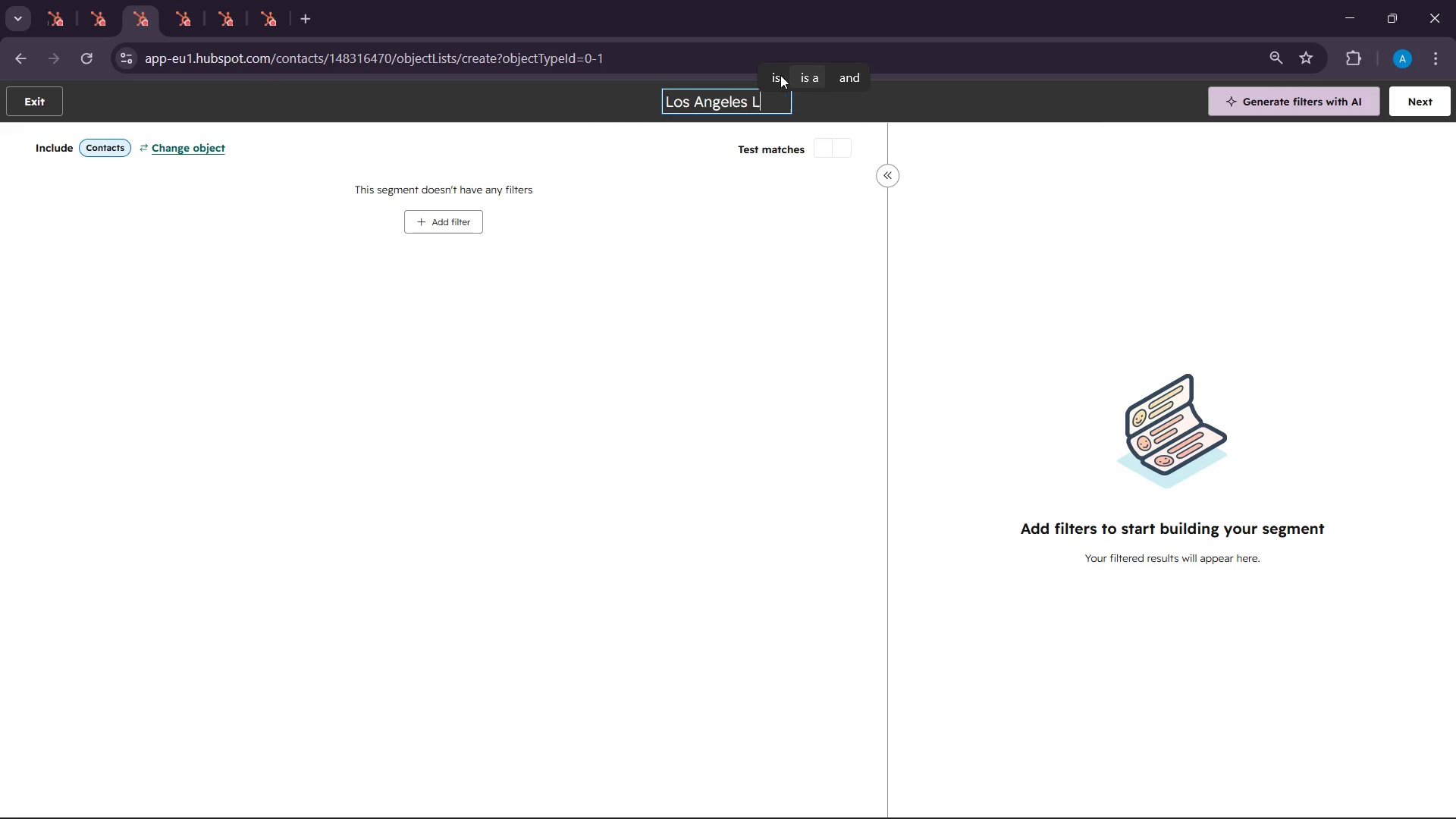 
type(Leads)
 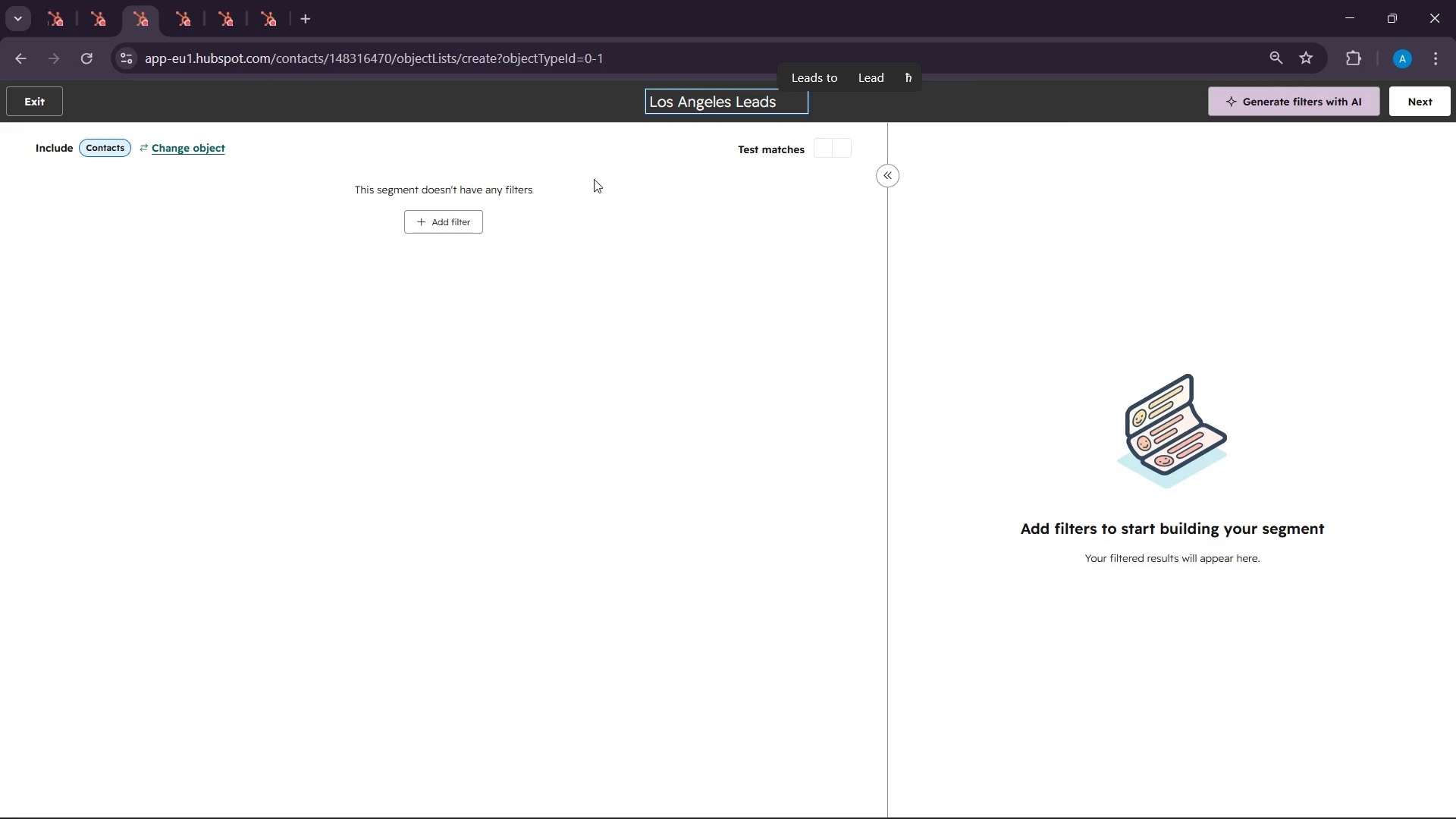 
wait(7.47)
 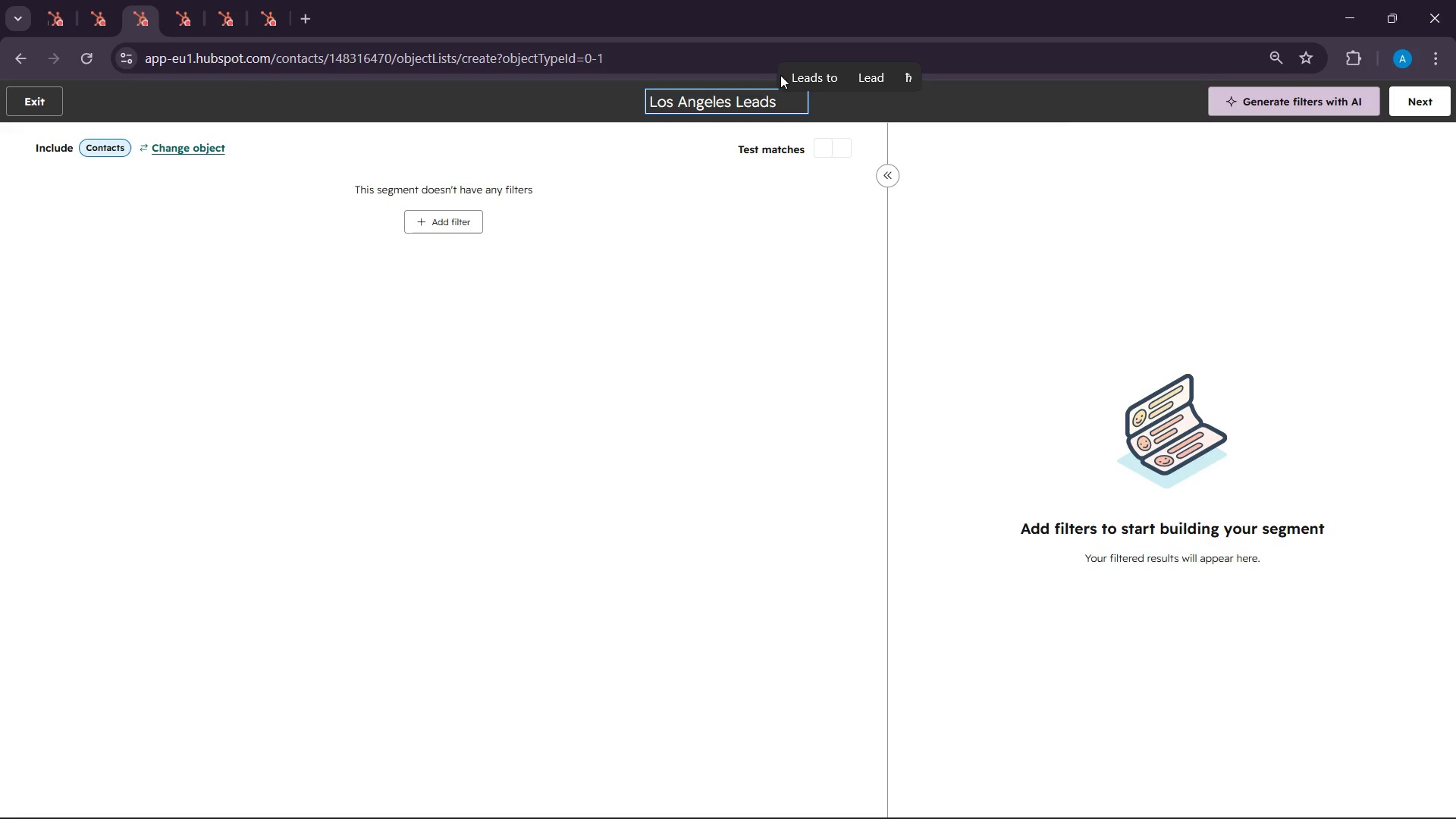 
left_click([431, 217])
 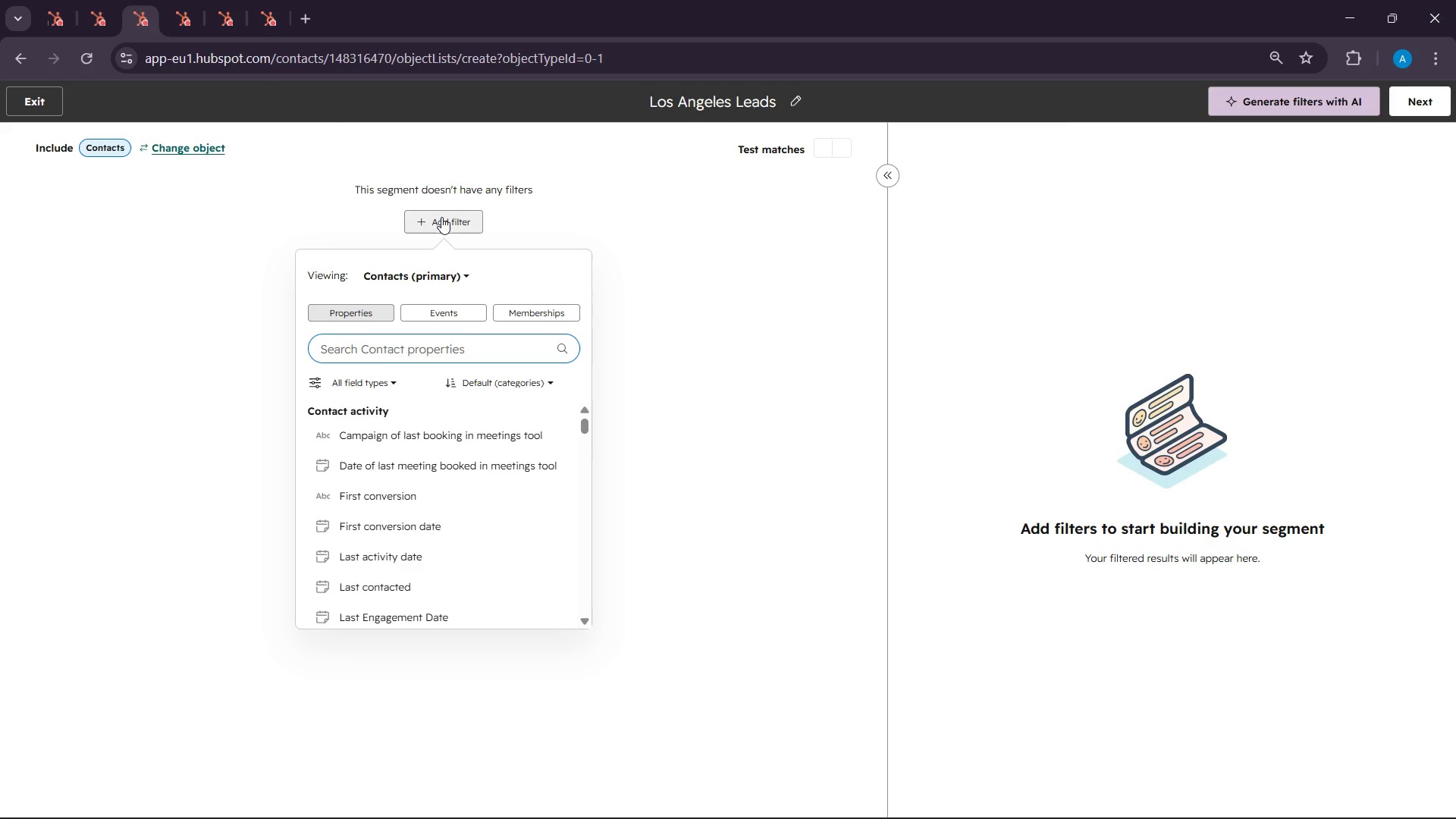 
wait(6.75)
 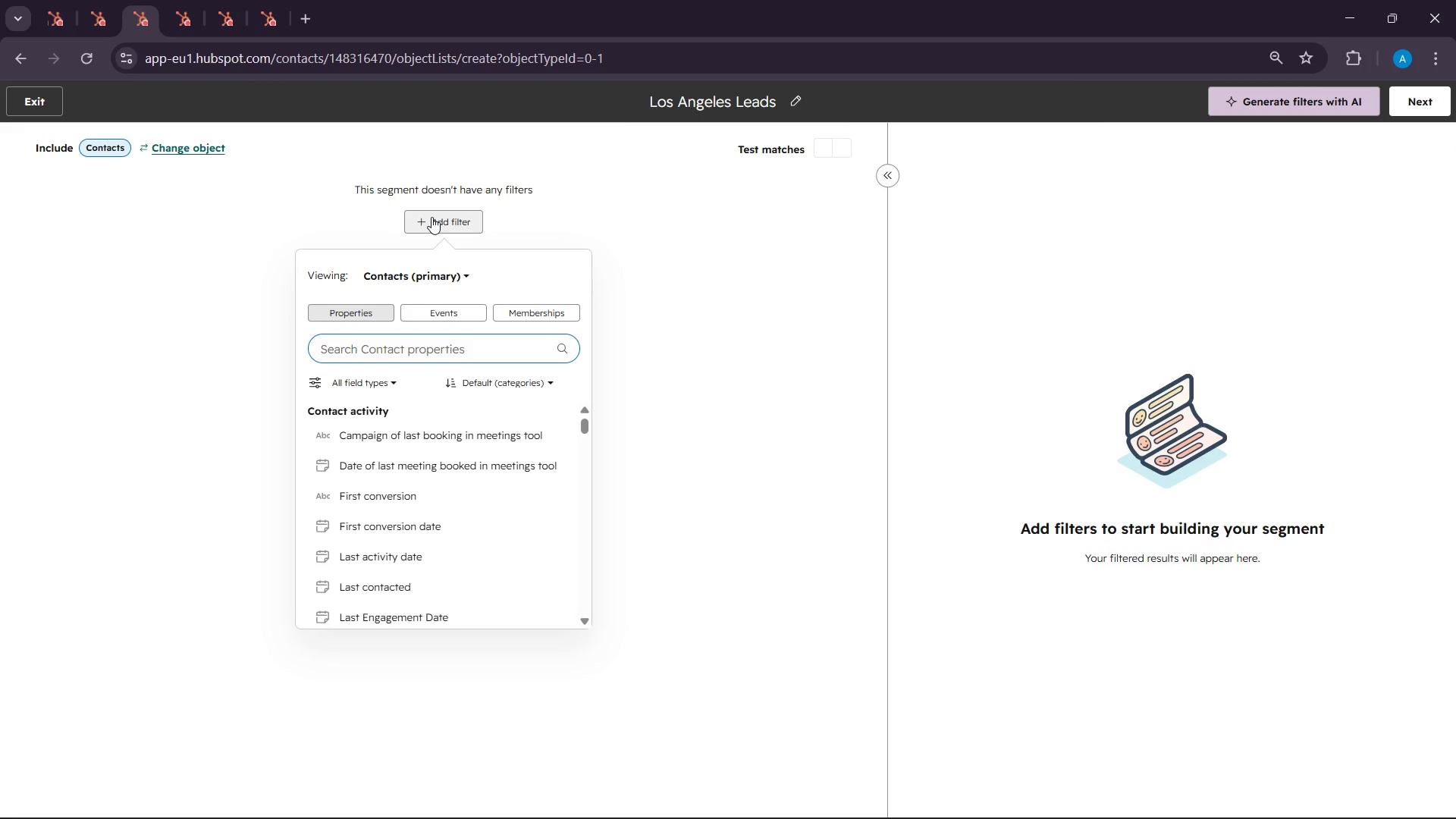 
left_click([687, 105])
 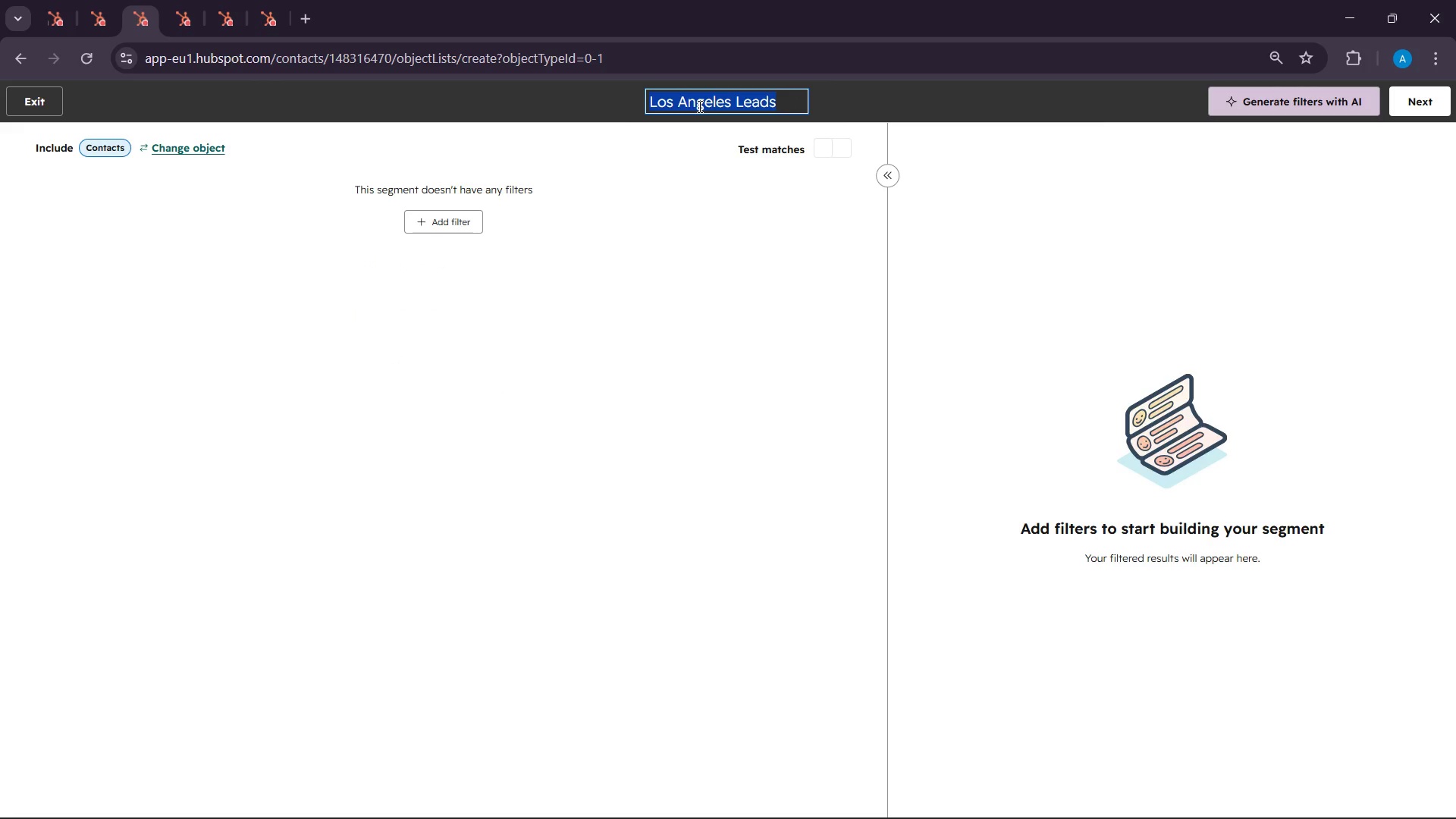 
type(La)
key(Backspace)
type(A)
 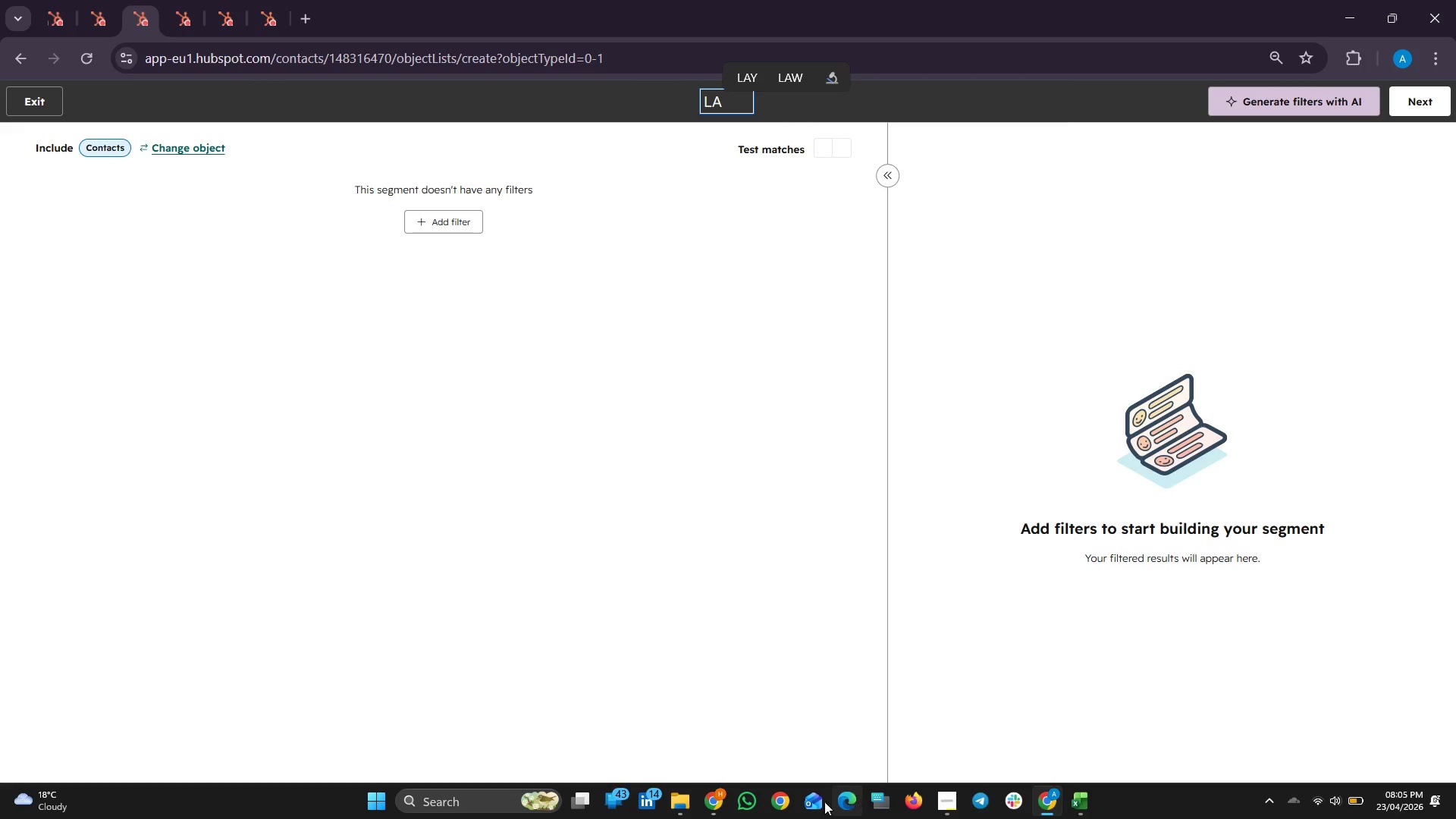 
left_click([880, 793])
 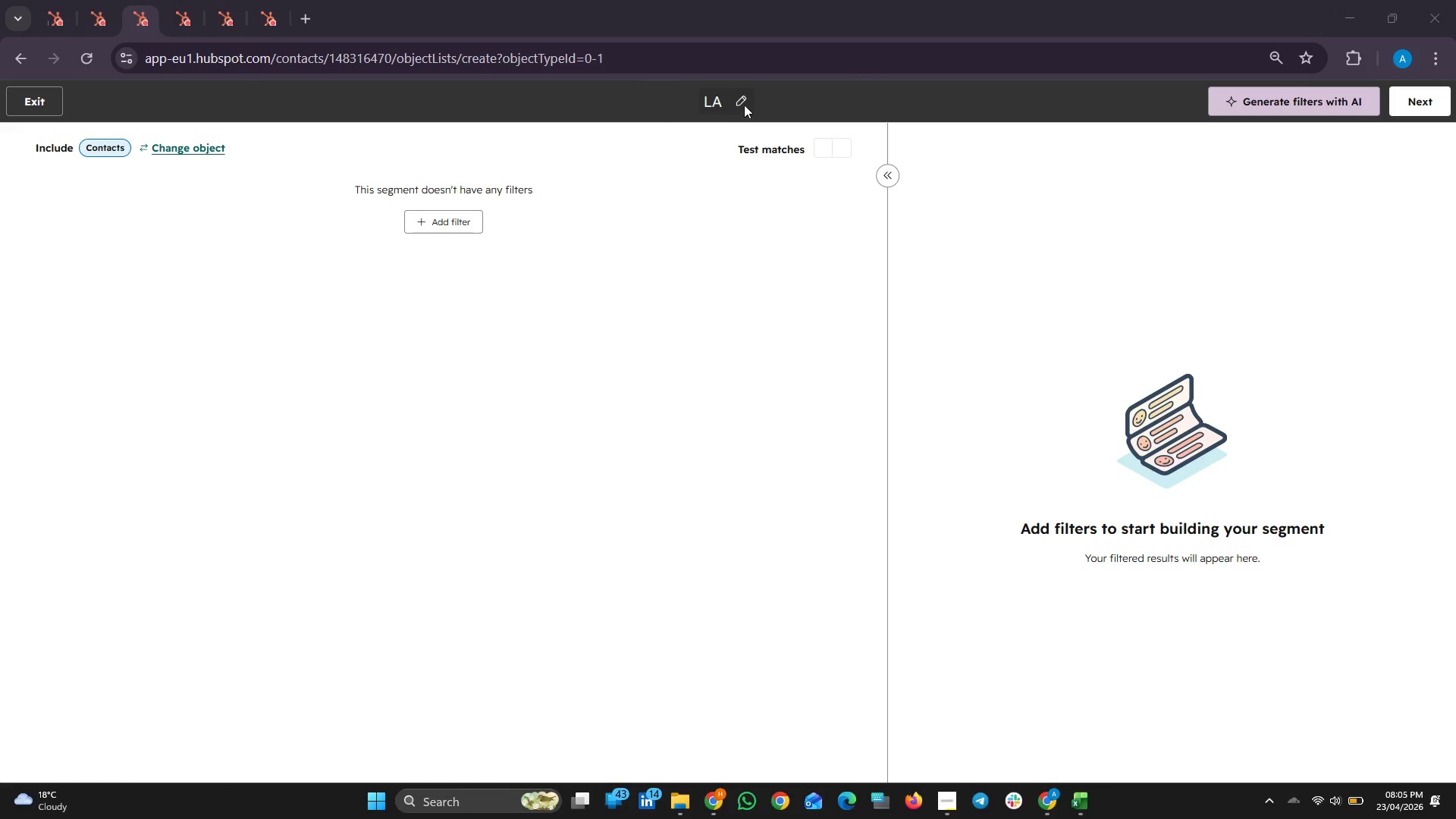 
left_click([744, 103])
 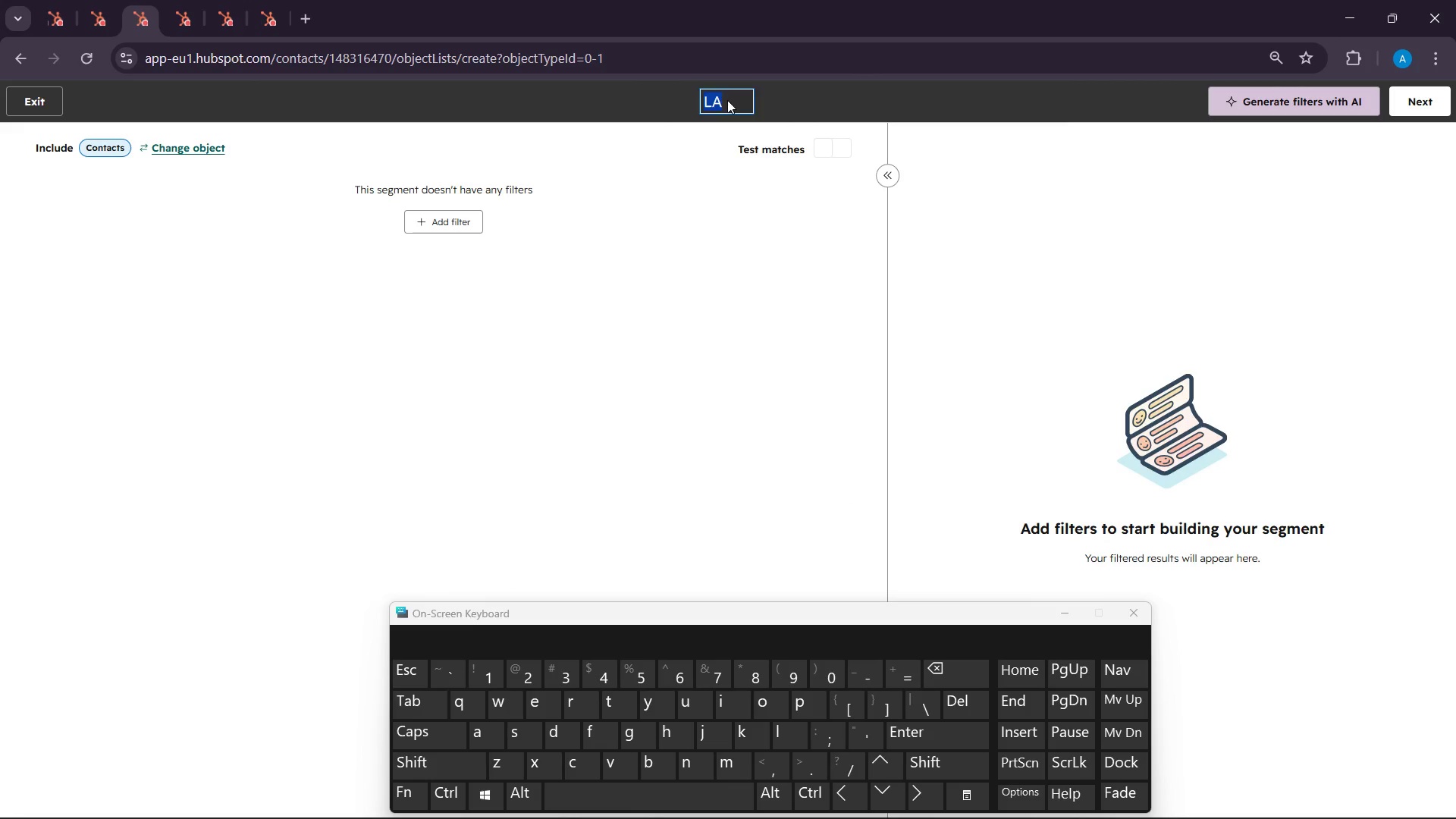 
left_click_drag(start_coordinate=[727, 100], to_coordinate=[721, 99])
 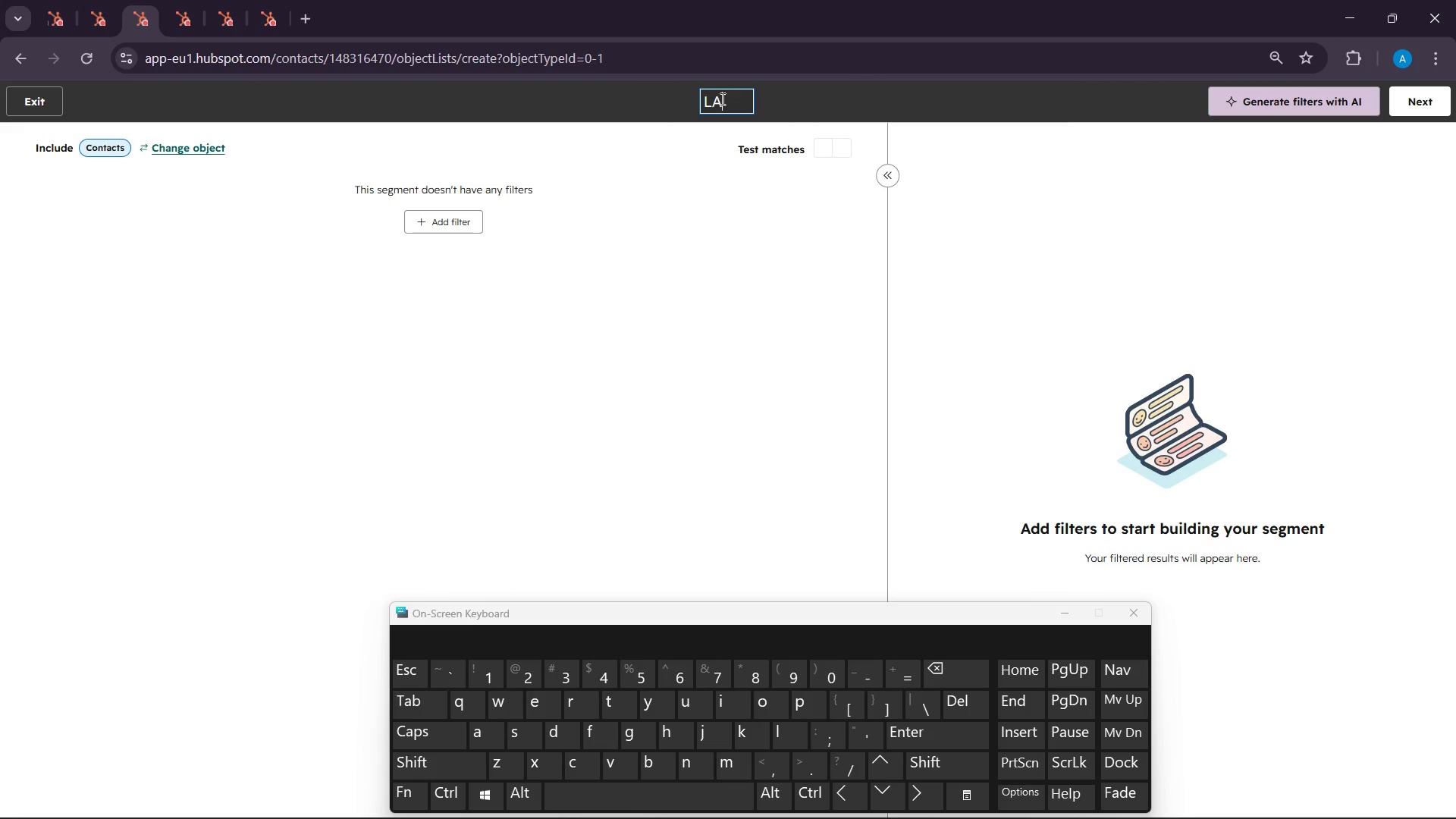 
left_click([721, 99])
 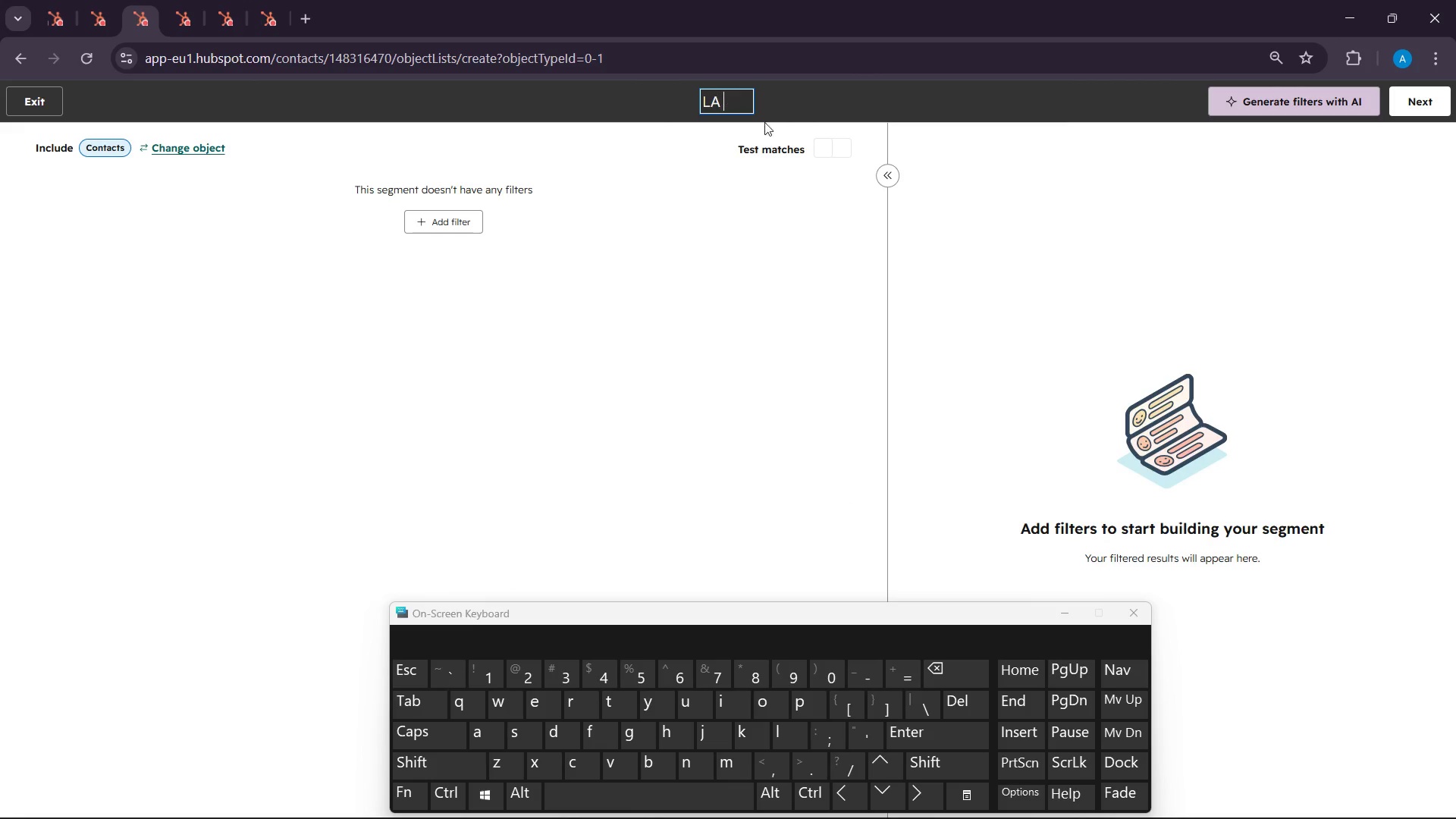 
key(Space)
 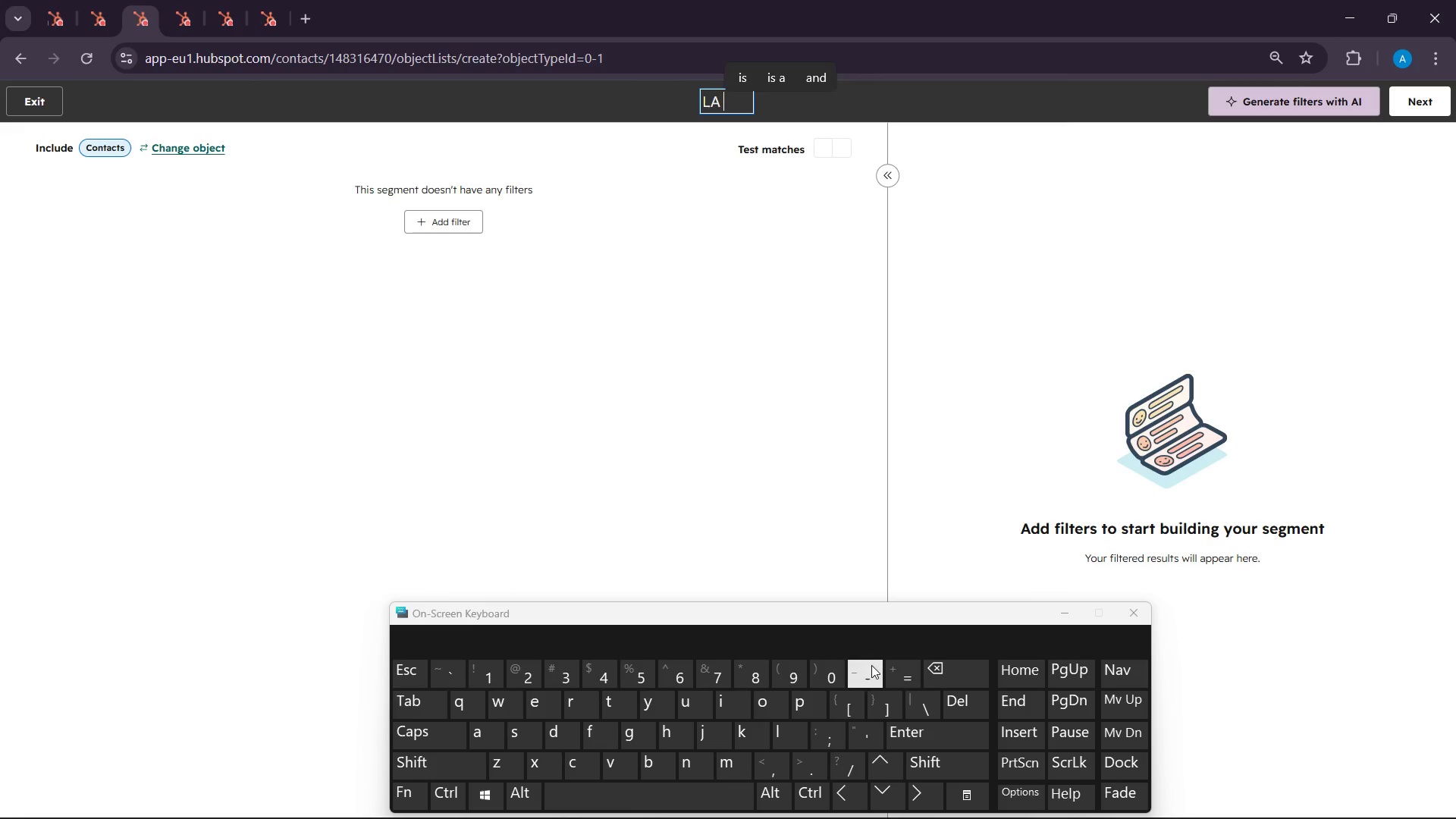 
key(Minus)
 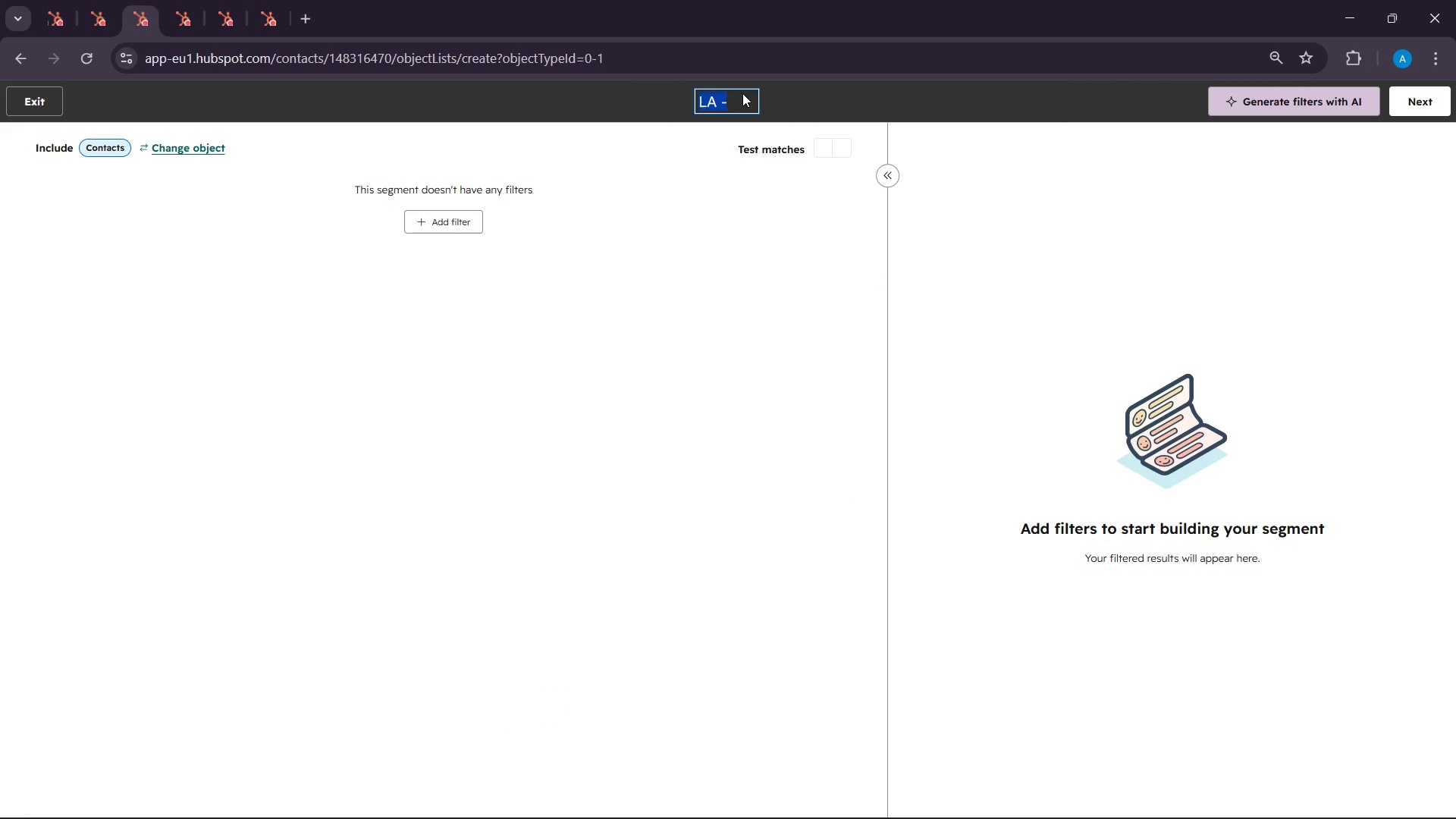 
left_click([742, 93])
 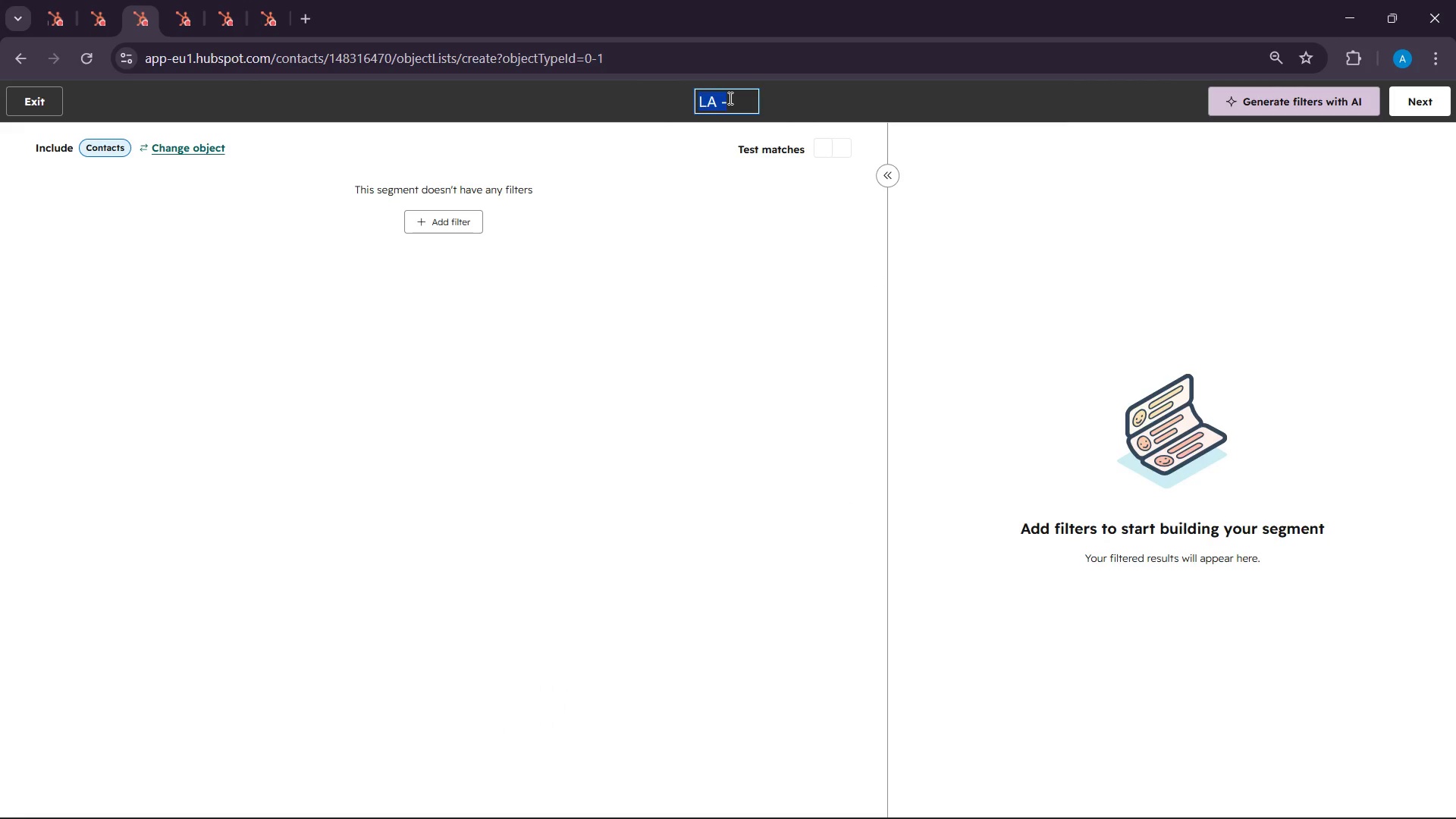 
left_click([729, 98])
 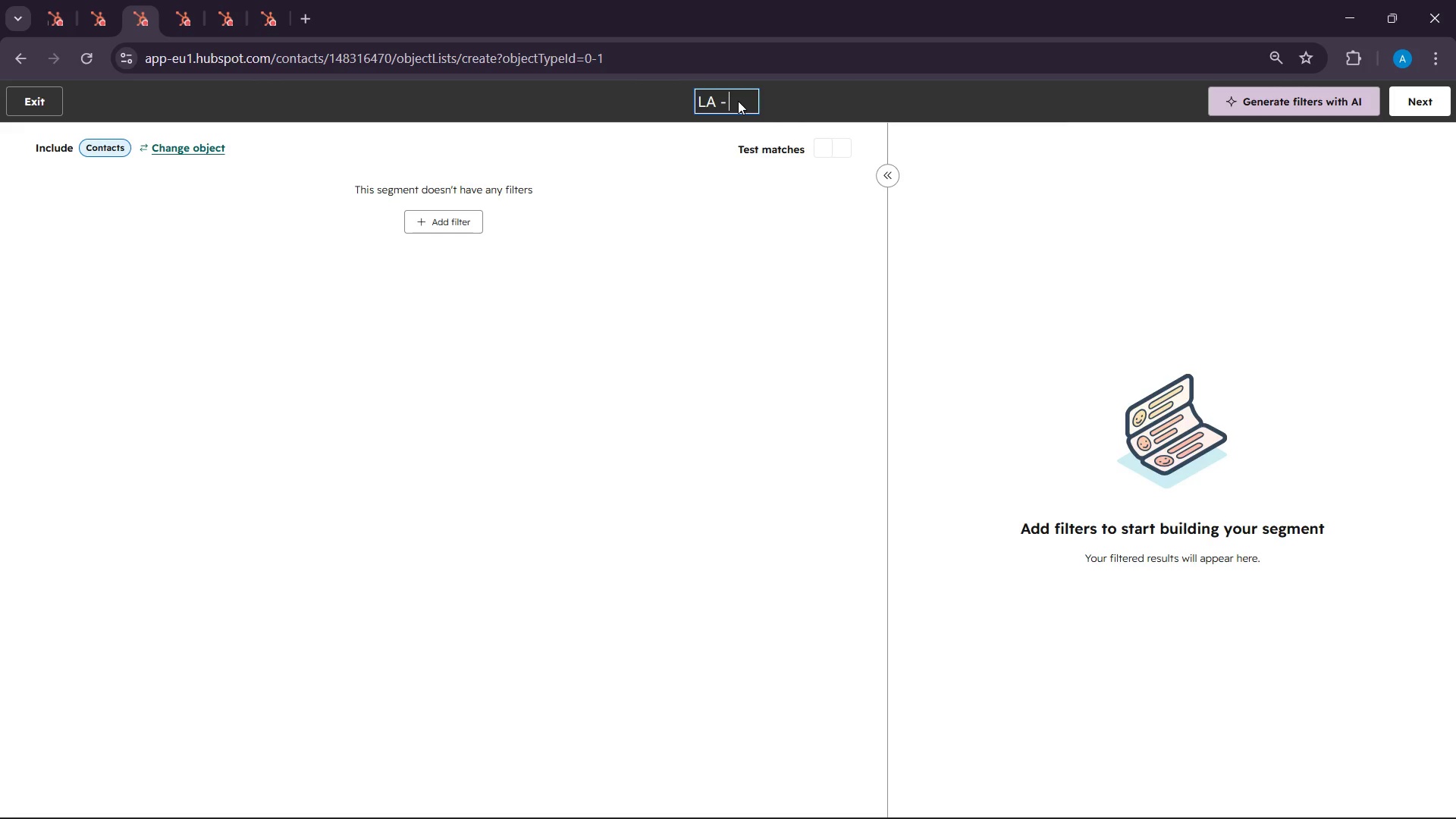 
type( Tour eads)
 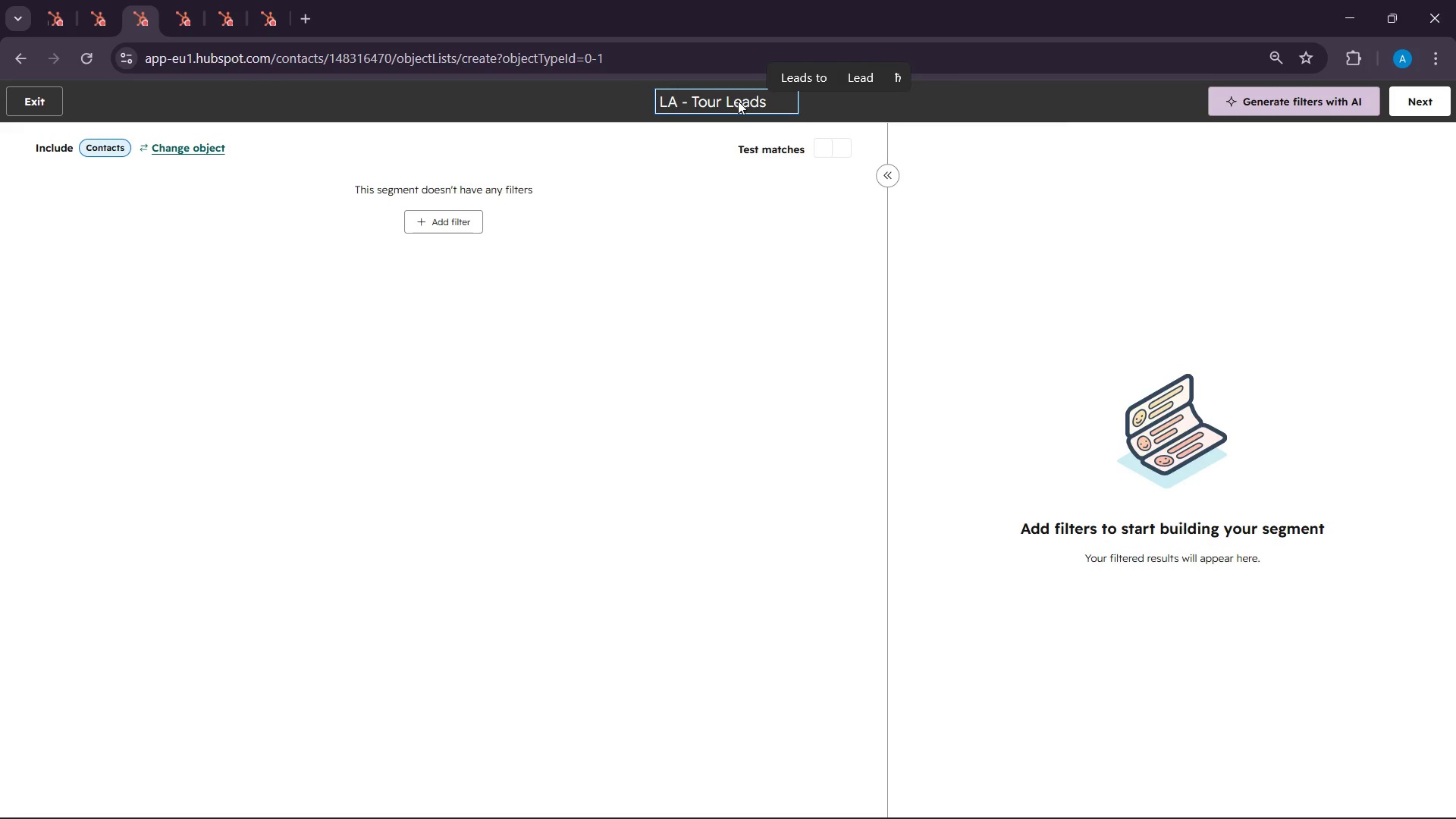 
hold_key(key=L, duration=24.23)
 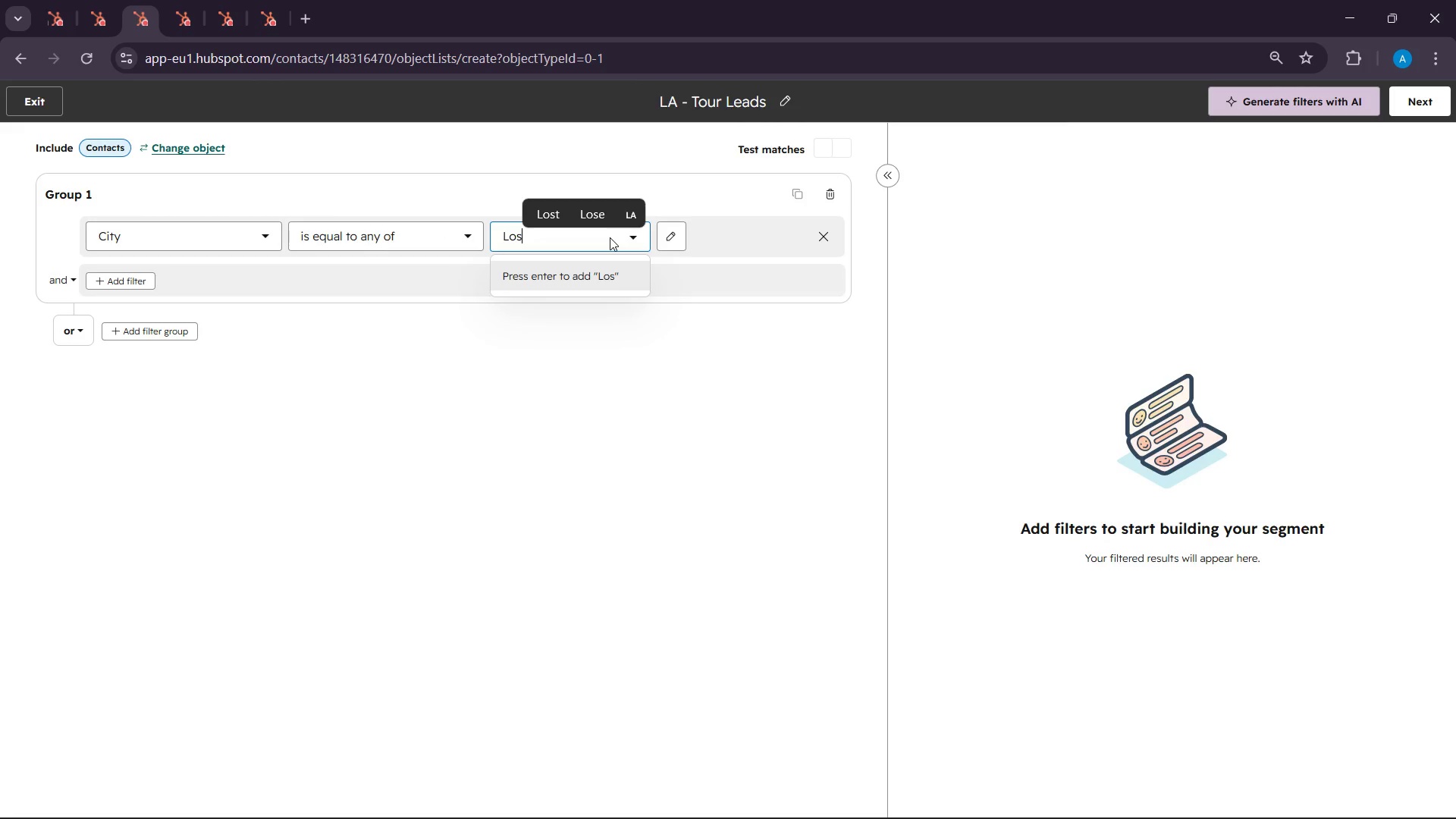 
left_click([957, 157])
 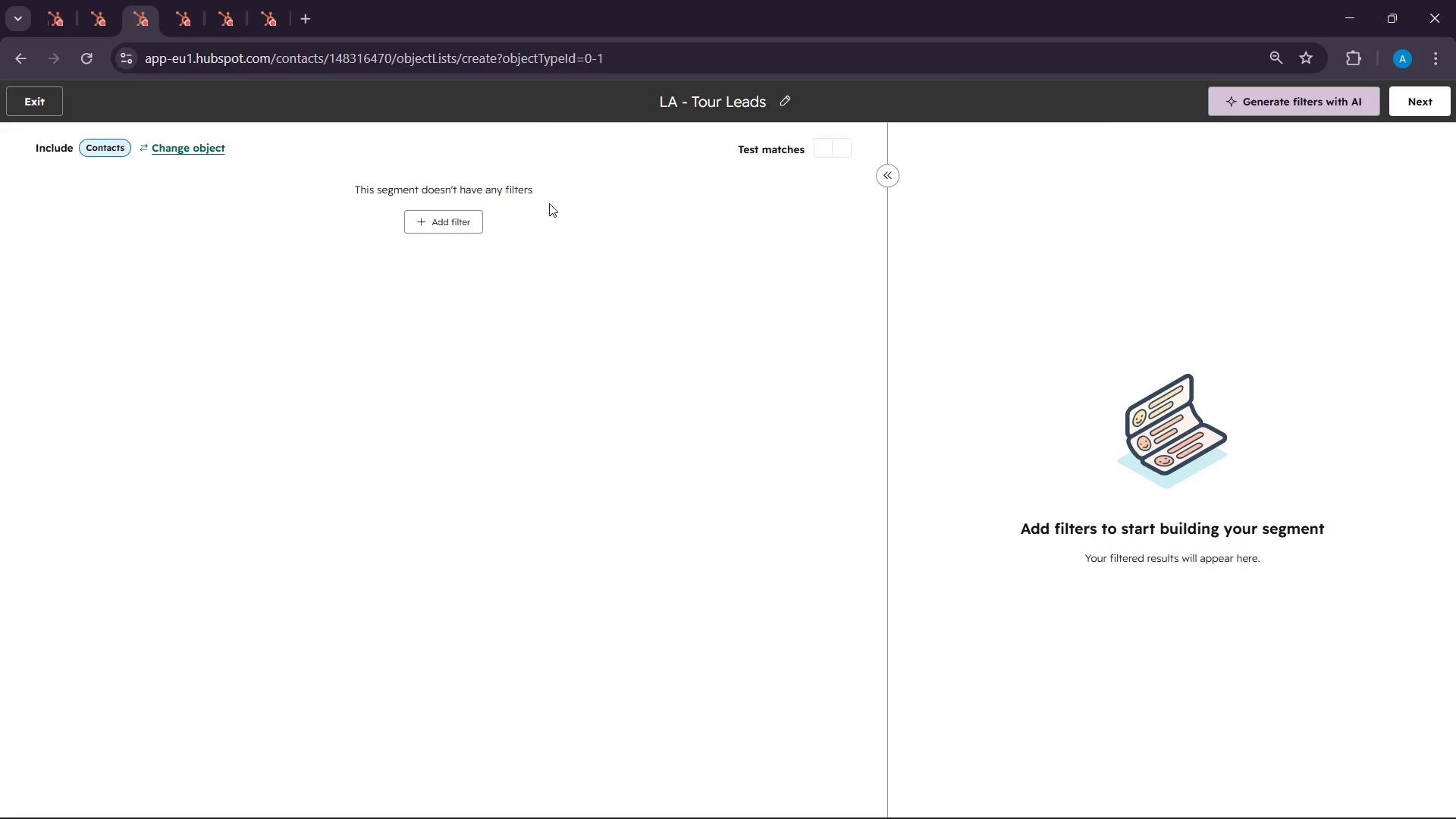 
left_click([491, 216])
 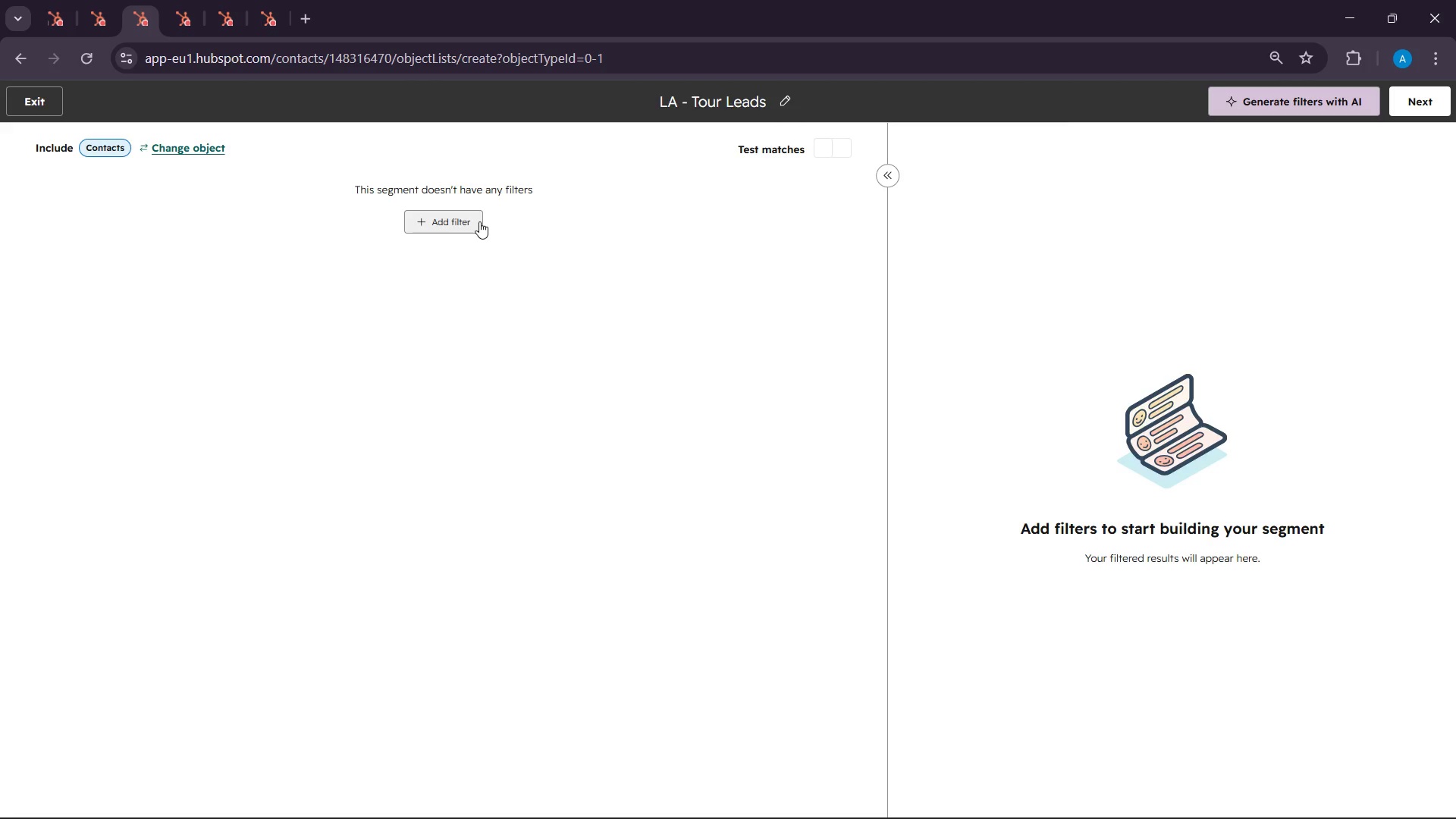 
left_click([479, 221])
 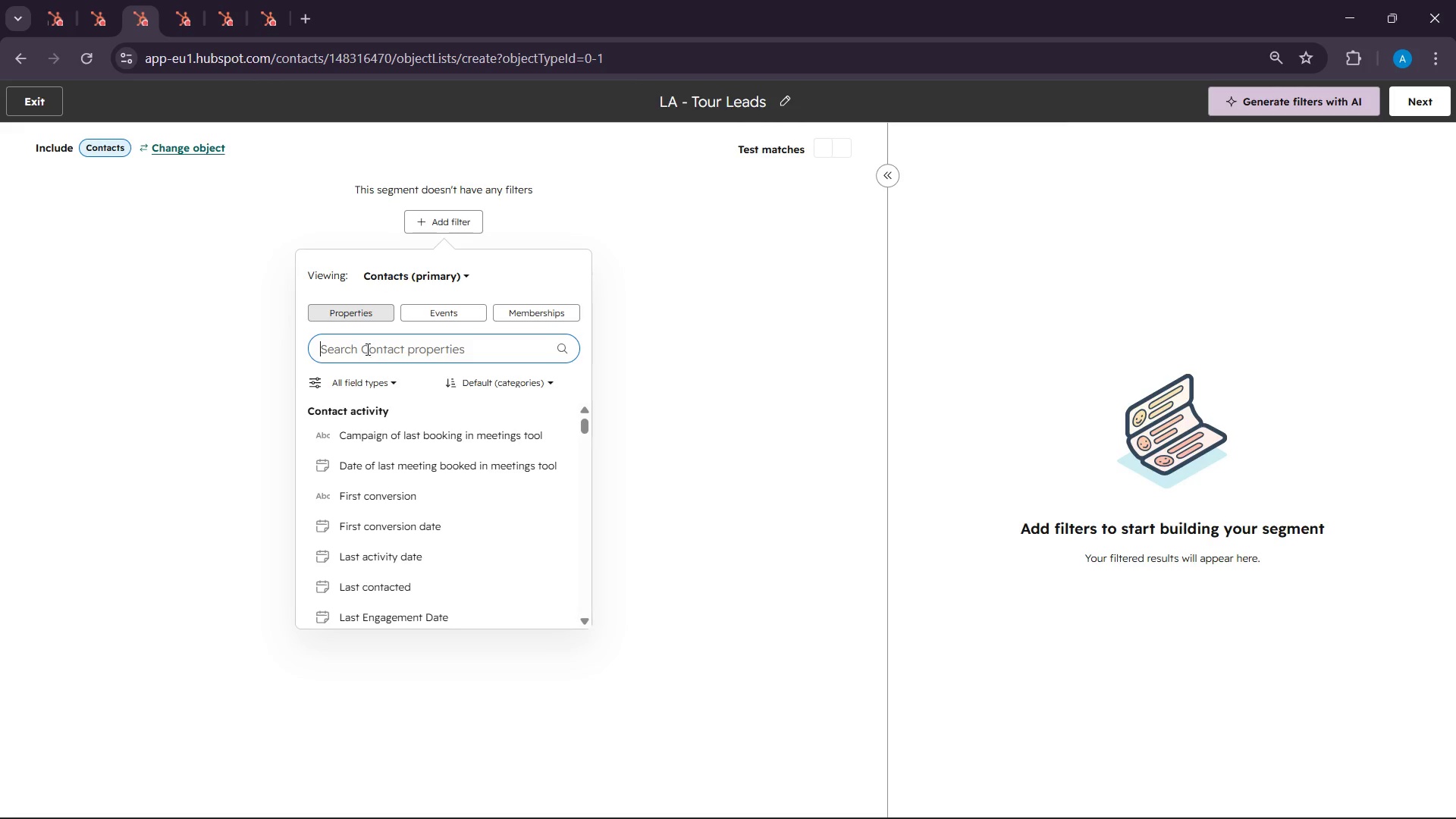 
left_click([366, 349])
 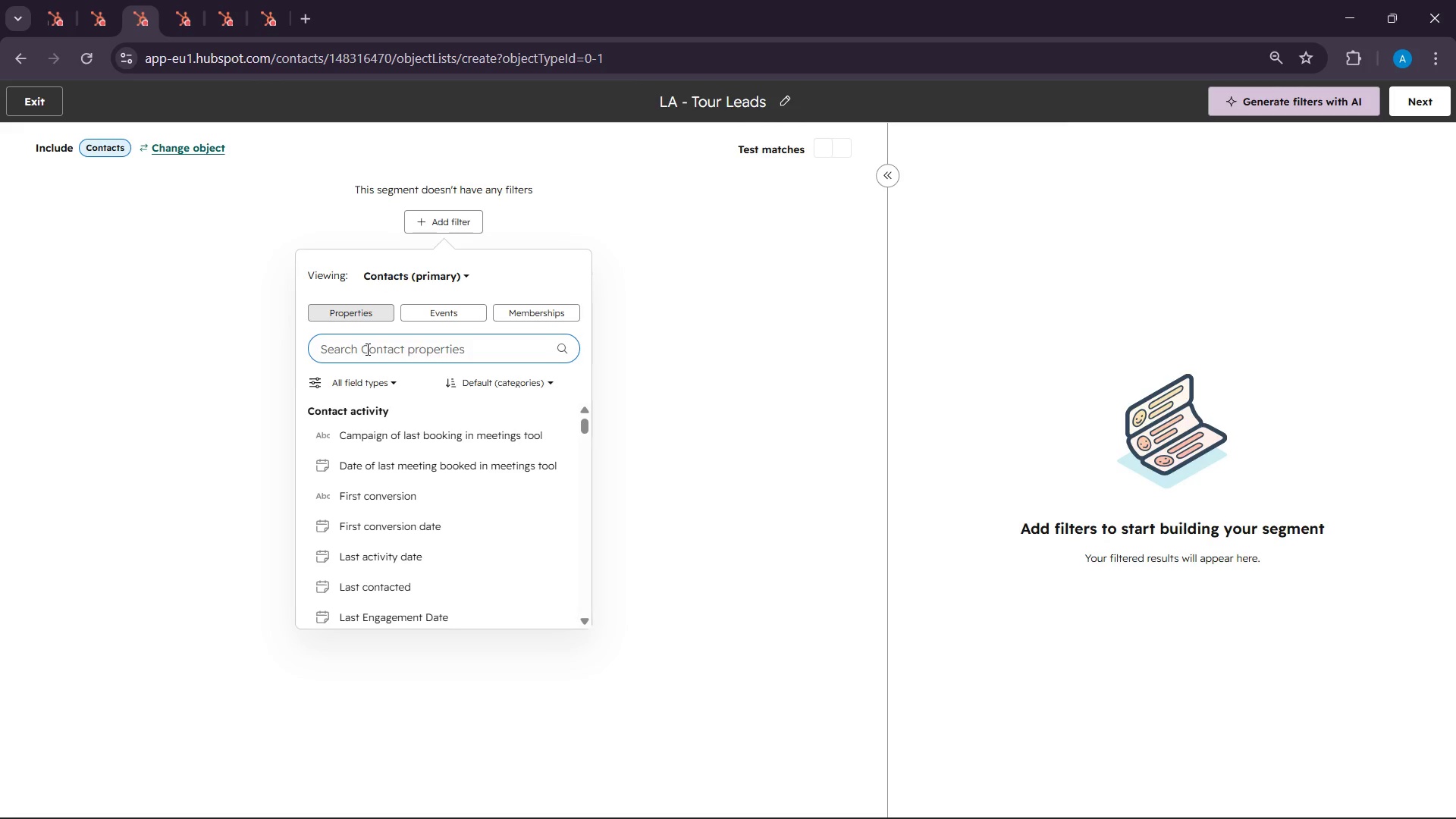 
type(city)
 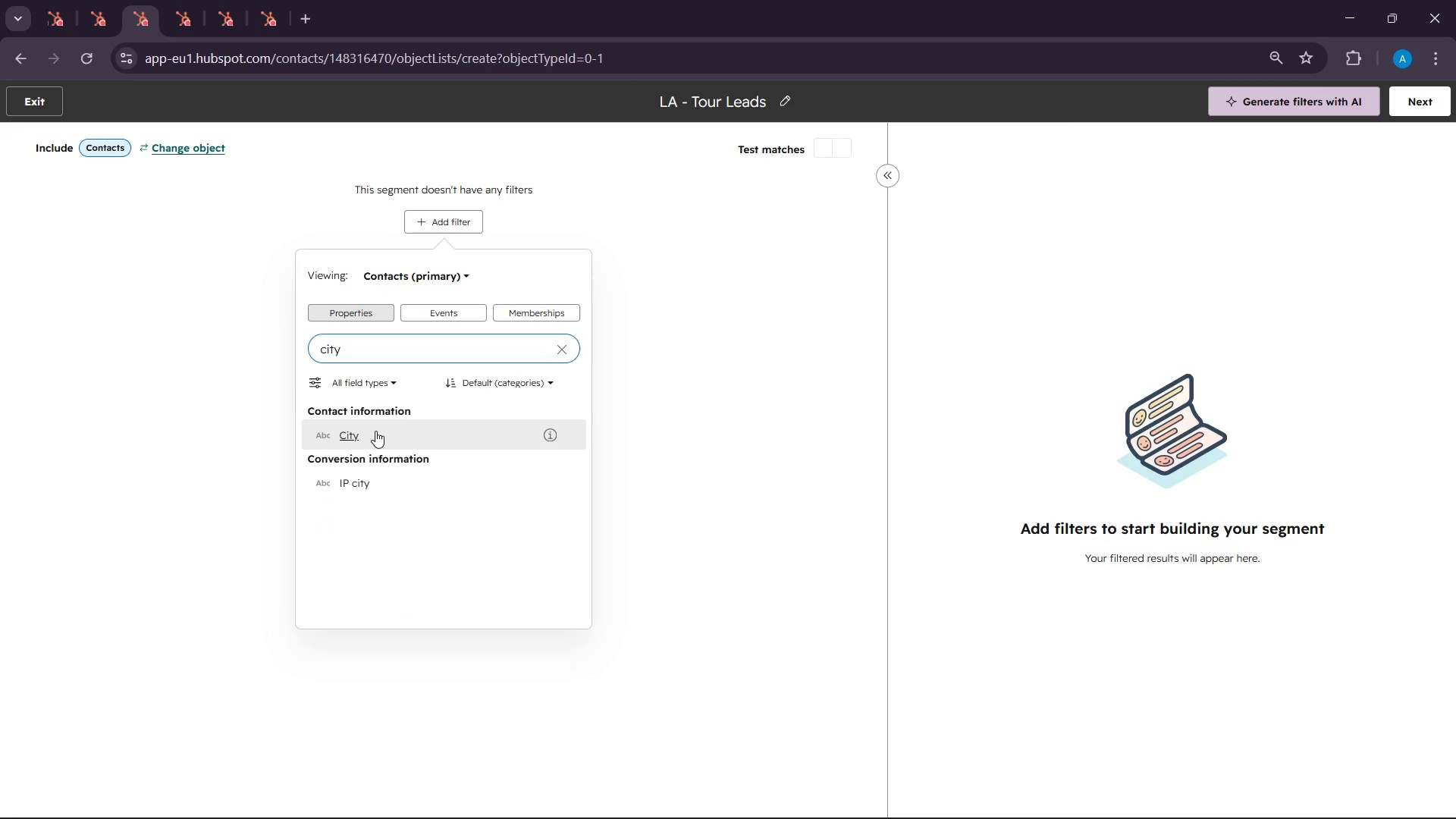 
left_click([375, 431])
 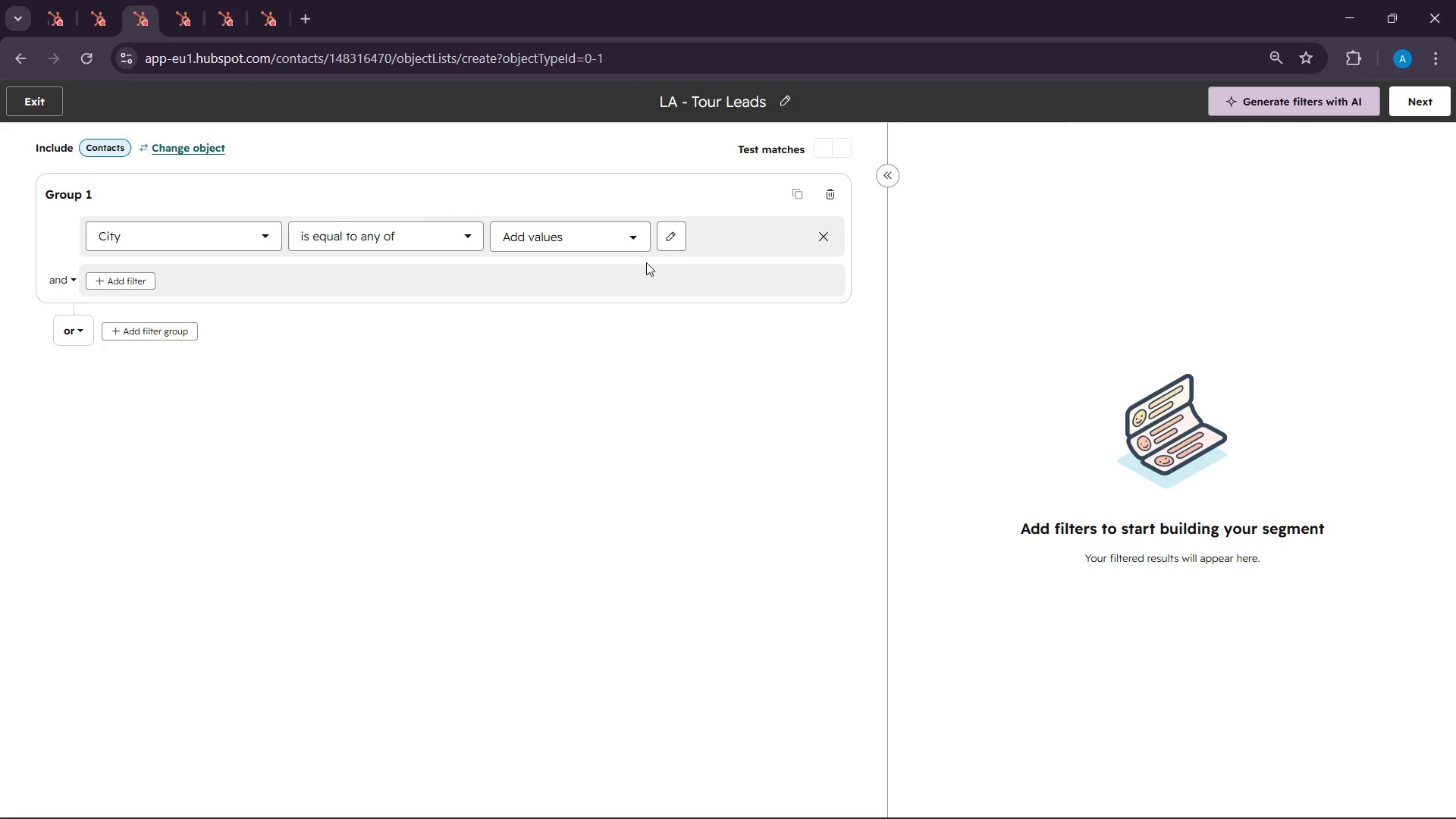 
left_click([635, 240])
 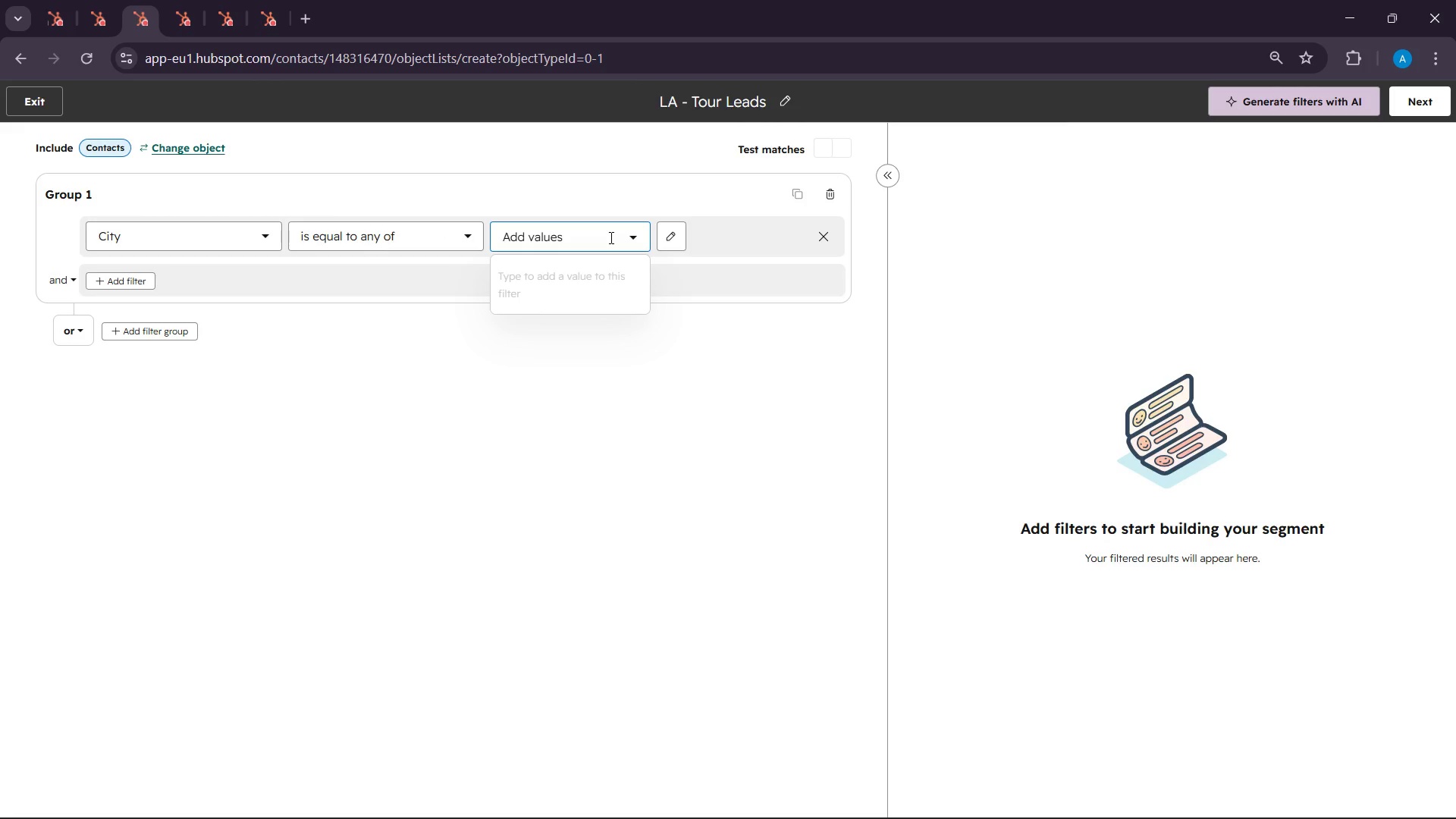 
hold_key(key=ShiftLeft, duration=0.45)
 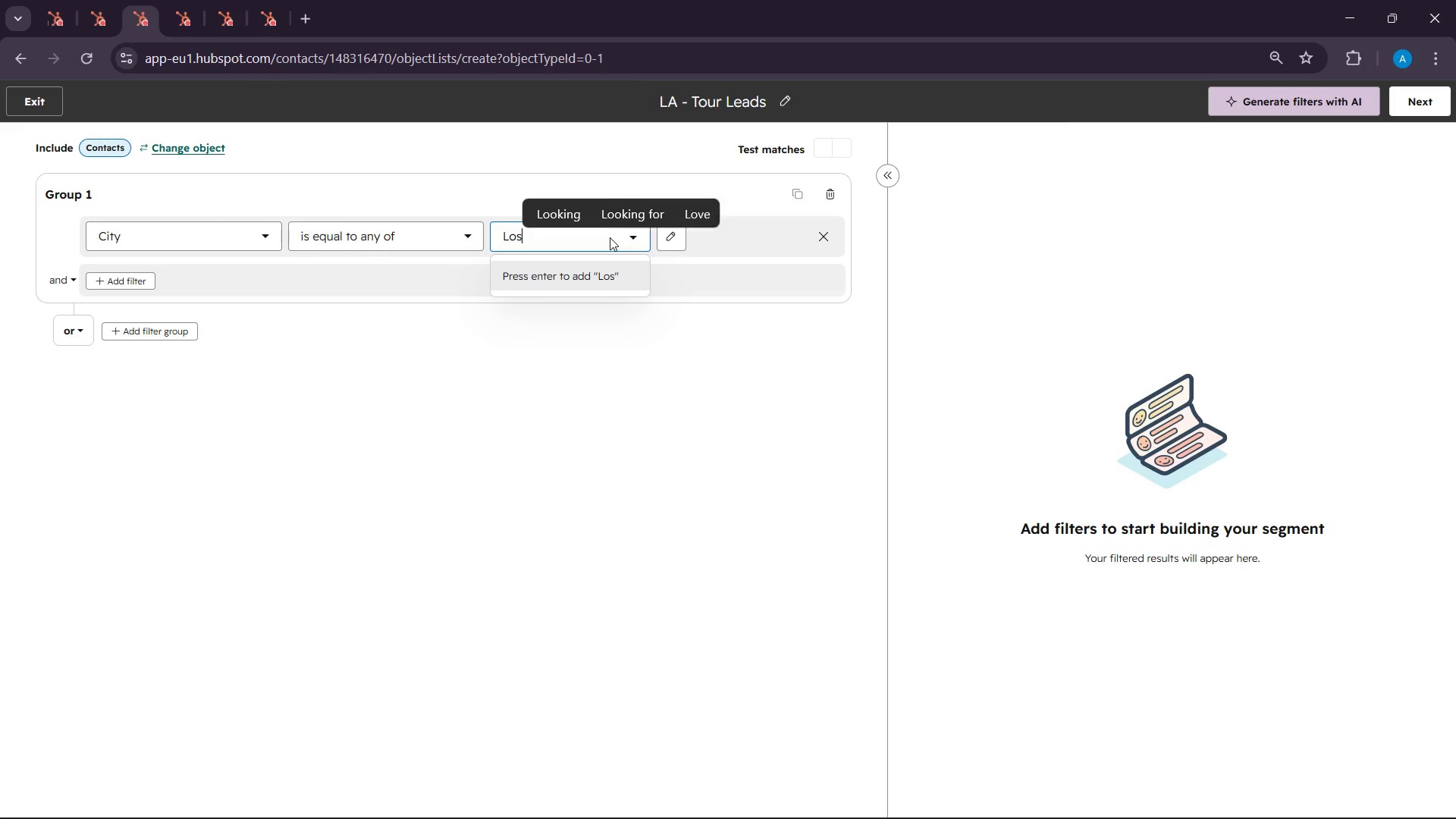 
type(os ngk])
key(Backspace)
key(Backspace)
key(Backspace)
type(g)
 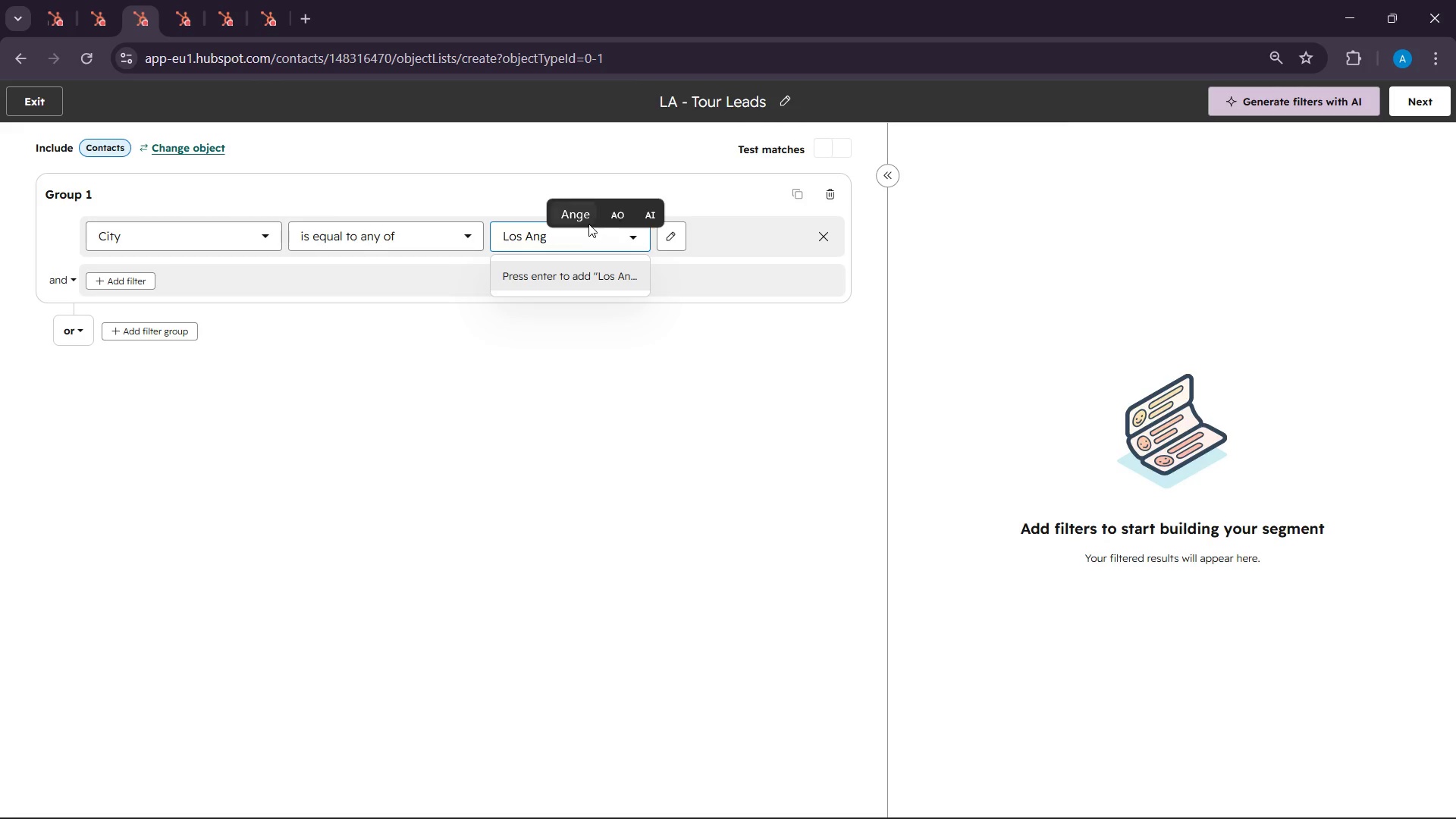 
key(L)
 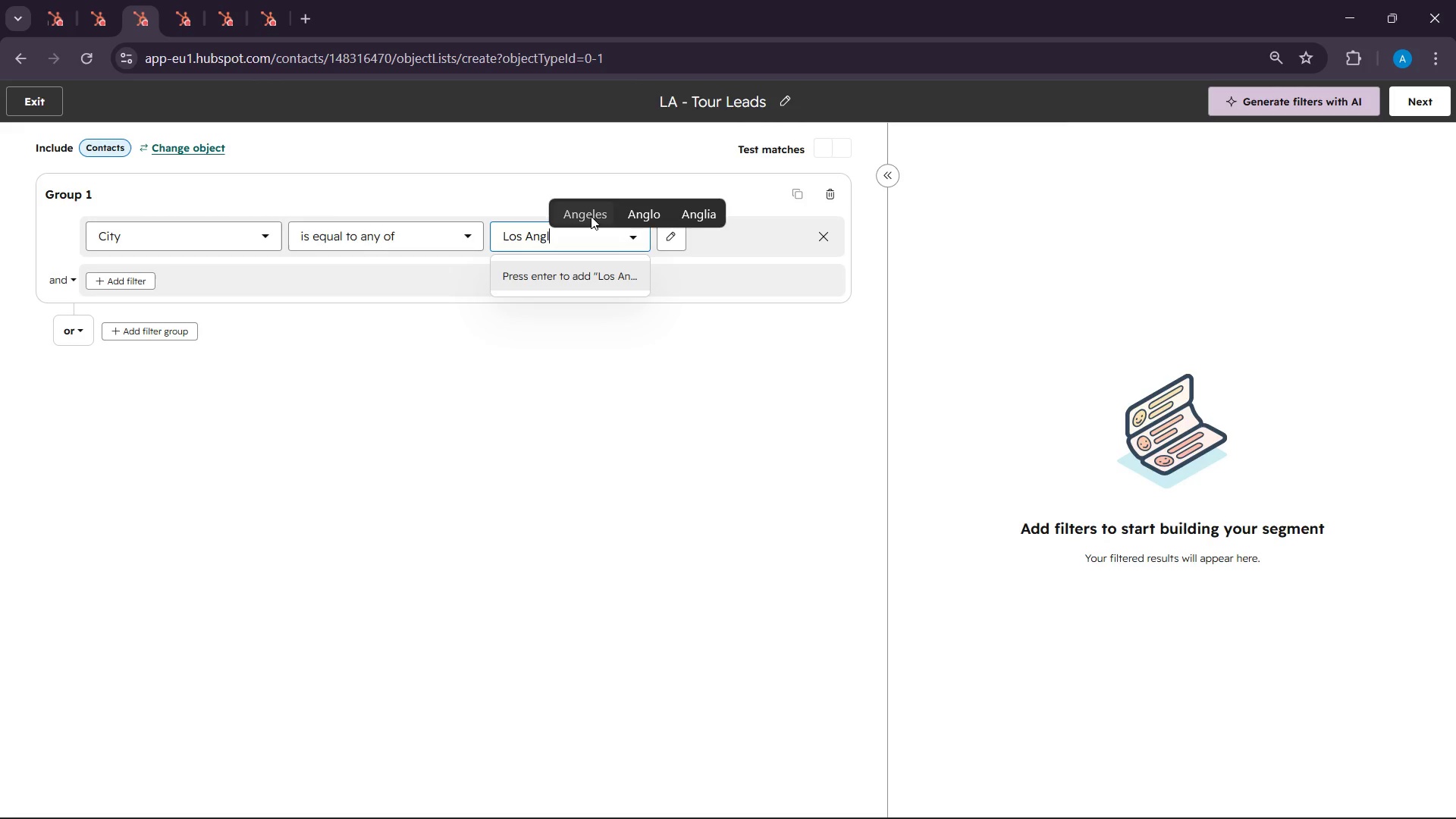 
left_click([591, 216])
 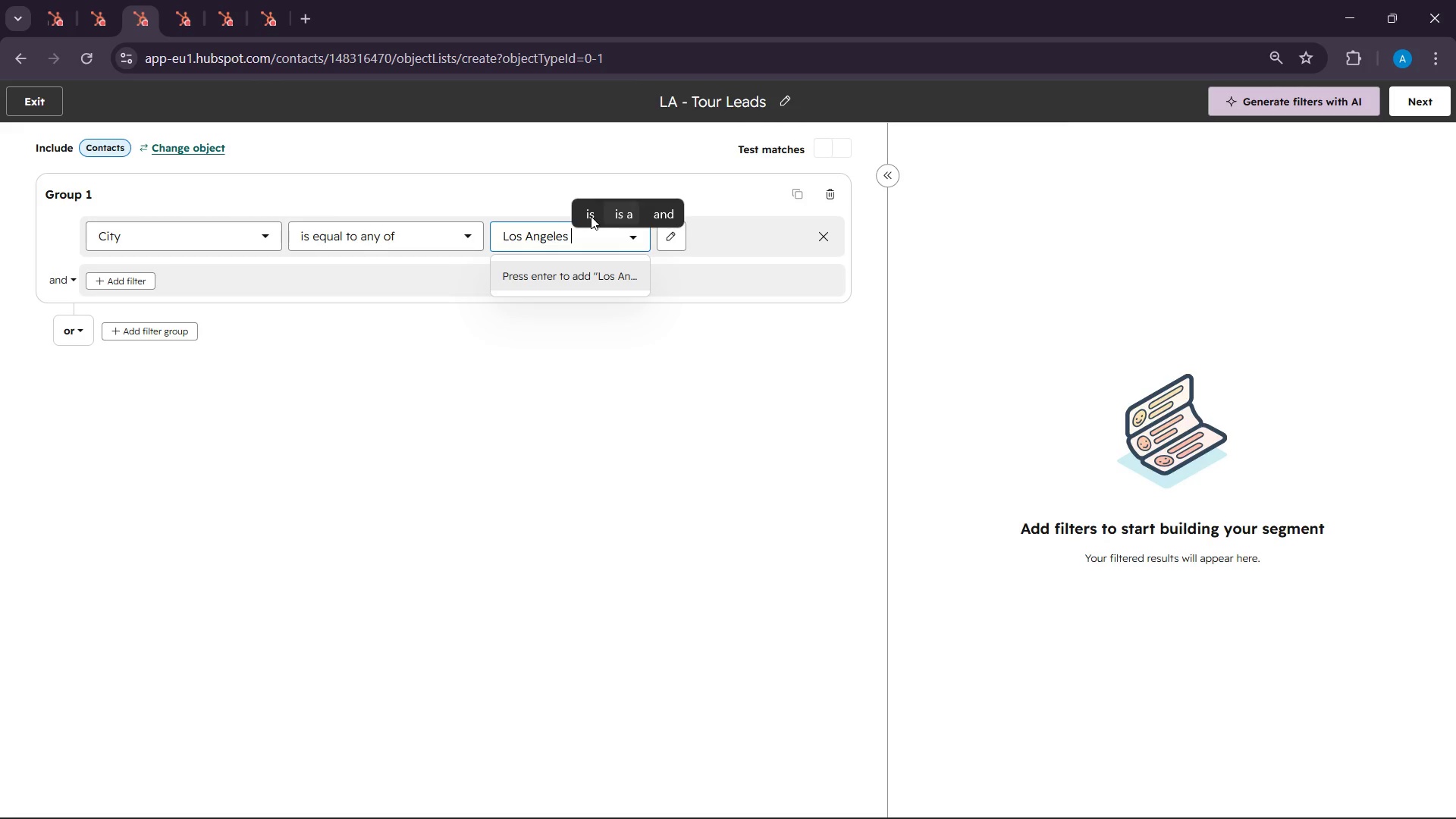 
key(Backspace)
 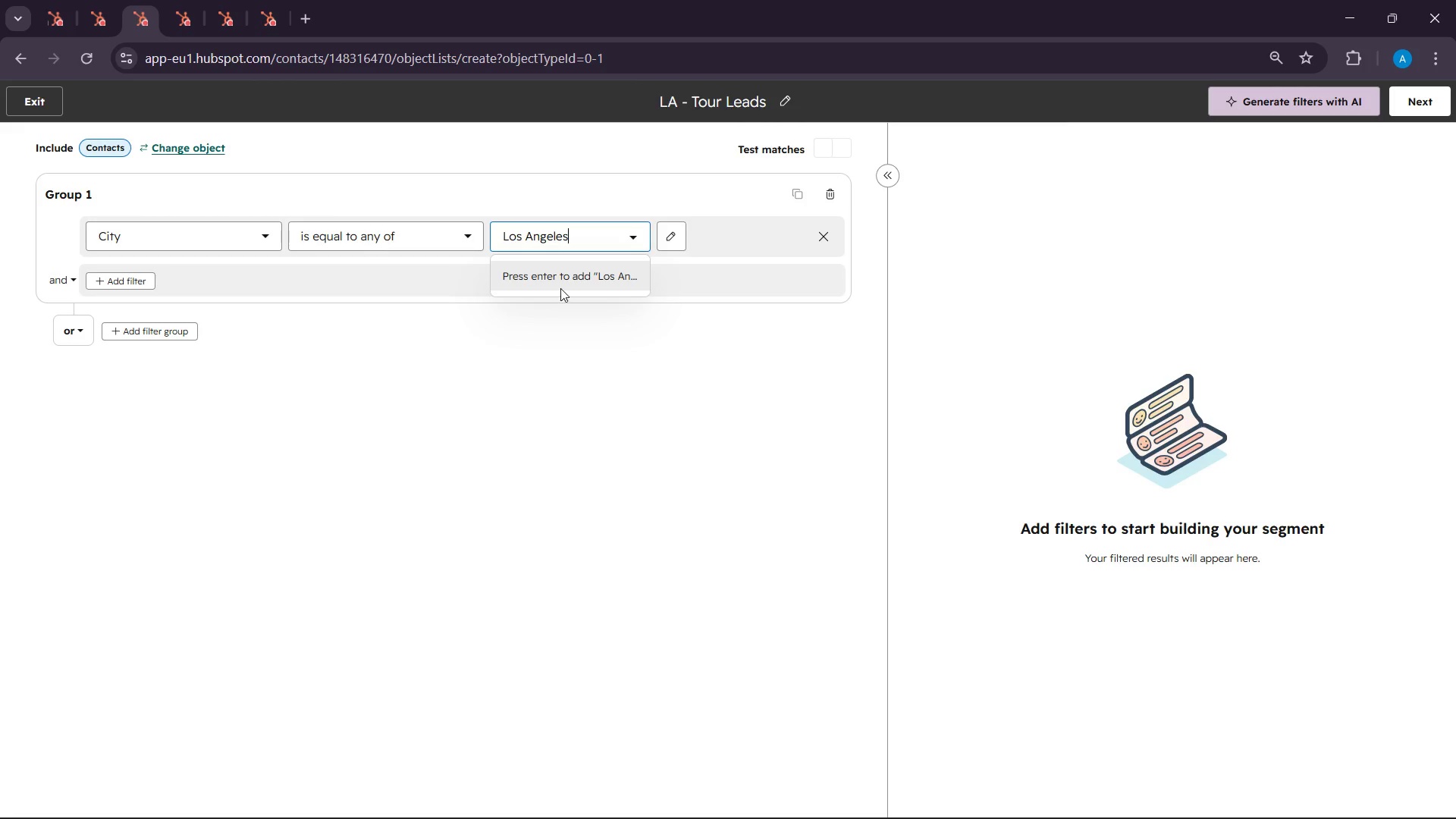 
left_click([556, 293])
 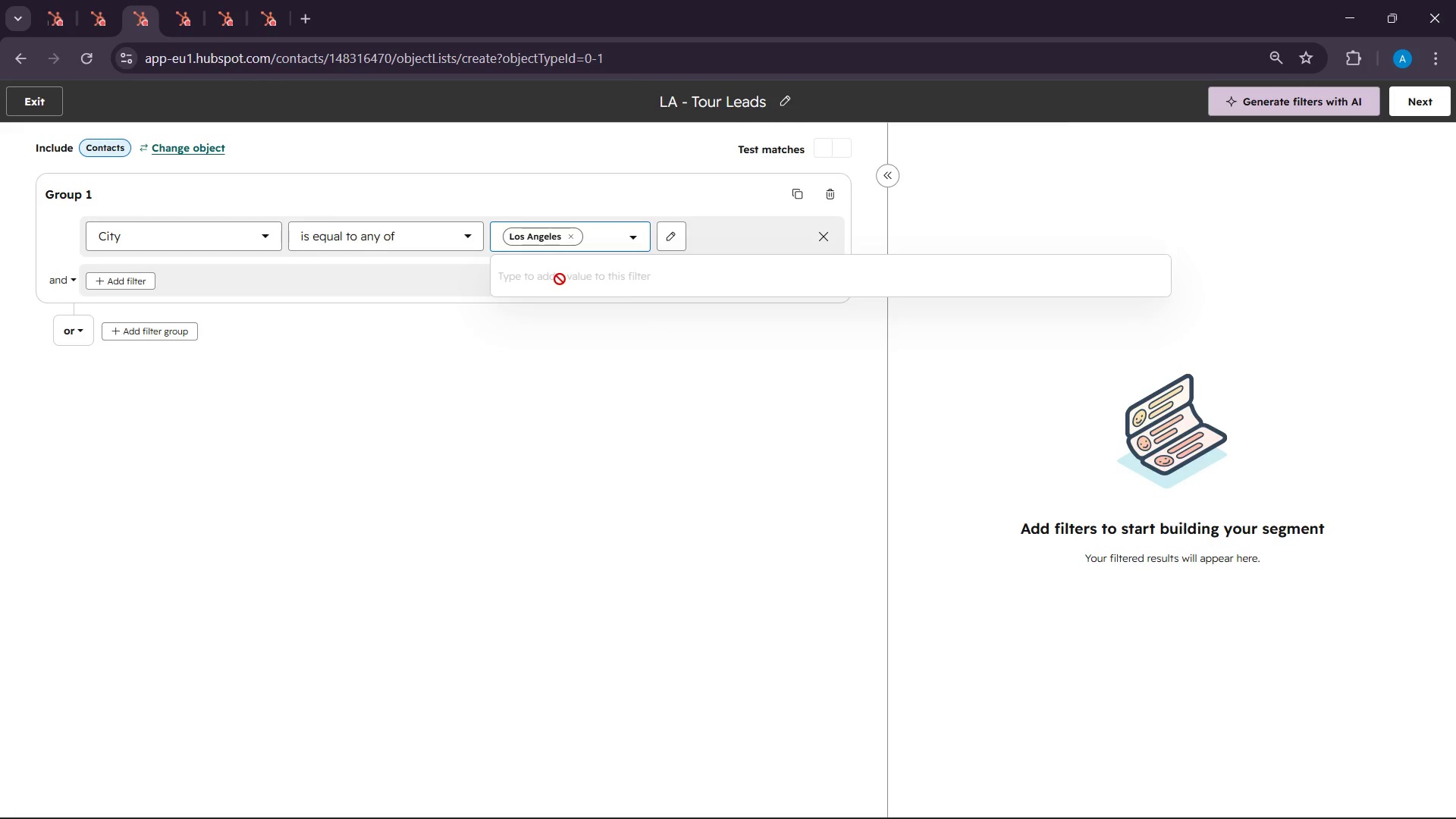 
left_click([560, 279])
 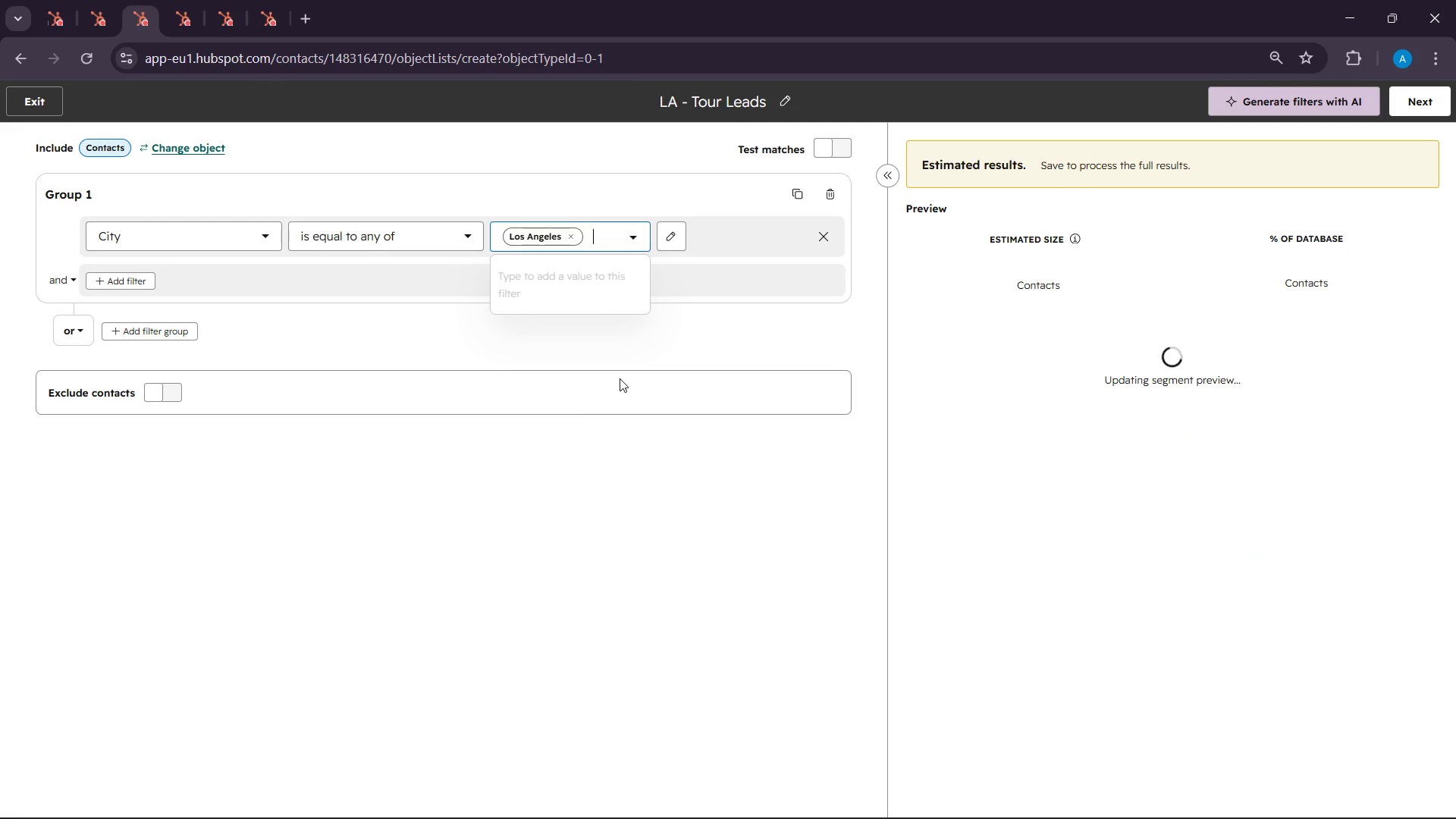 
wait(7.98)
 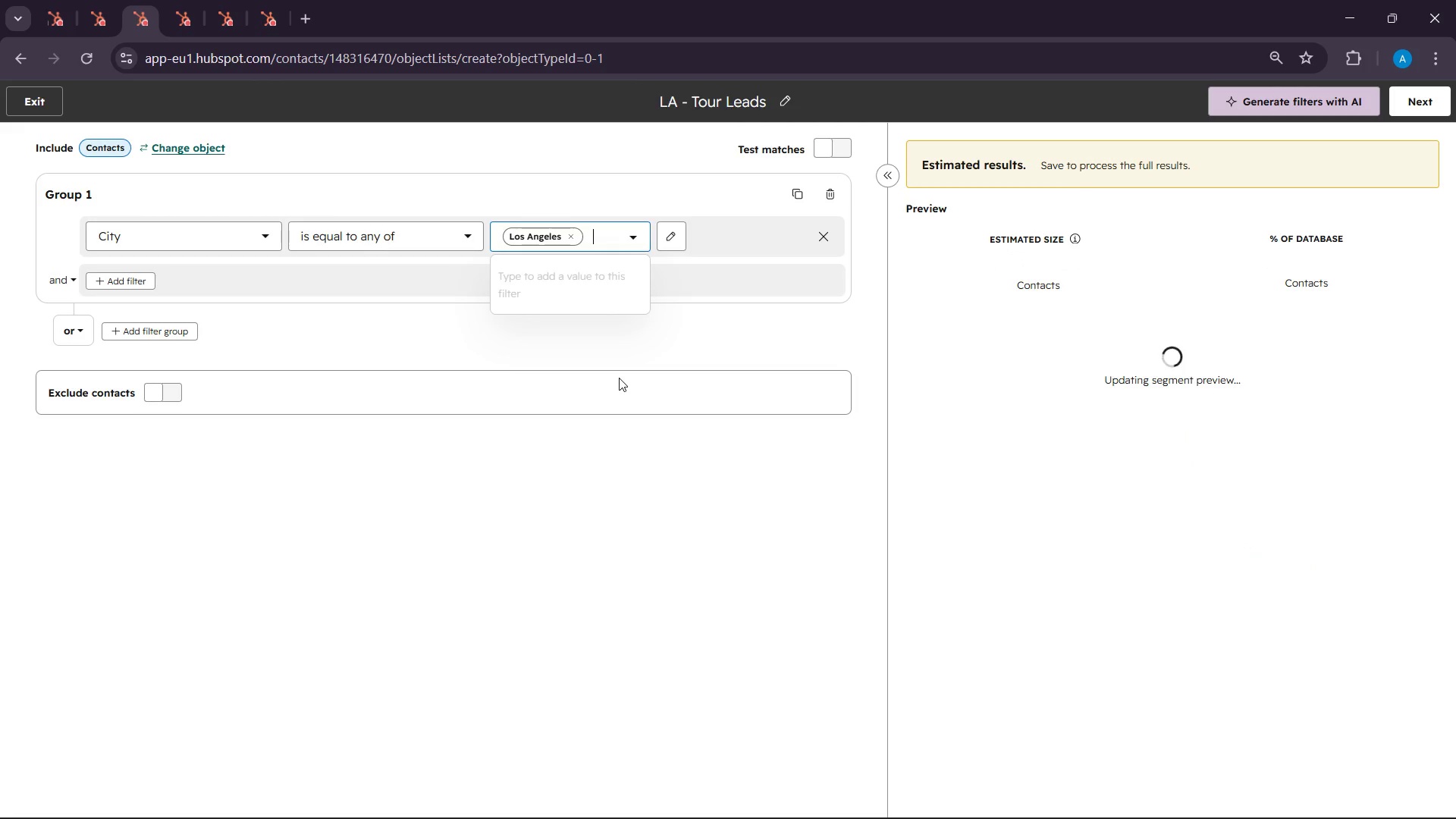 
left_click([668, 347])
 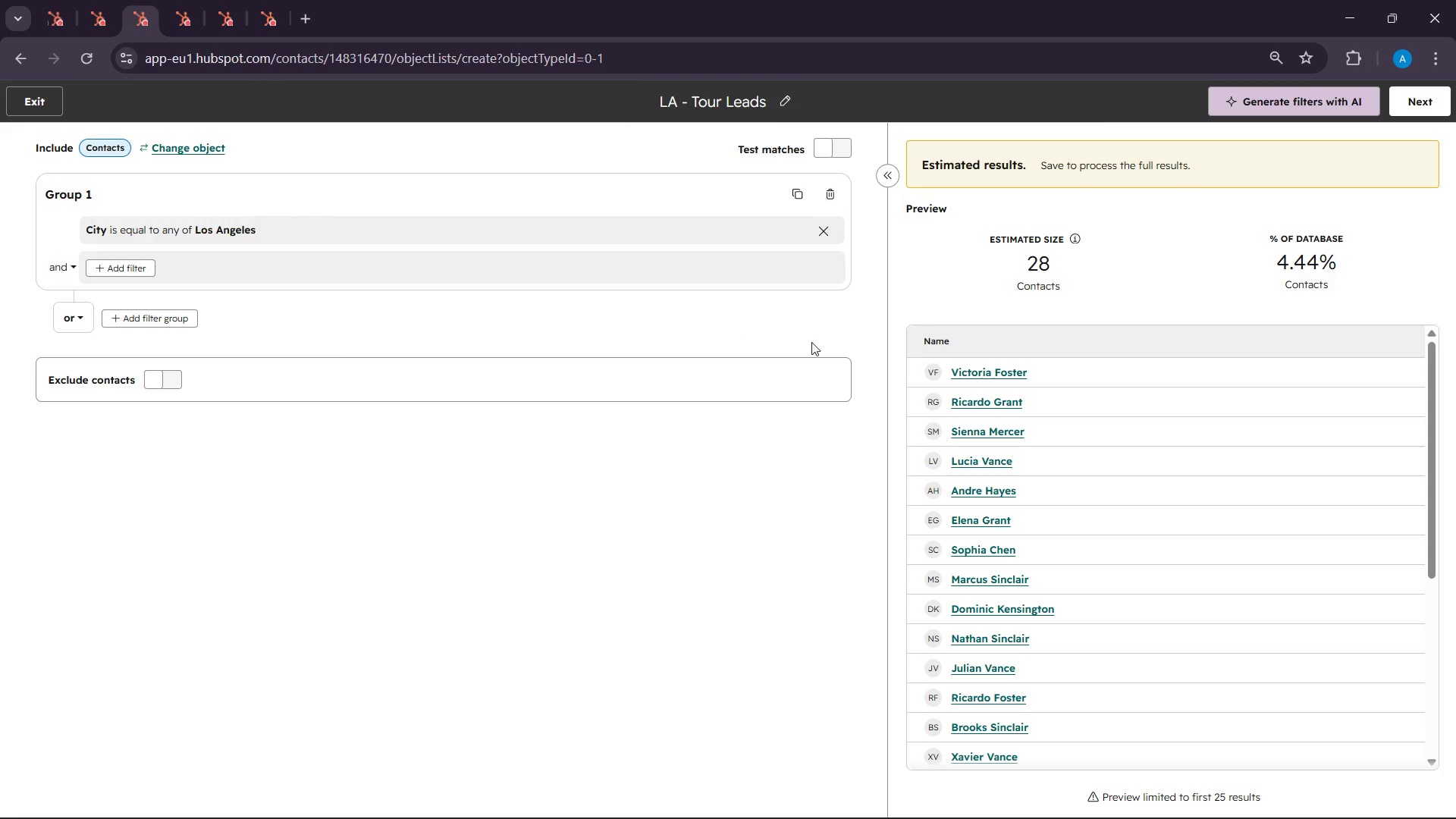 
scroll: coordinate [994, 415], scroll_direction: down, amount: 3.0
 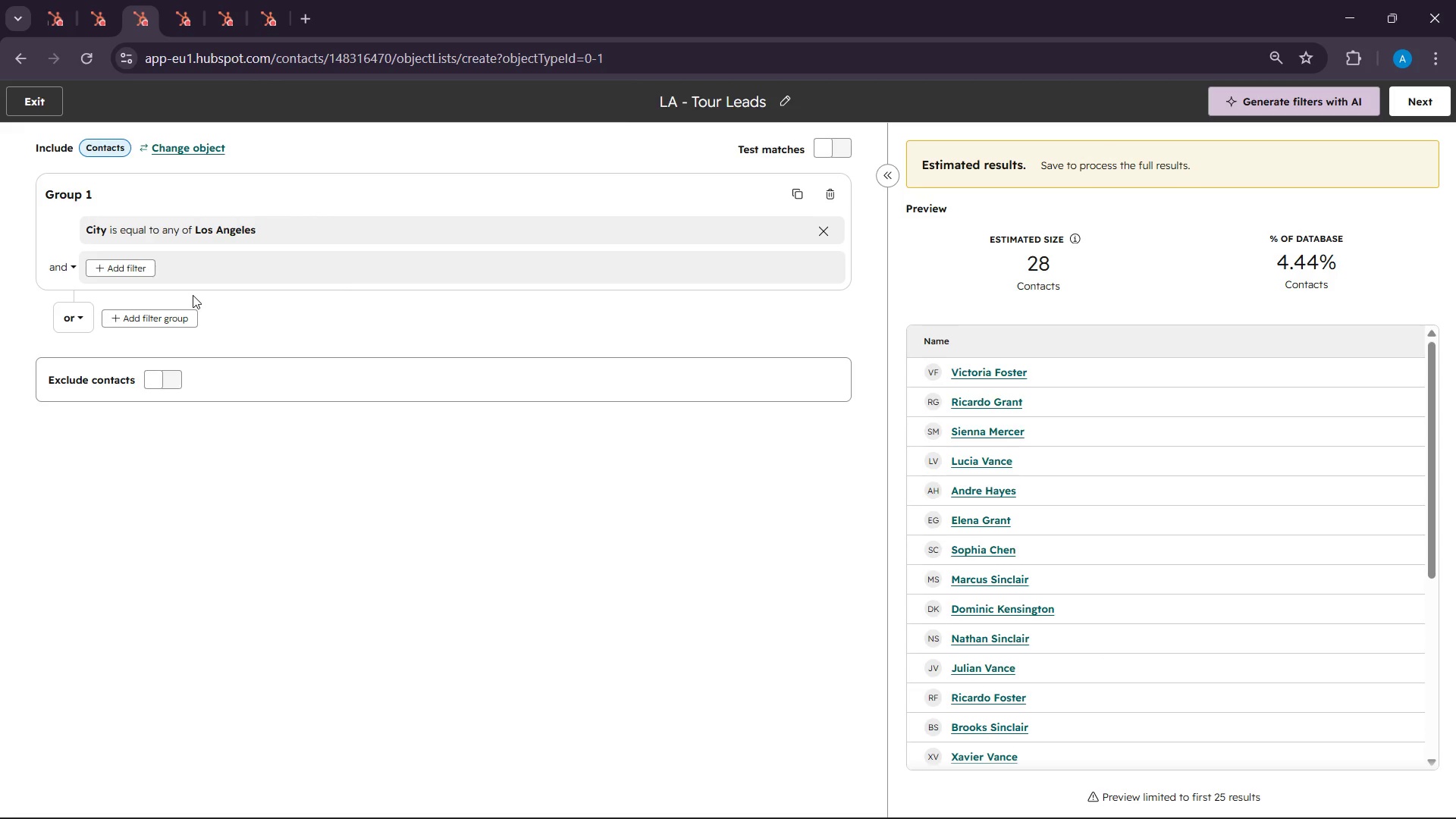 
wait(45.4)
 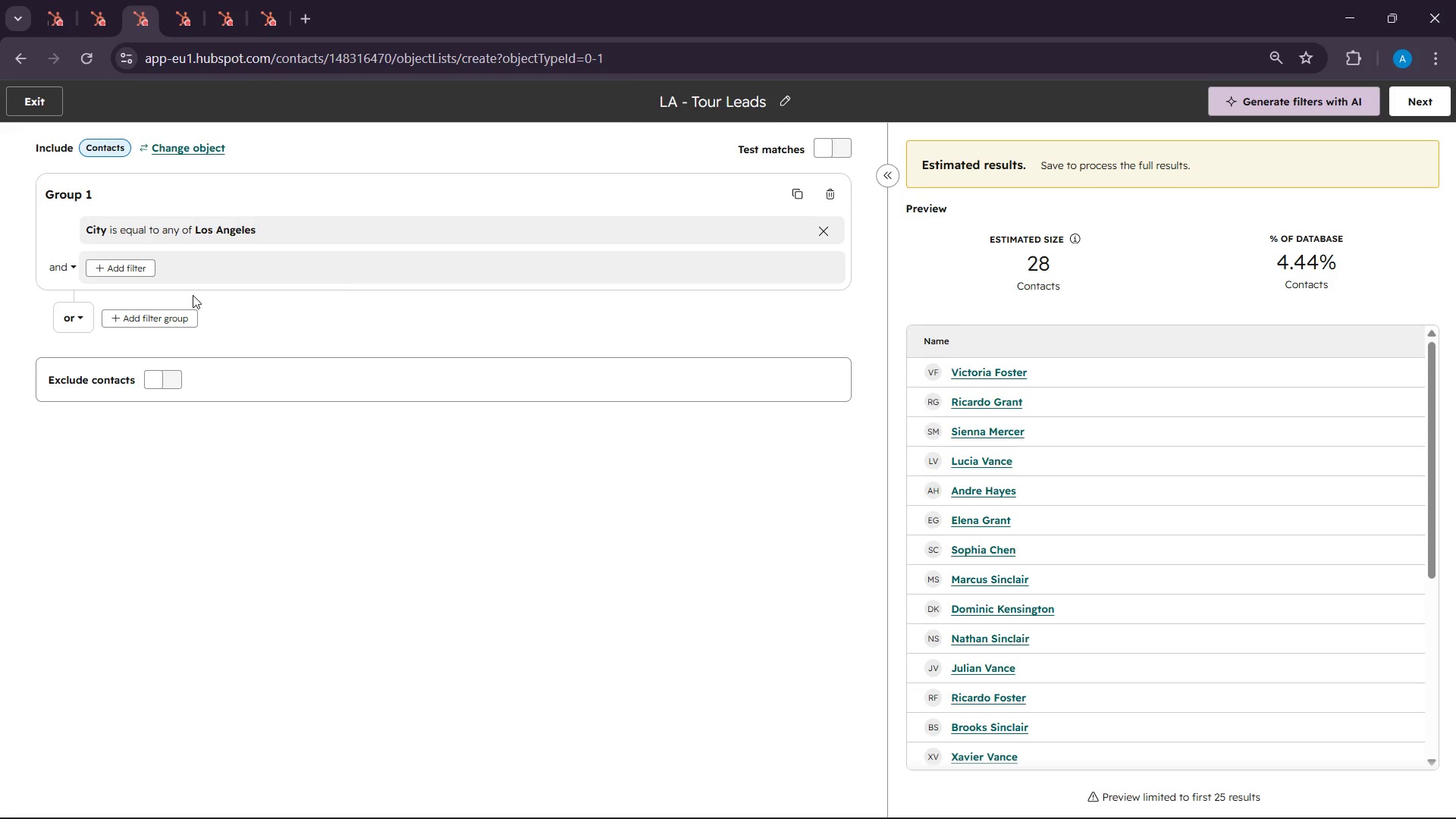 
left_click([176, 0])
 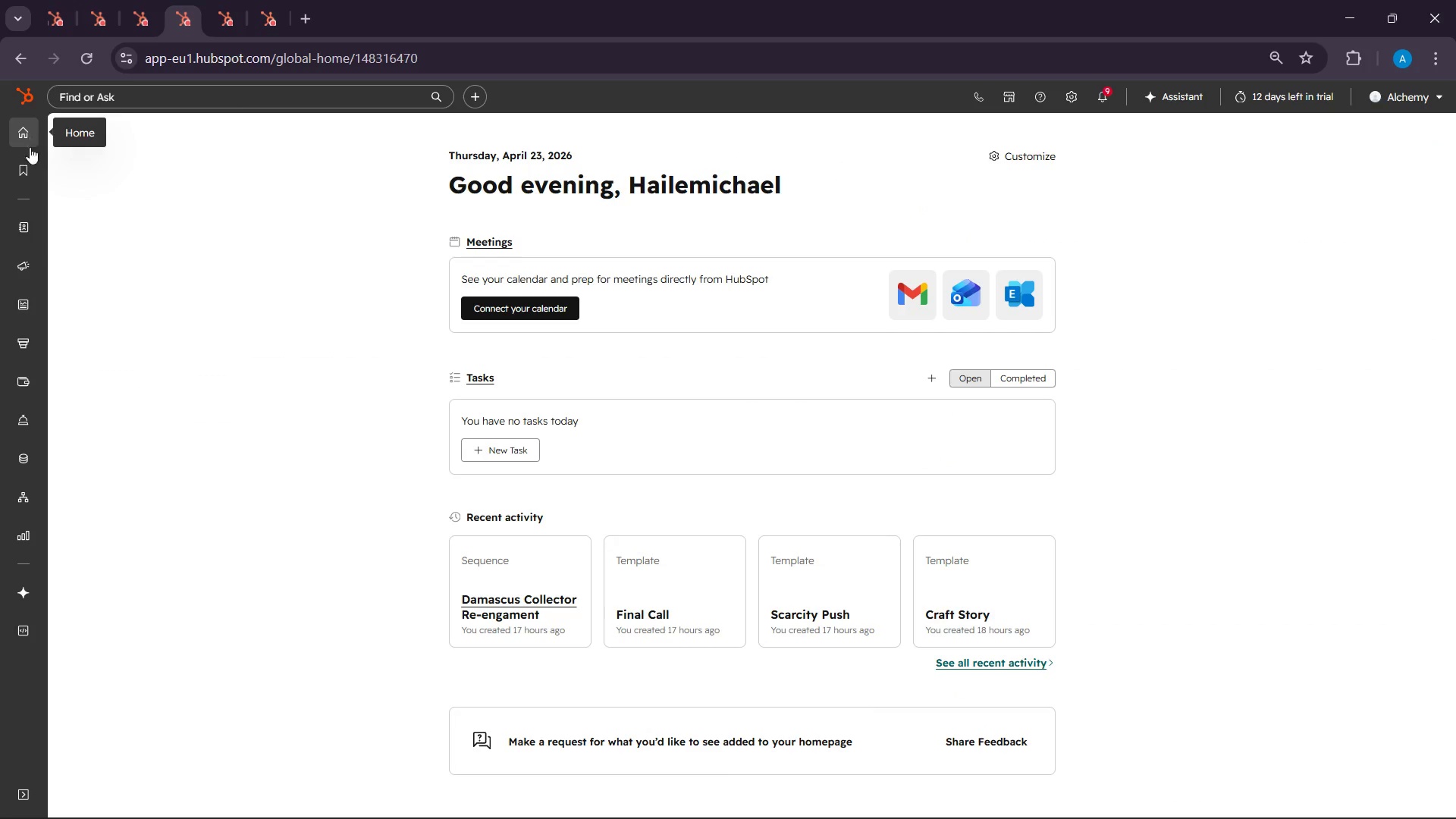 
mouse_move([23, 272])
 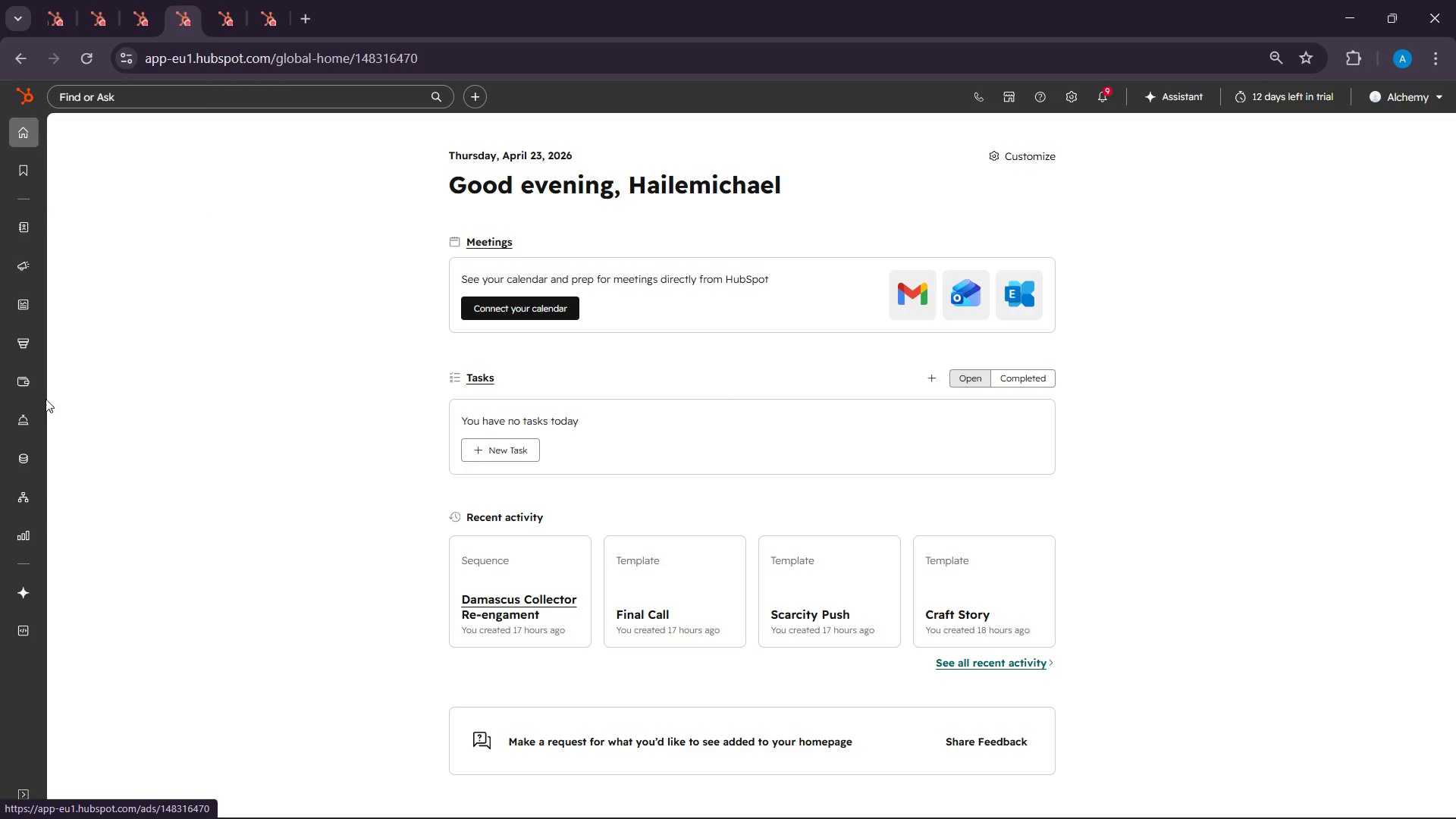 
mouse_move([28, 276])
 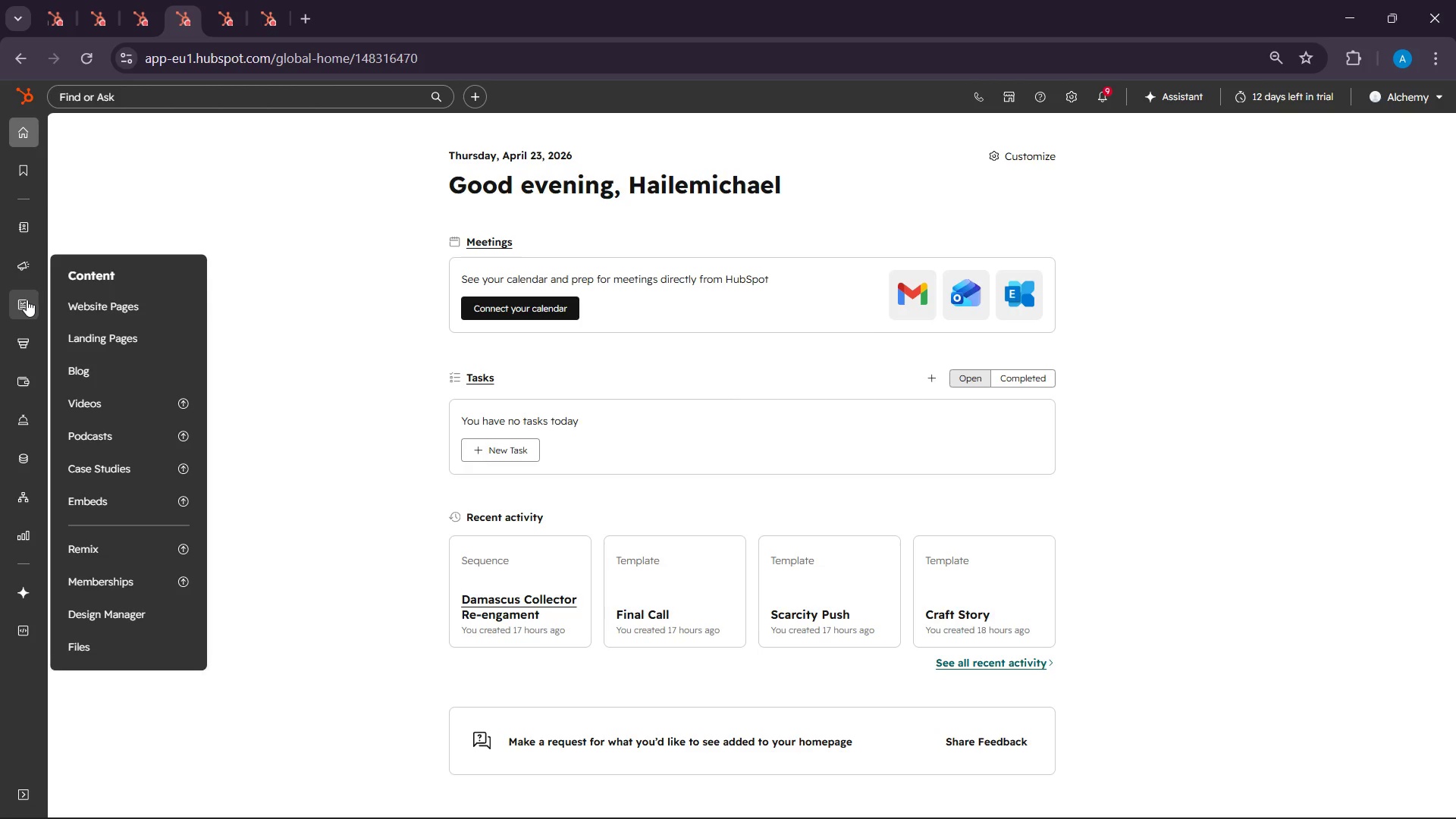 
mouse_move([41, 220])
 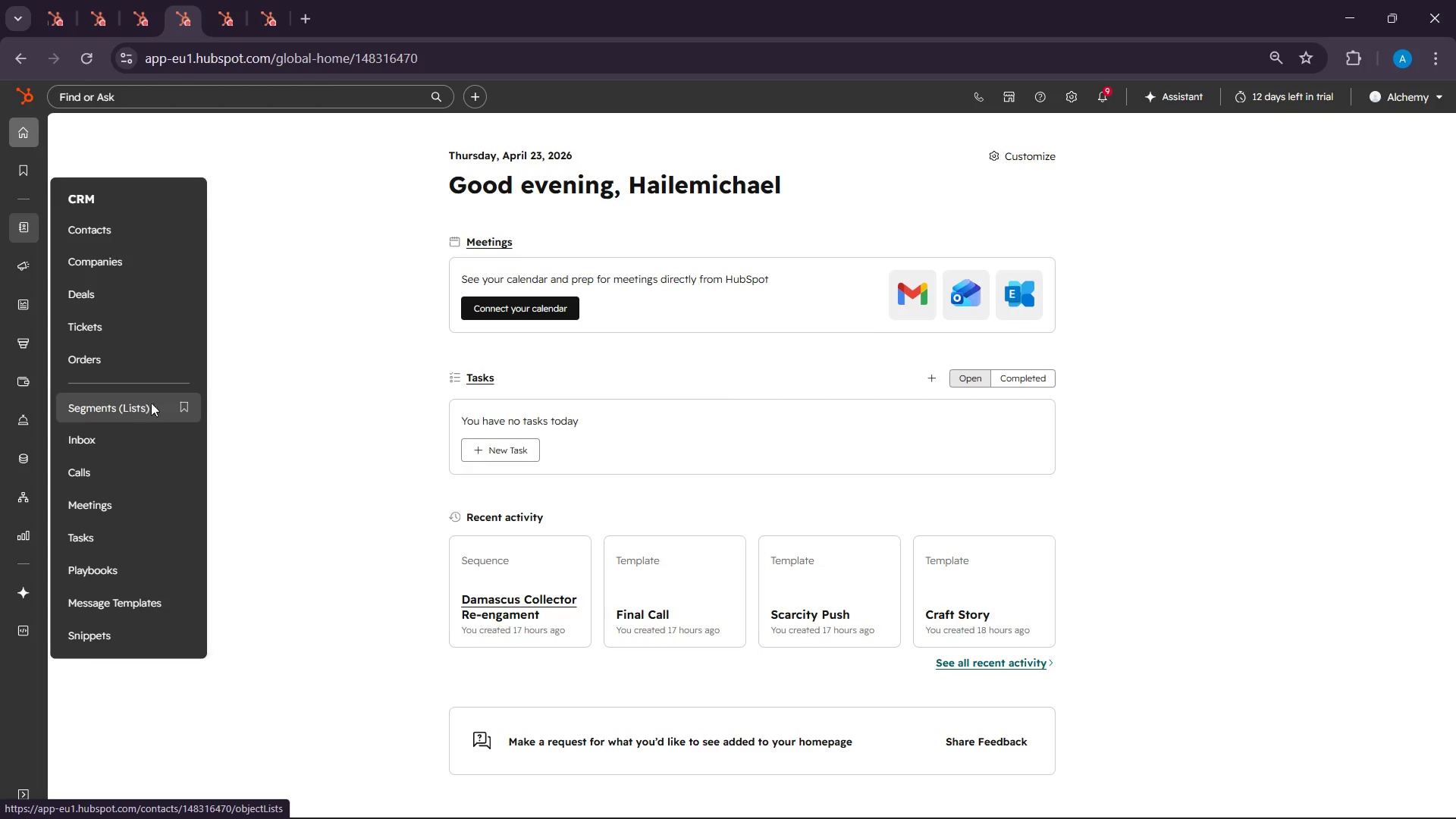 
left_click([151, 403])
 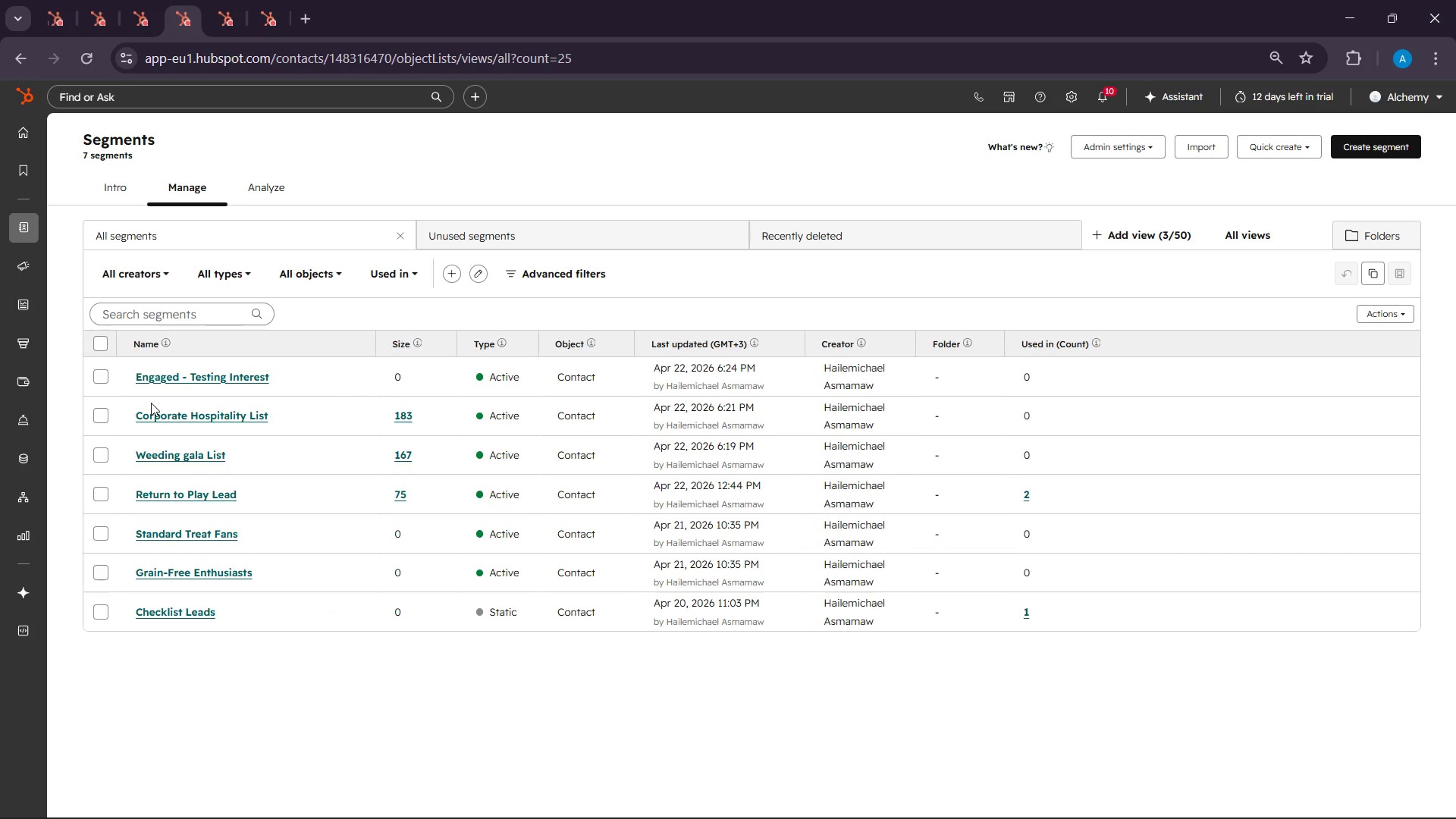 
wait(11.89)
 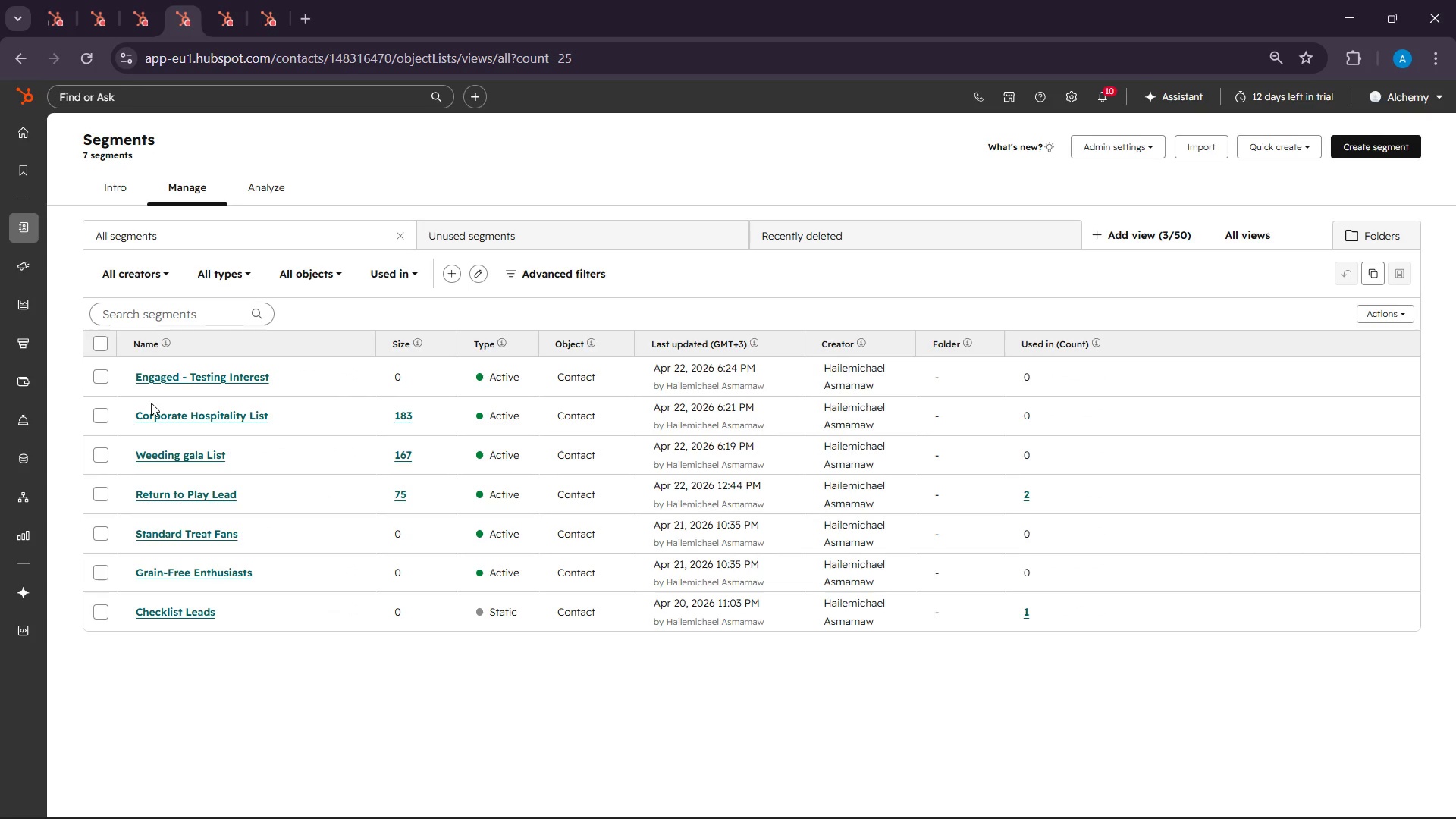 
left_click([1417, 154])
 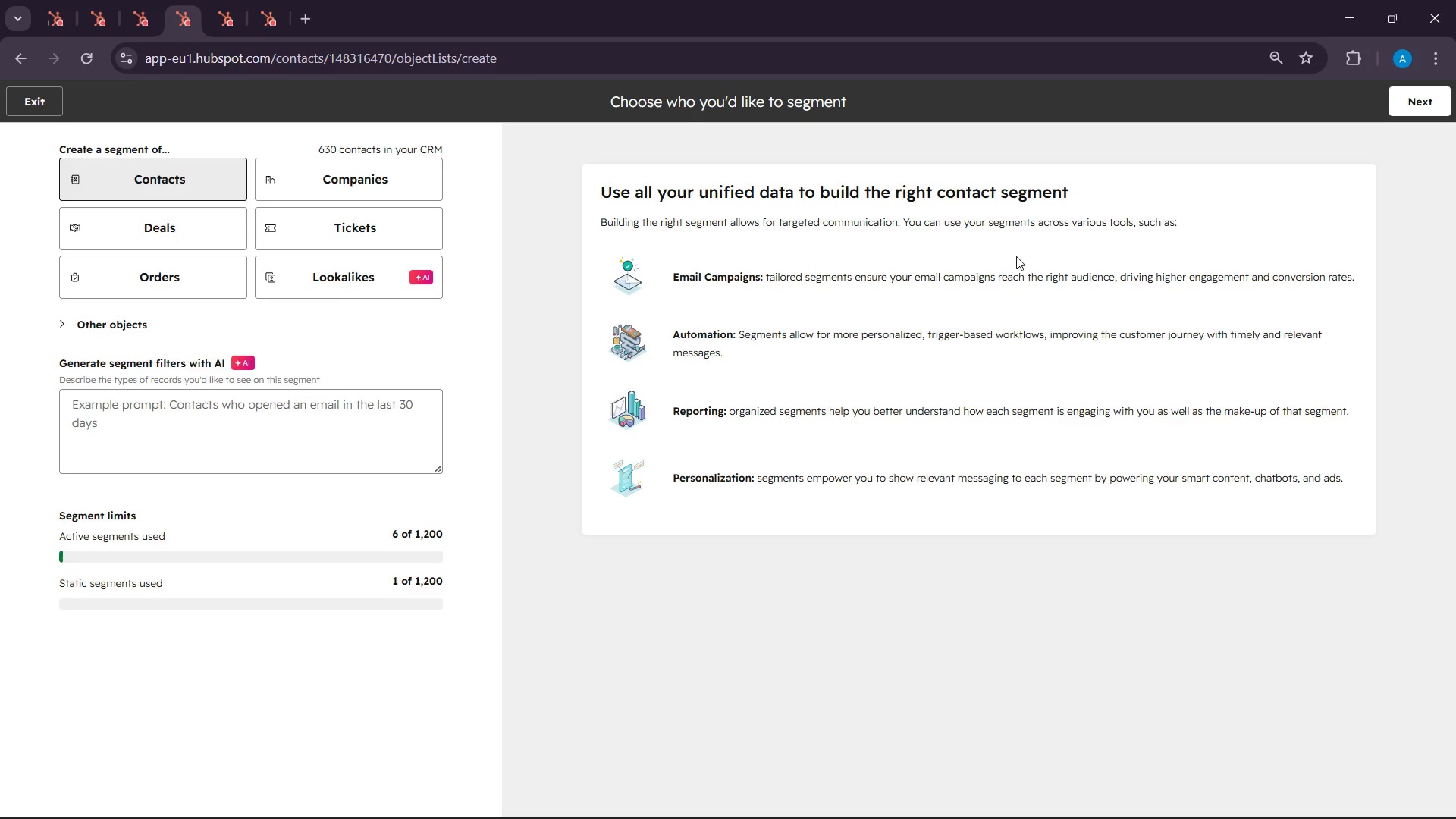 
wait(15.61)
 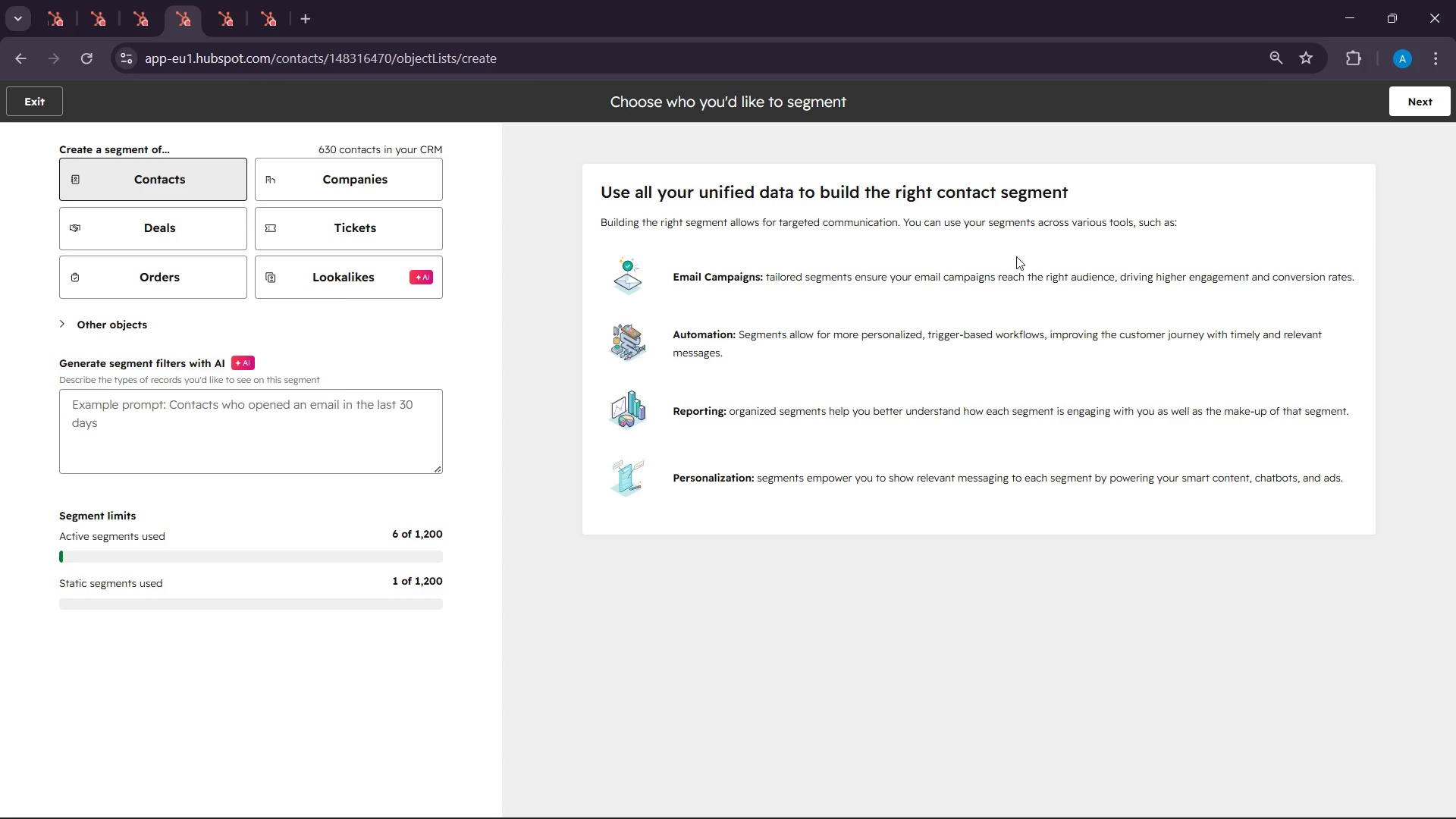 
left_click([1420, 94])
 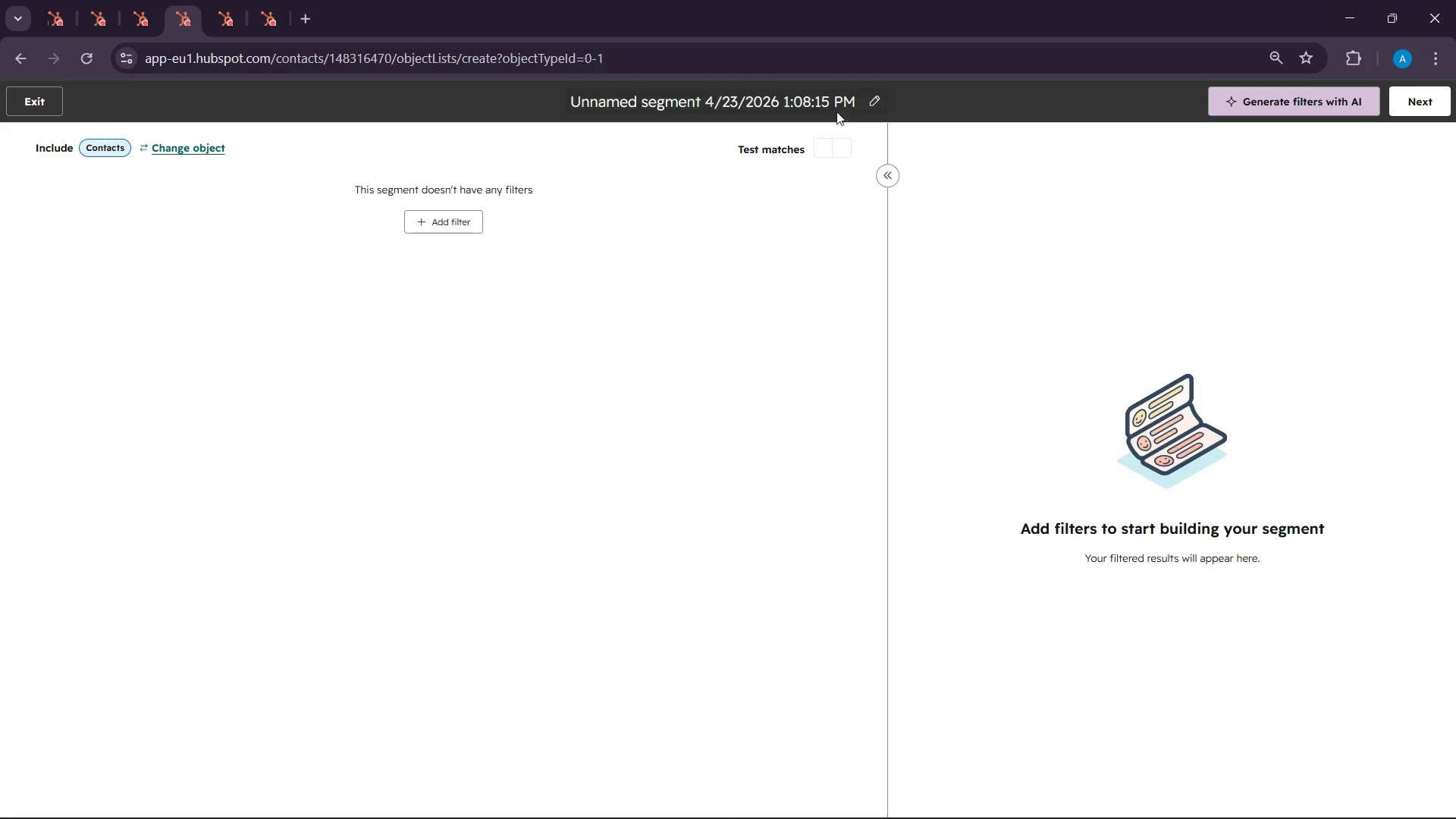 
left_click([871, 99])
 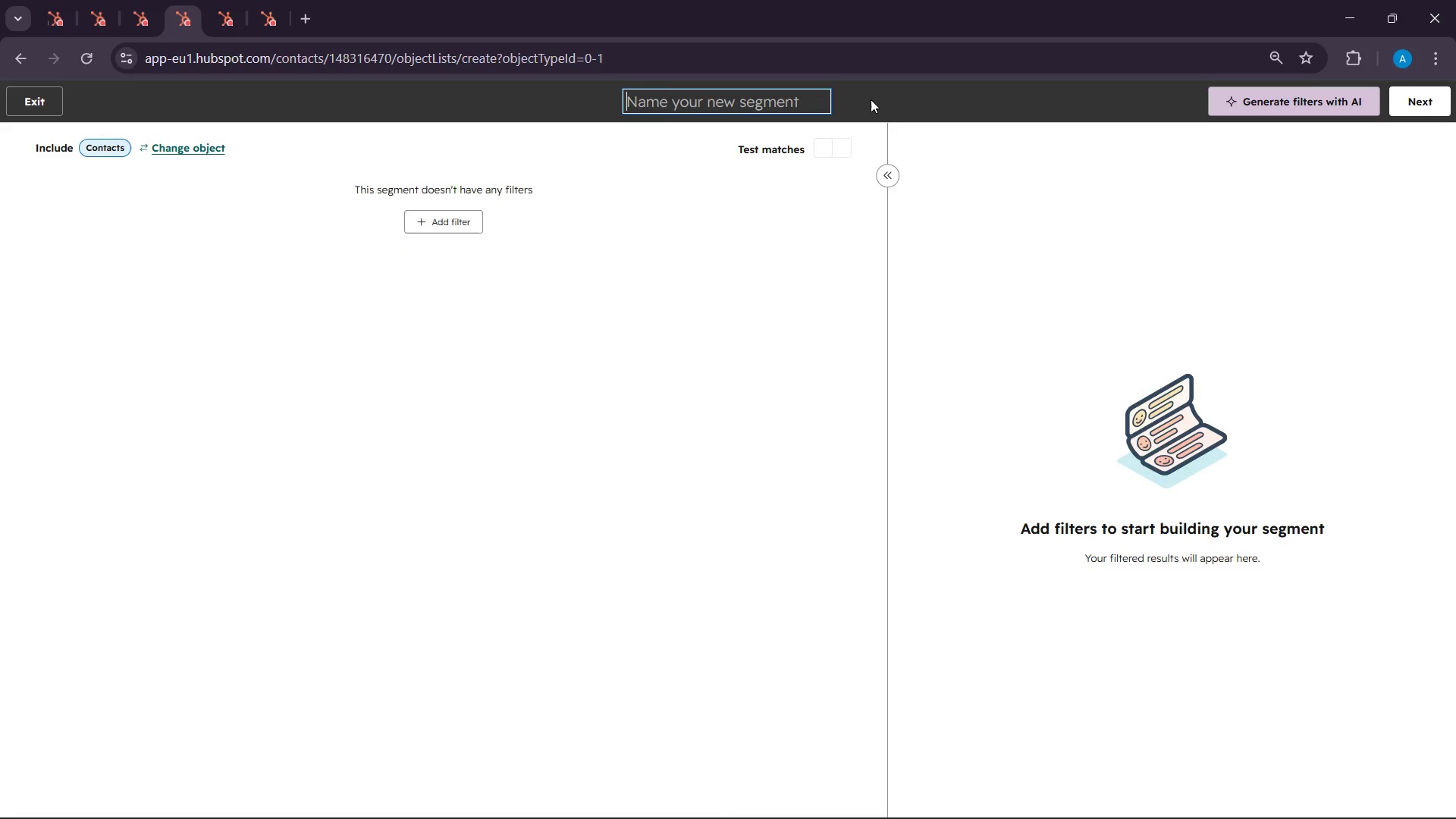 
key(Backspace)
 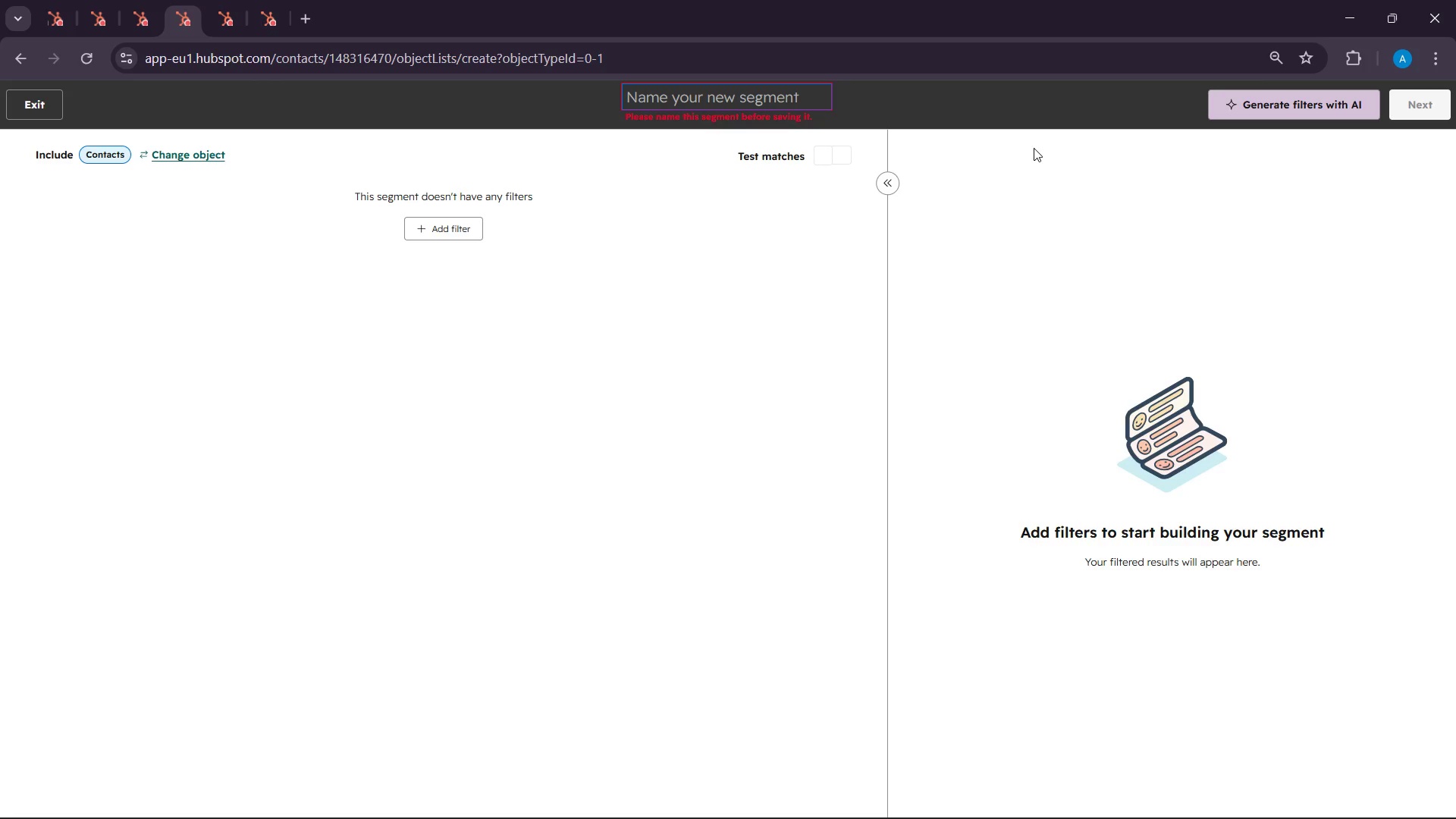 
wait(68.39)
 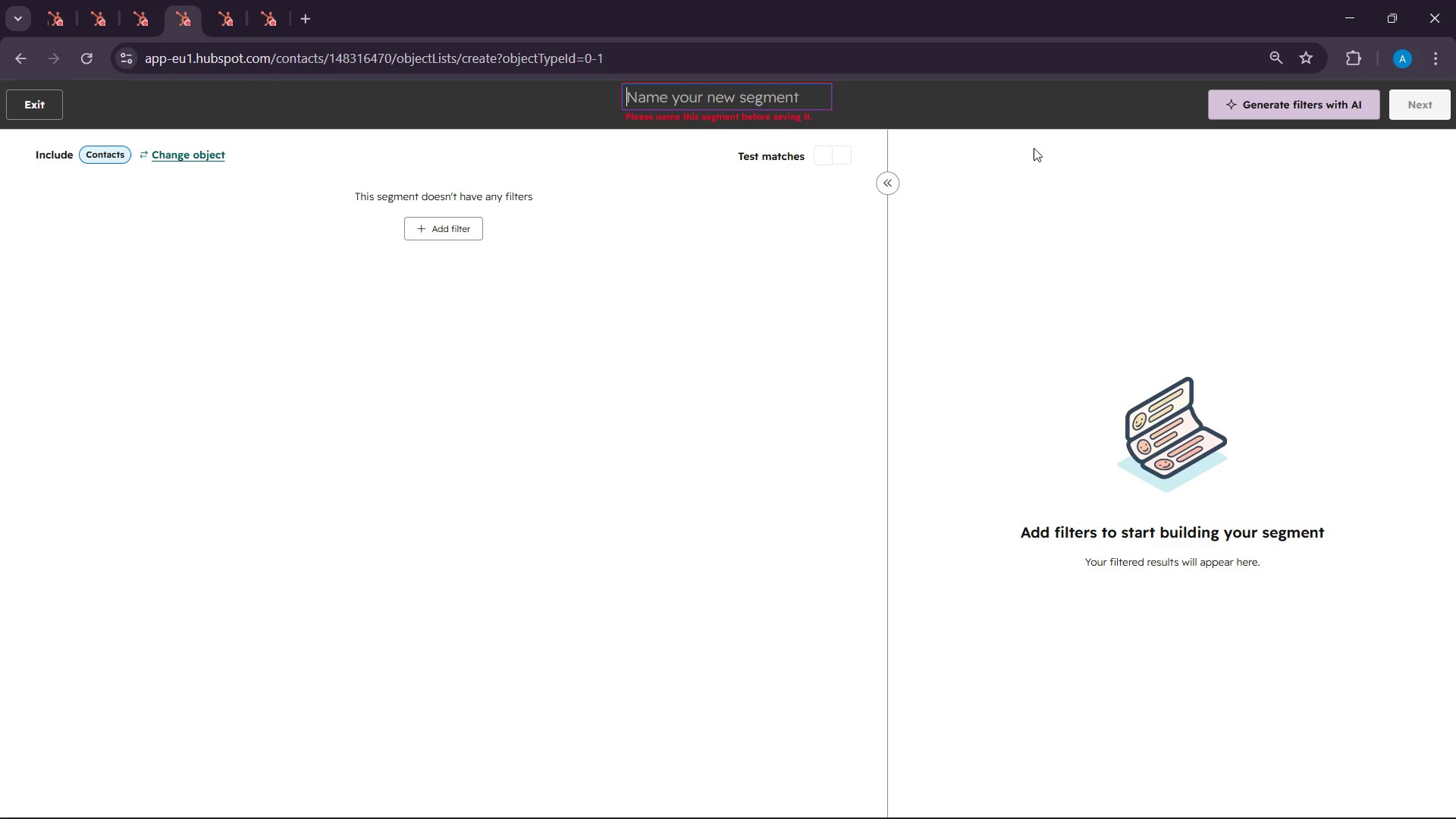 
type(Miami )
 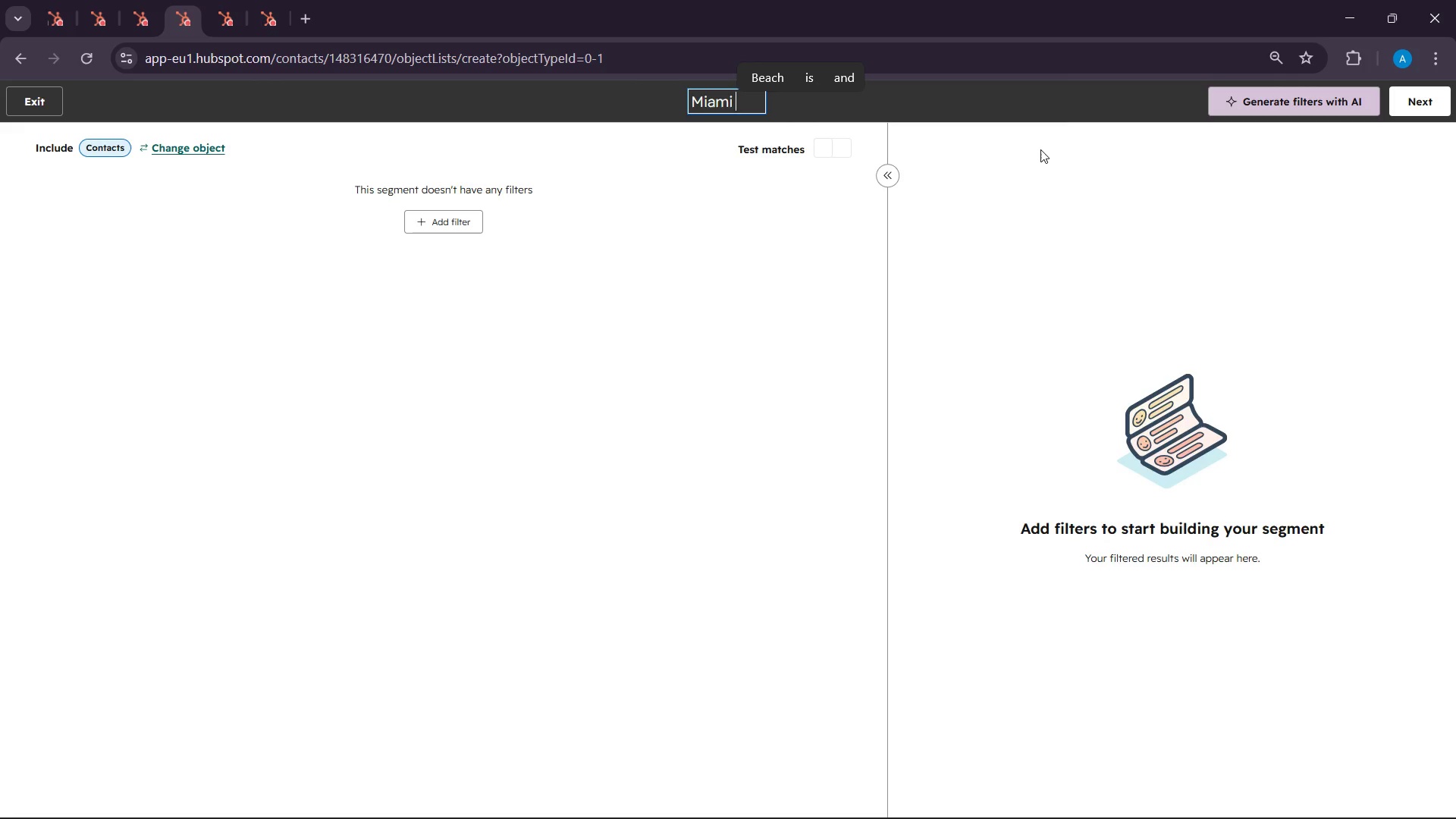 
wait(16.56)
 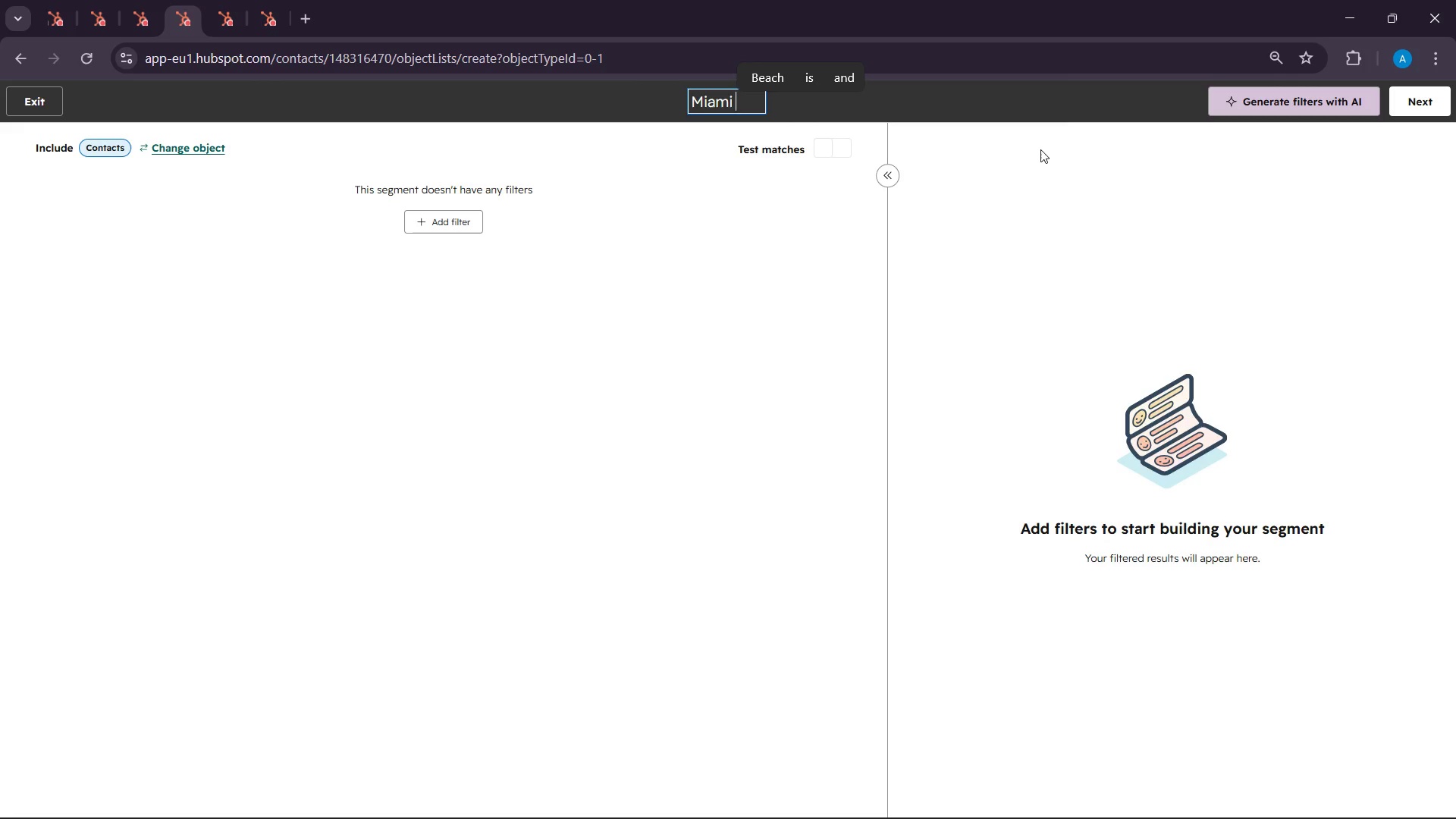 
left_click([884, 800])
 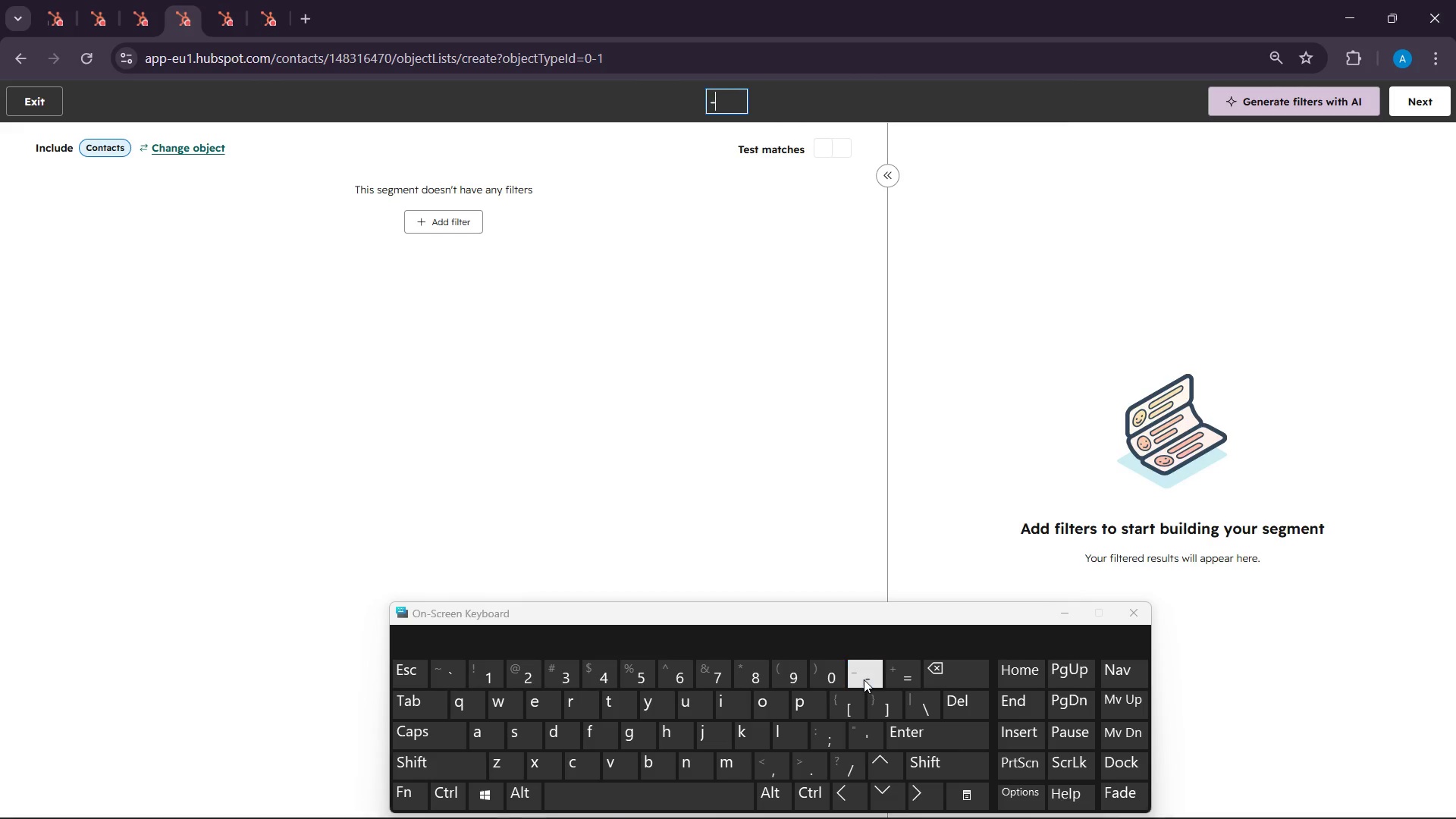 
type(-)
key(Backspace)
type(iai )
 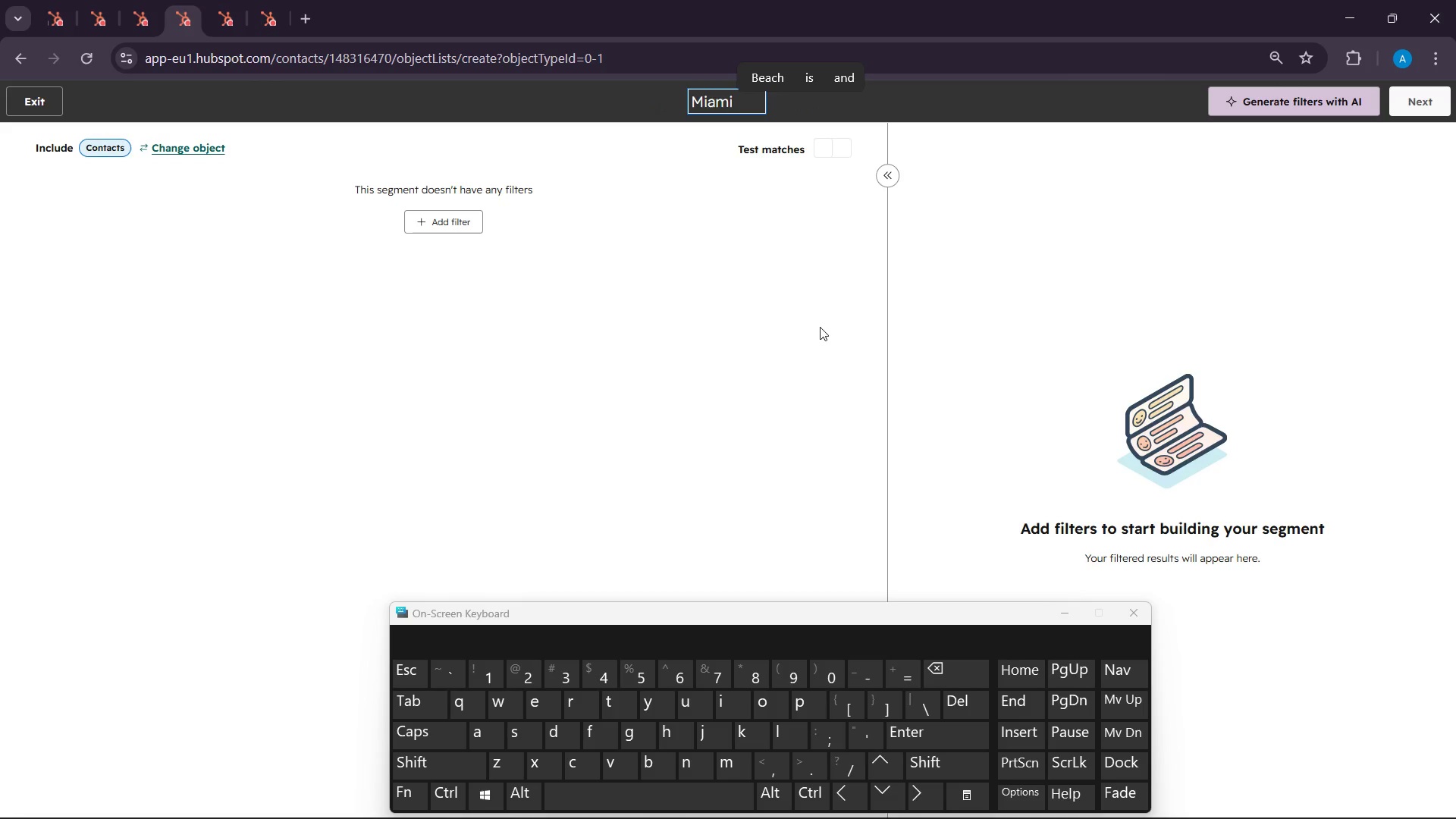 
hold_key(key=M, duration=0.77)
 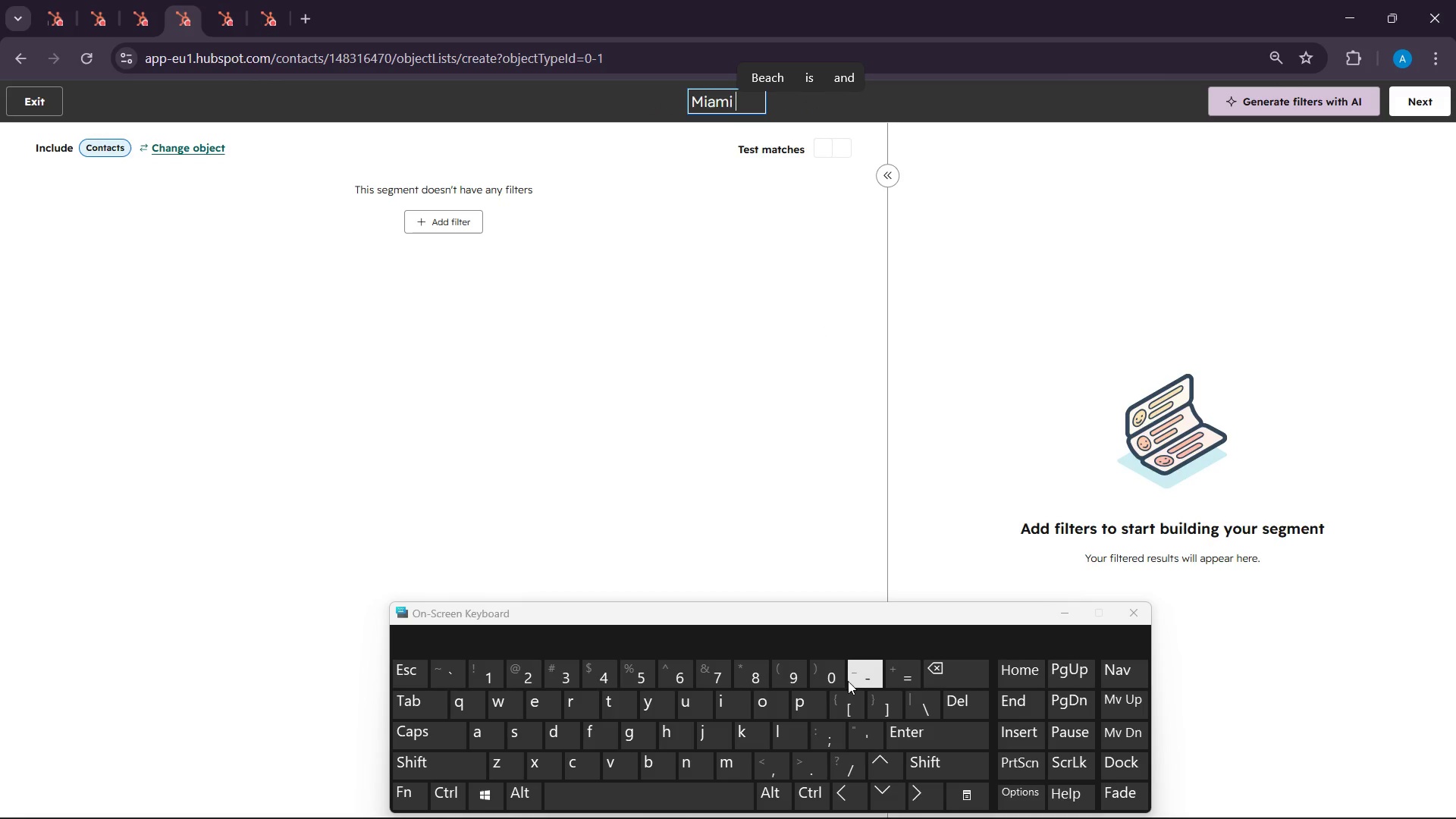 
type(- Leads)
 